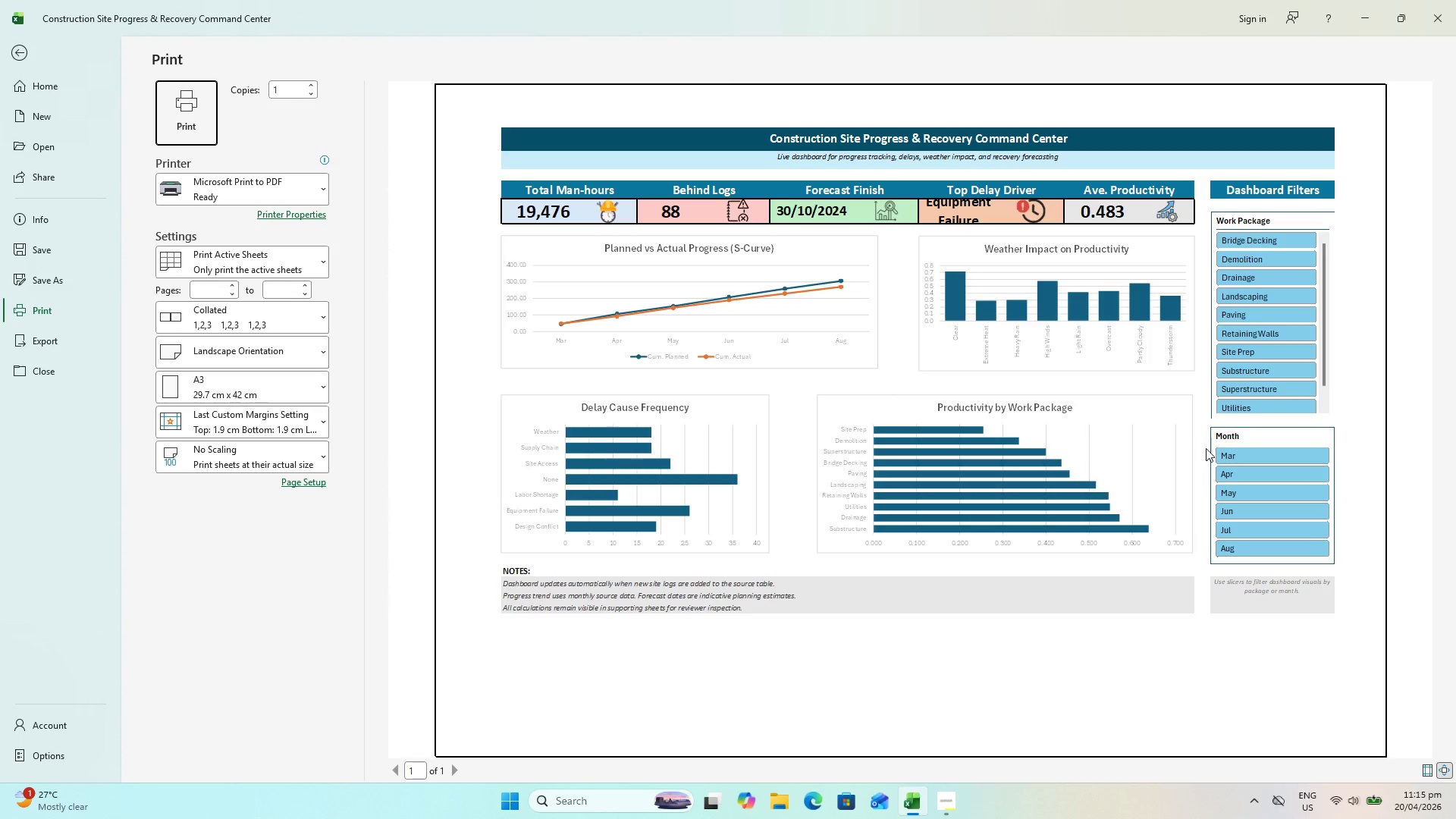 
key(Escape)
 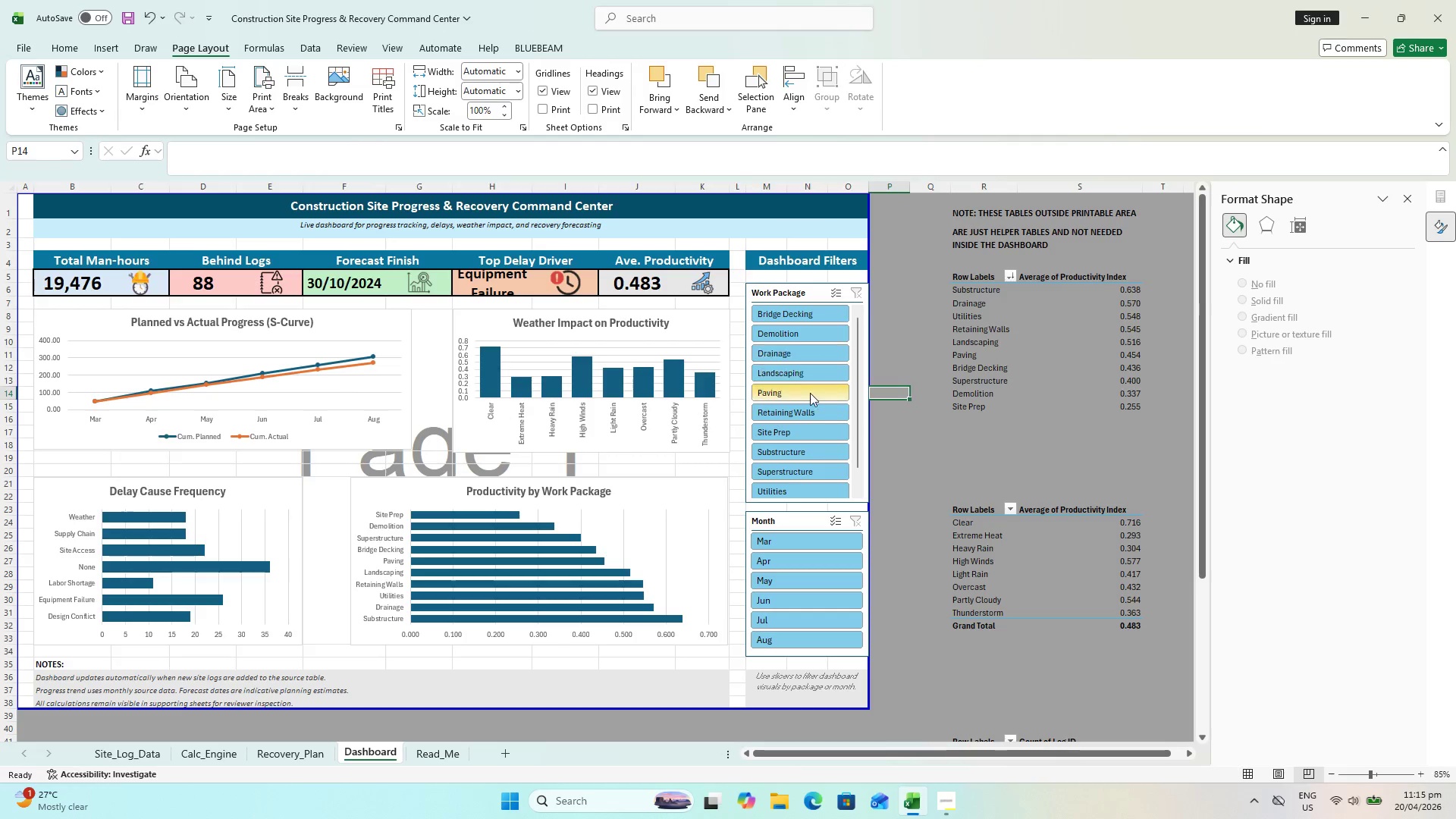 
scroll: coordinate [1323, 362], scroll_direction: up, amount: 1.0
 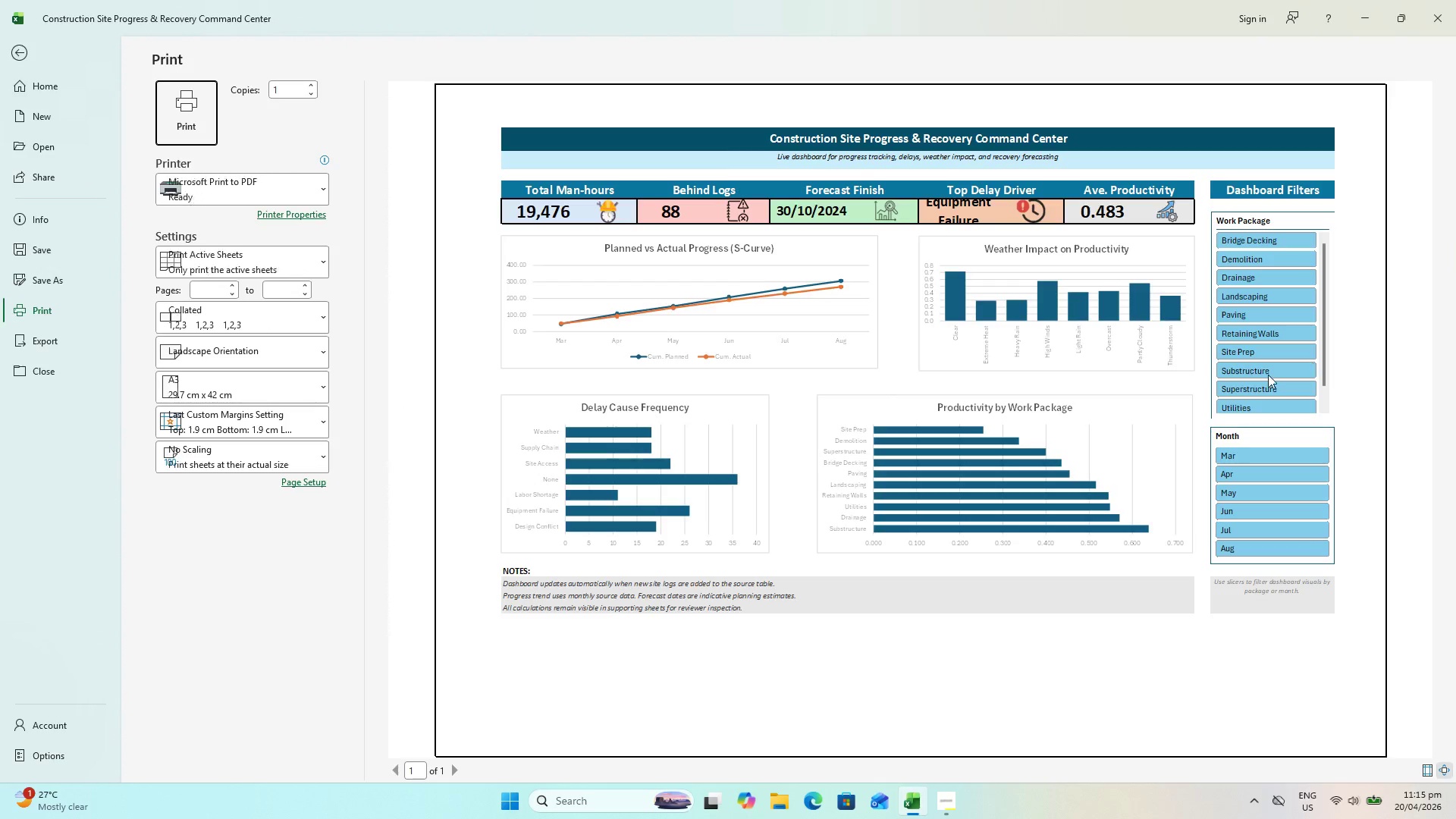 
key(Escape)
 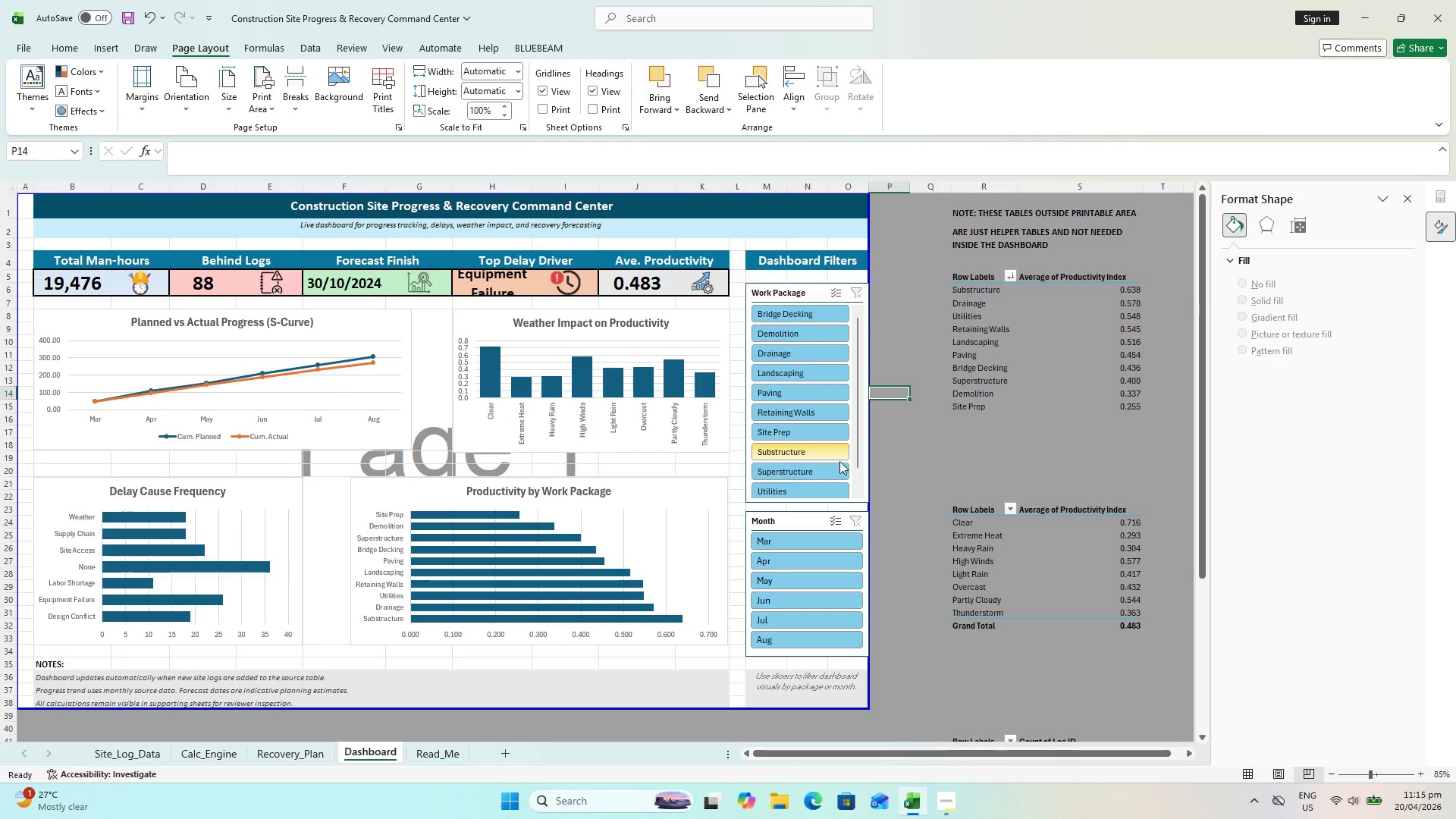 
hold_key(key=ControlLeft, duration=0.42)
scroll: coordinate [835, 463], scroll_direction: up, amount: 1.0
 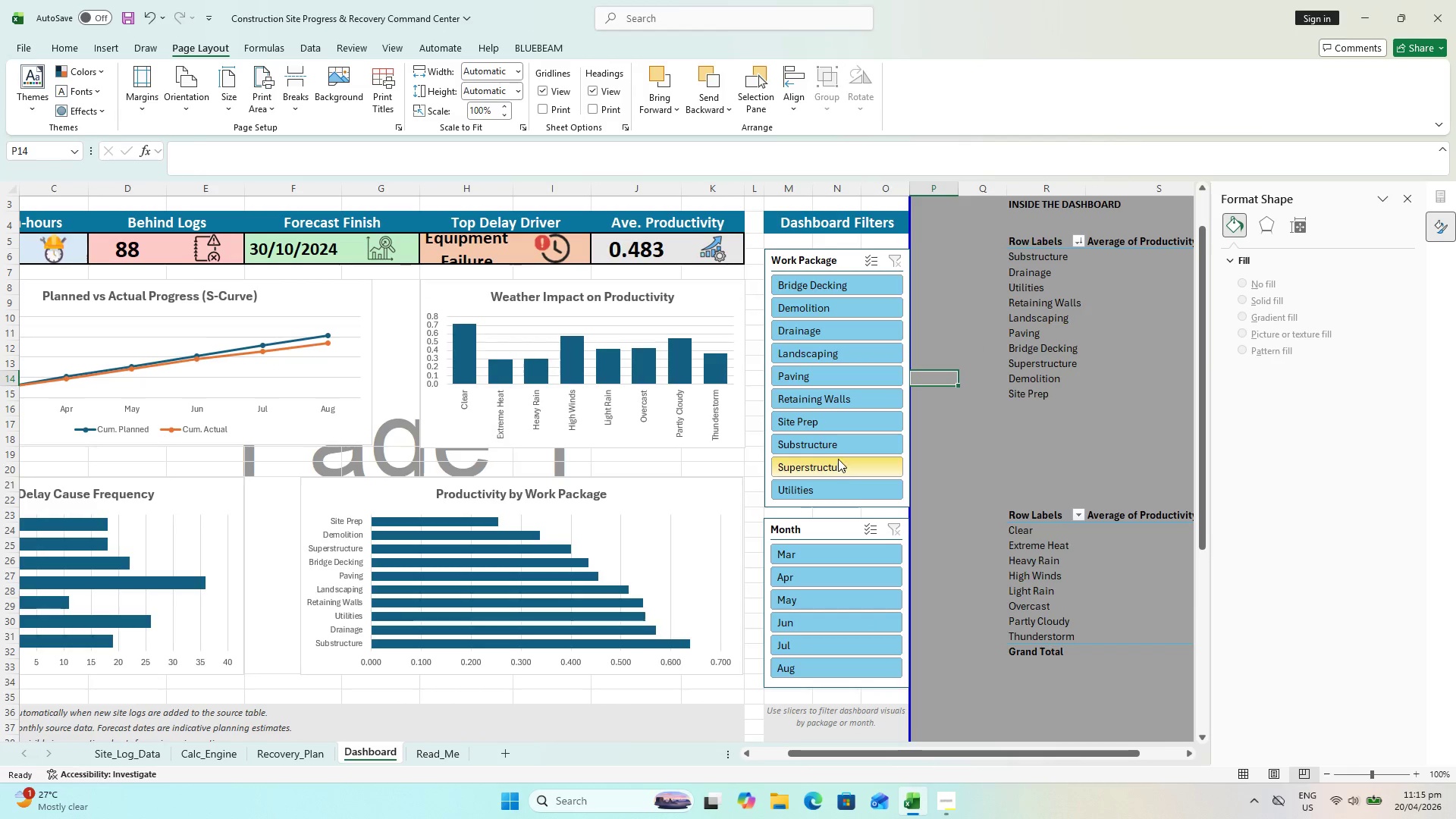 
key(Control+P)
 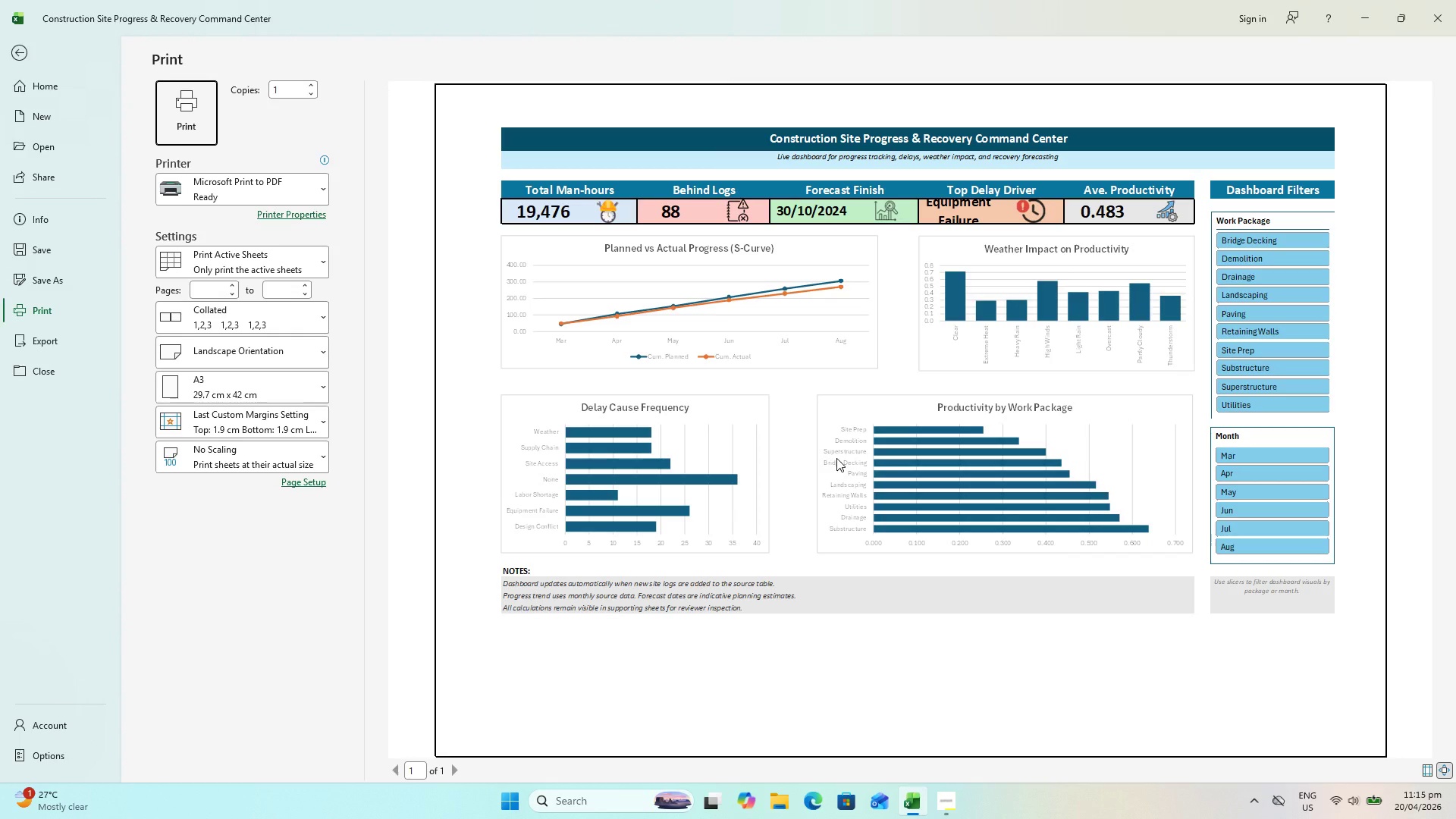 
key(Escape)
 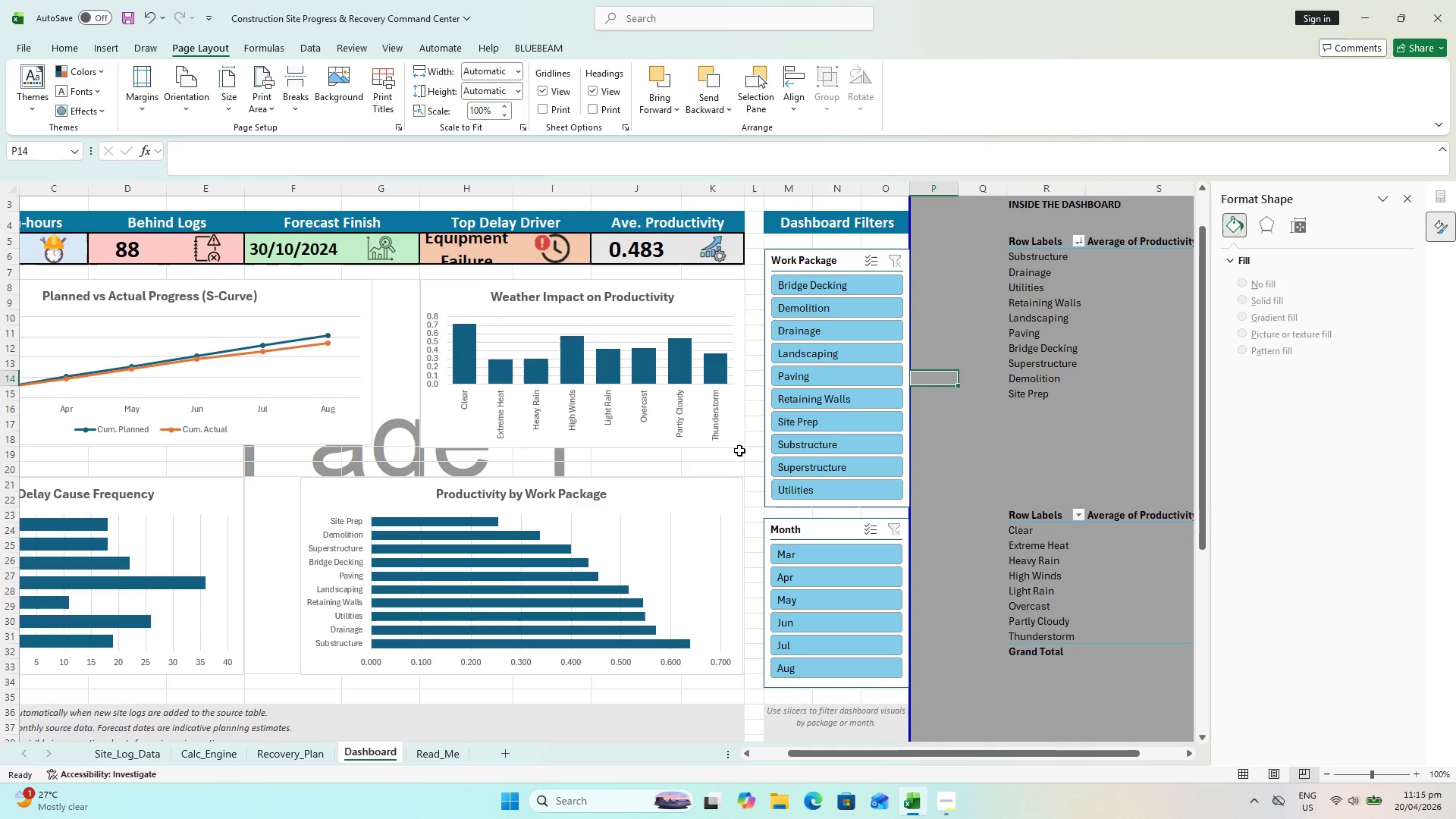 
scroll: coordinate [742, 449], scroll_direction: down, amount: 1.0
 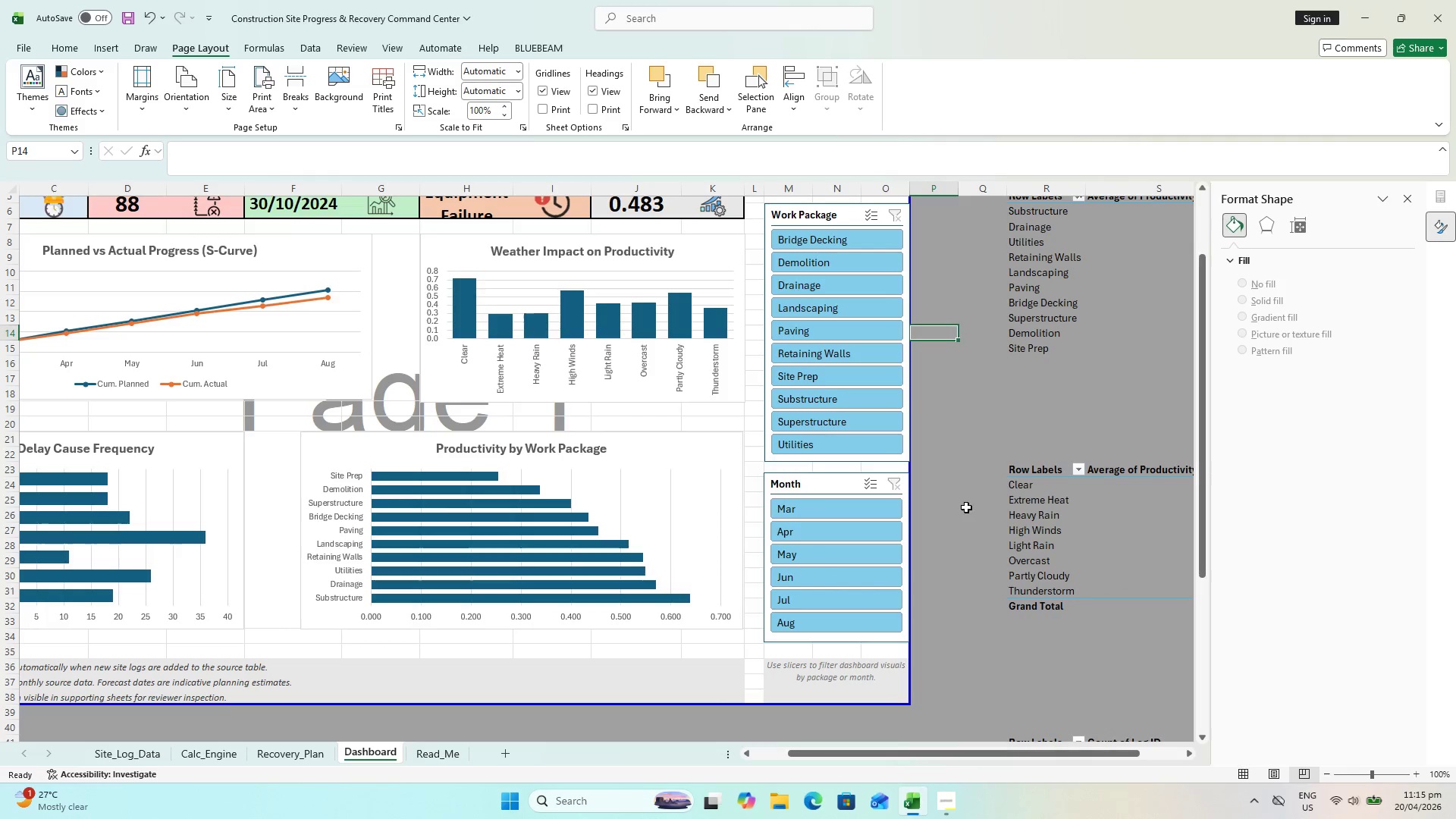 
left_click([999, 658])
 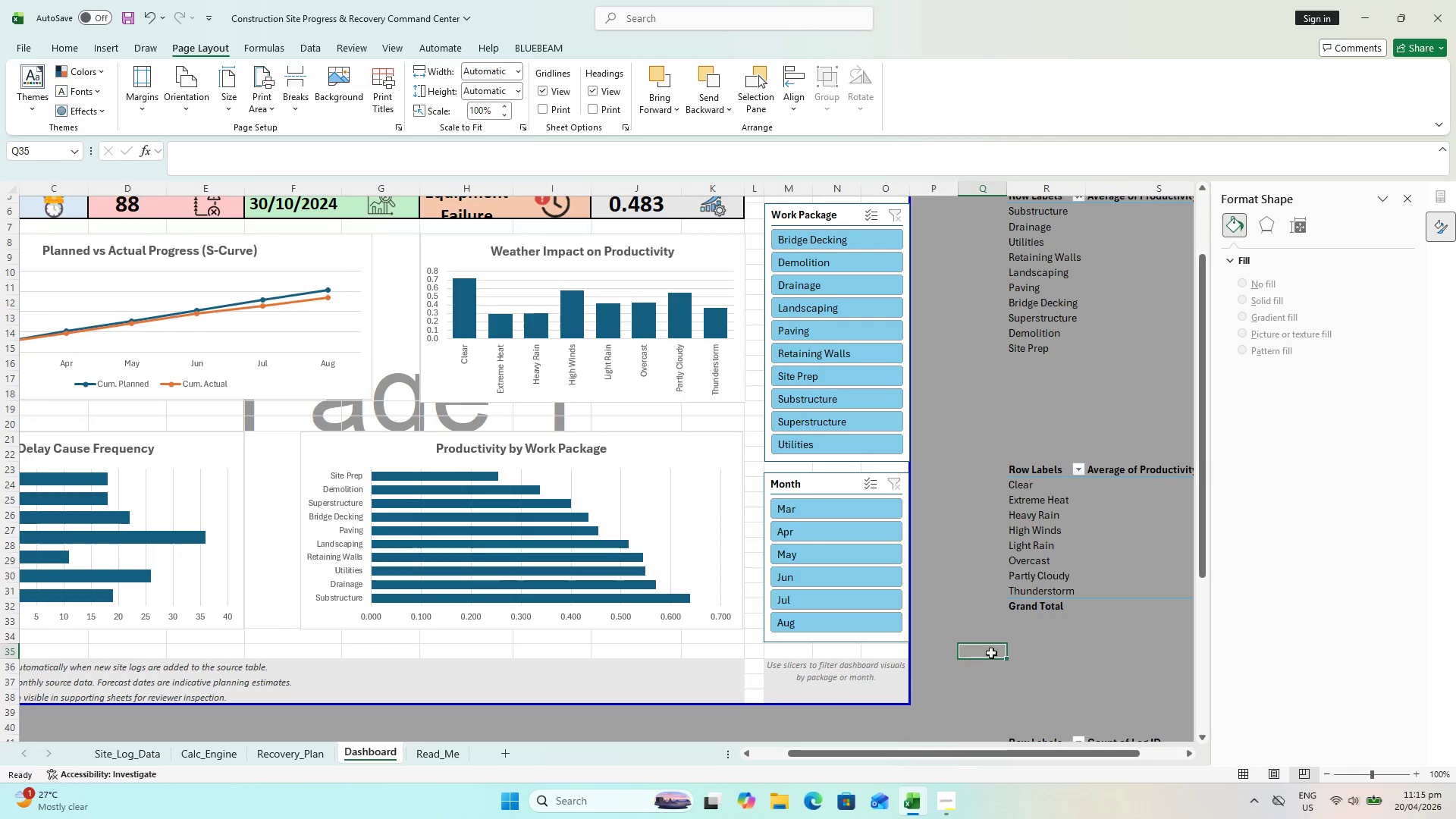 
key(Escape)
 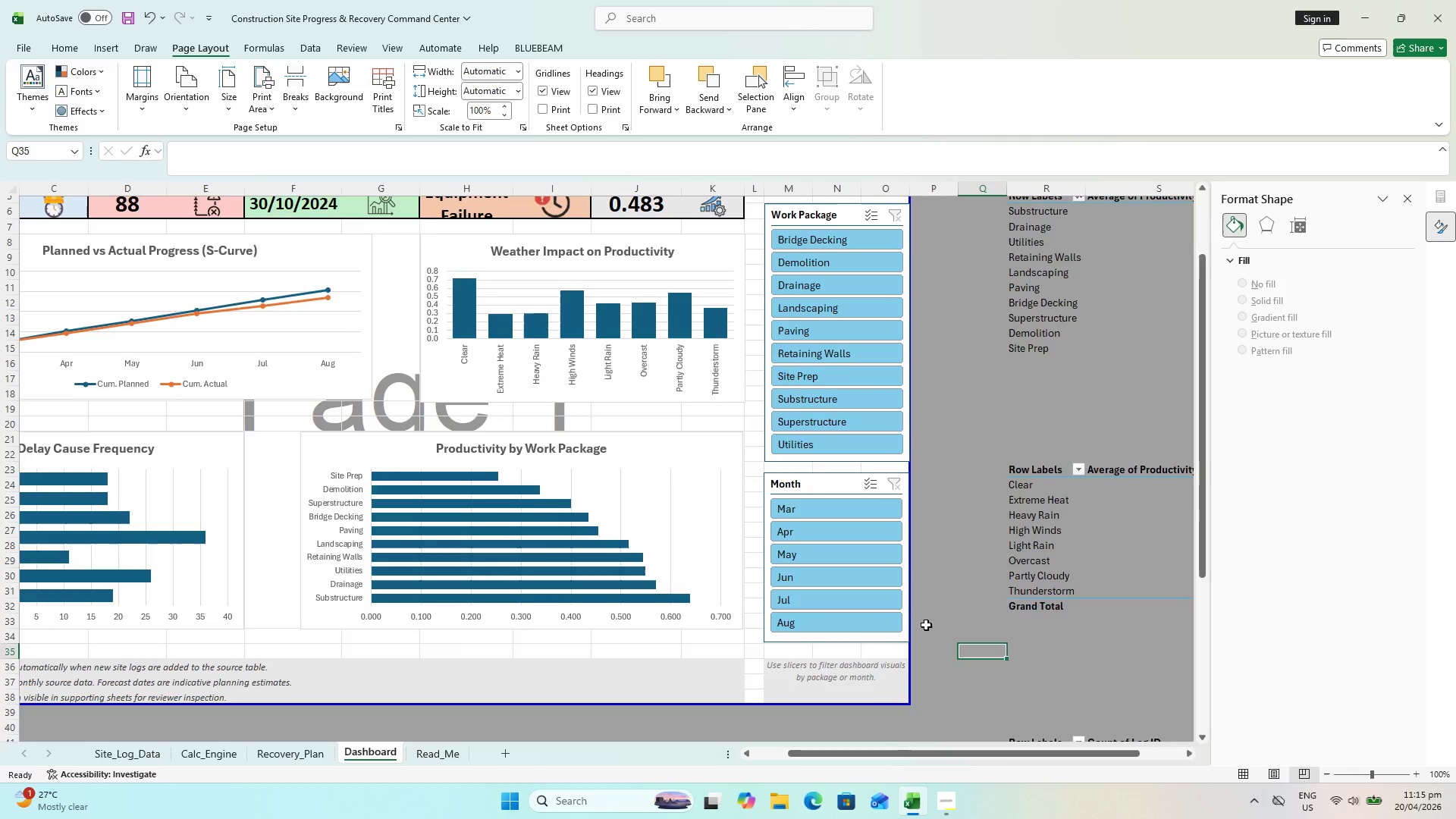 
scroll: coordinate [924, 616], scroll_direction: up, amount: 1.0
 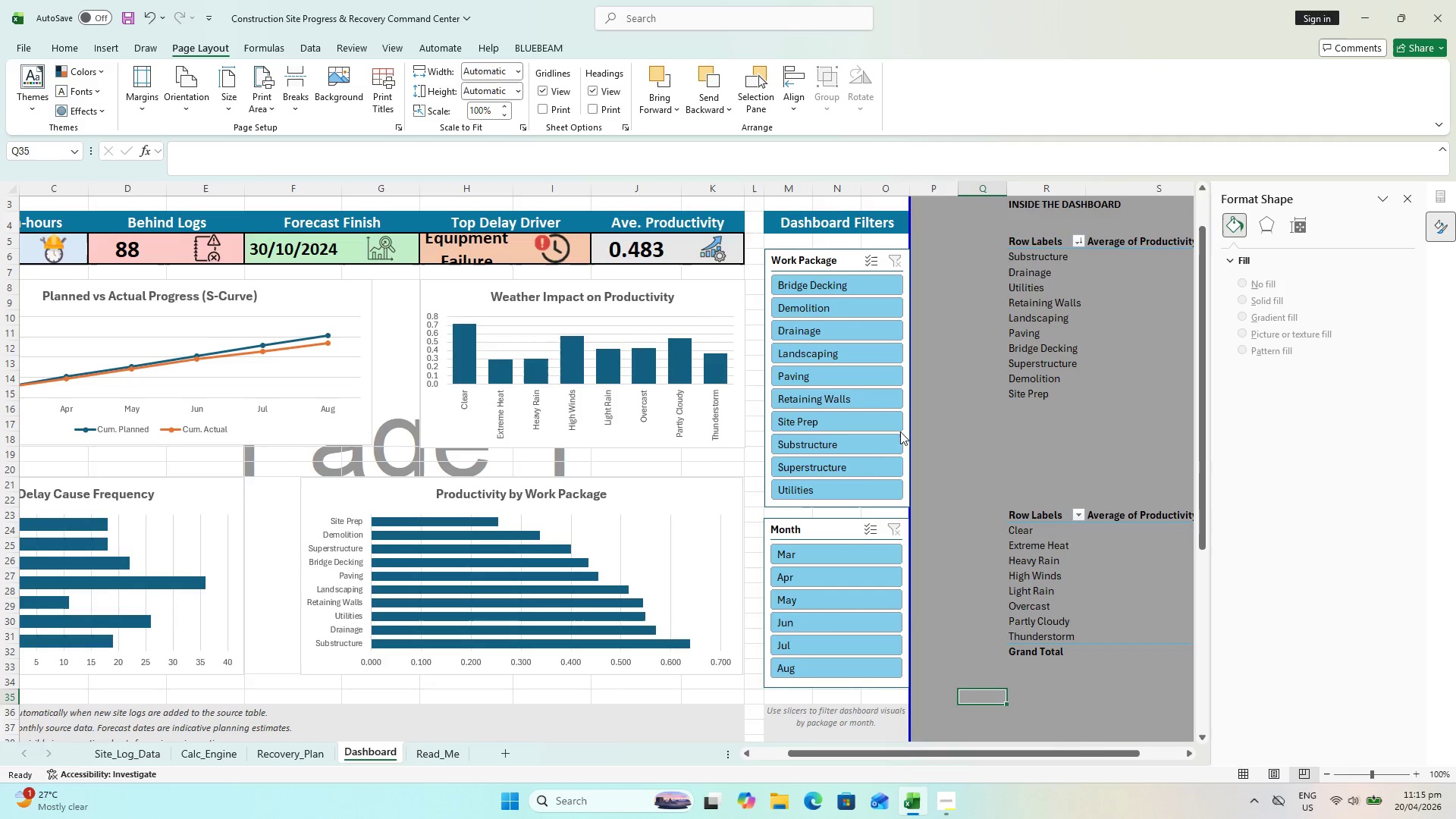 
scroll: coordinate [864, 476], scroll_direction: down, amount: 1.0
 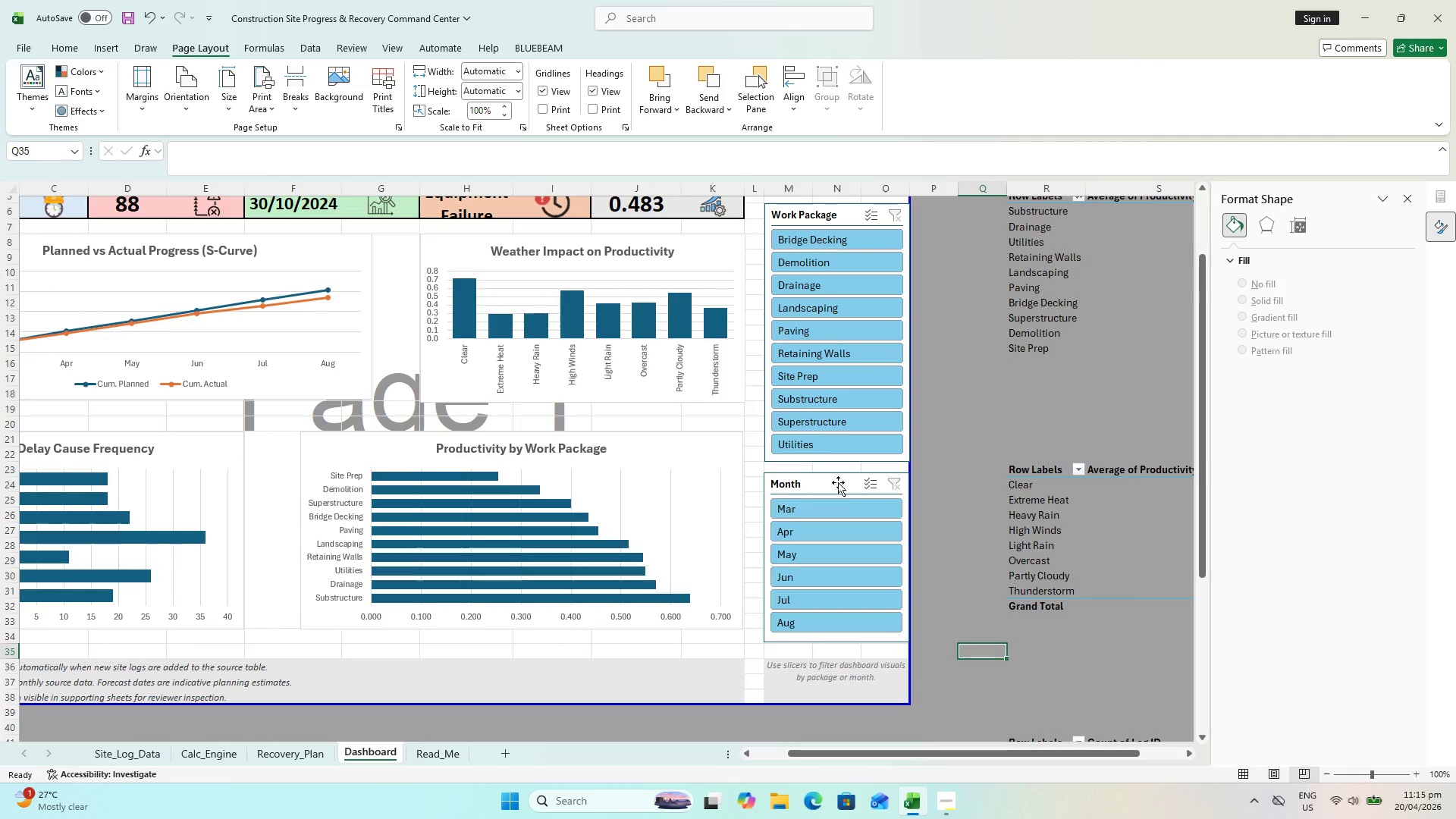 
hold_key(key=ControlLeft, duration=0.41)
scroll: coordinate [859, 474], scroll_direction: up, amount: 2.0
 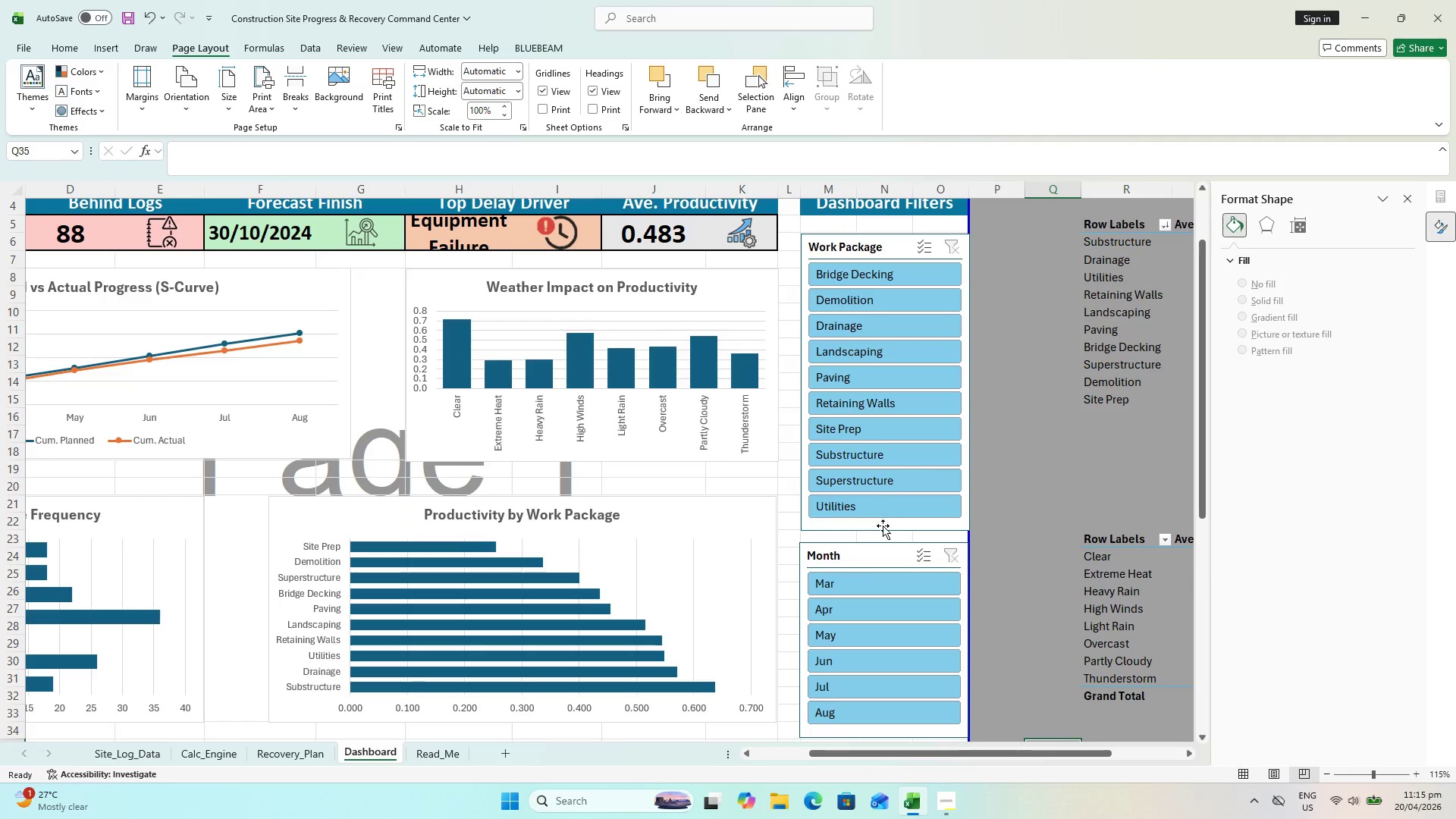 
double_click([883, 526])
 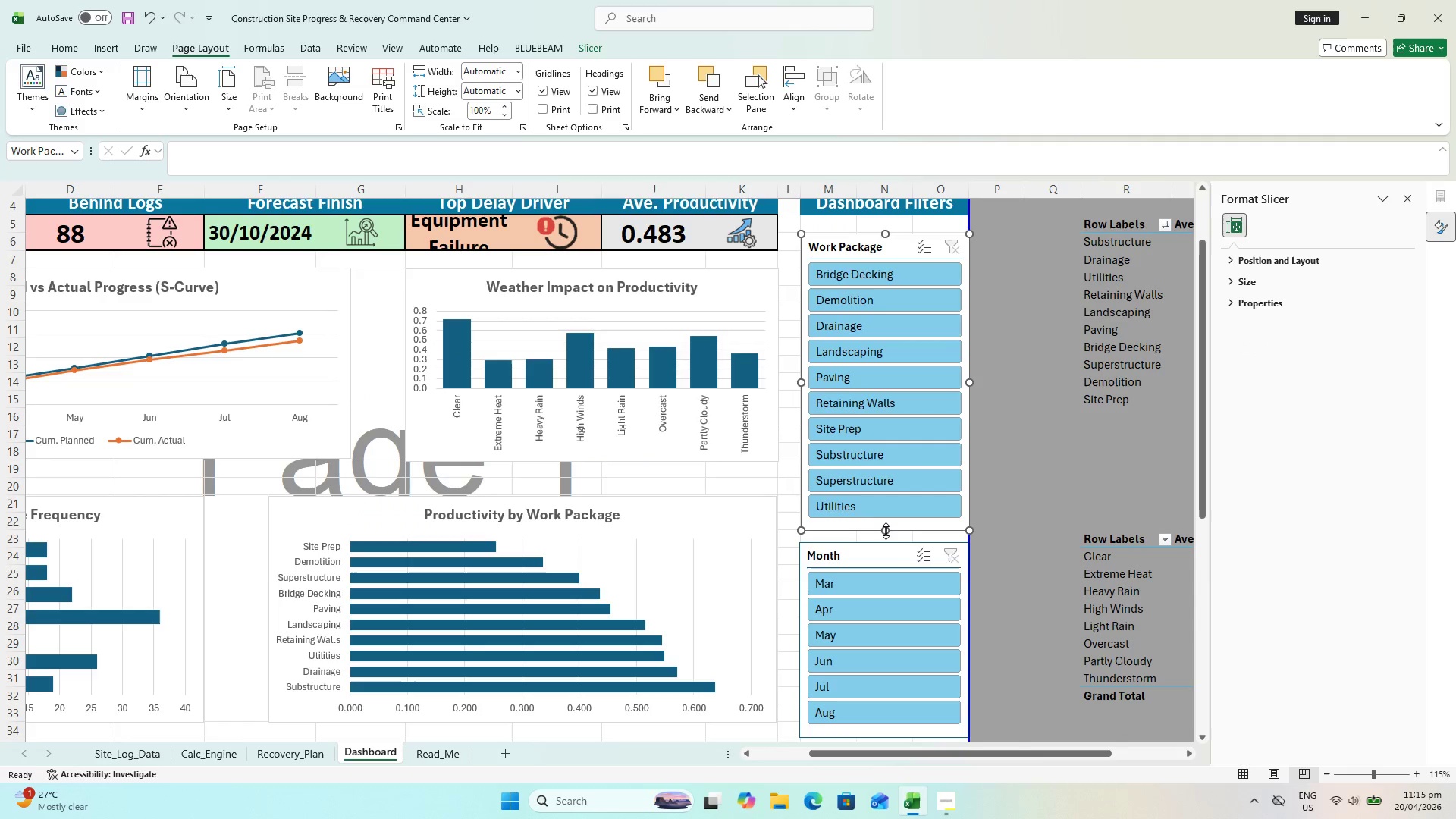 
left_click_drag(start_coordinate=[886, 531], to_coordinate=[886, 543])
 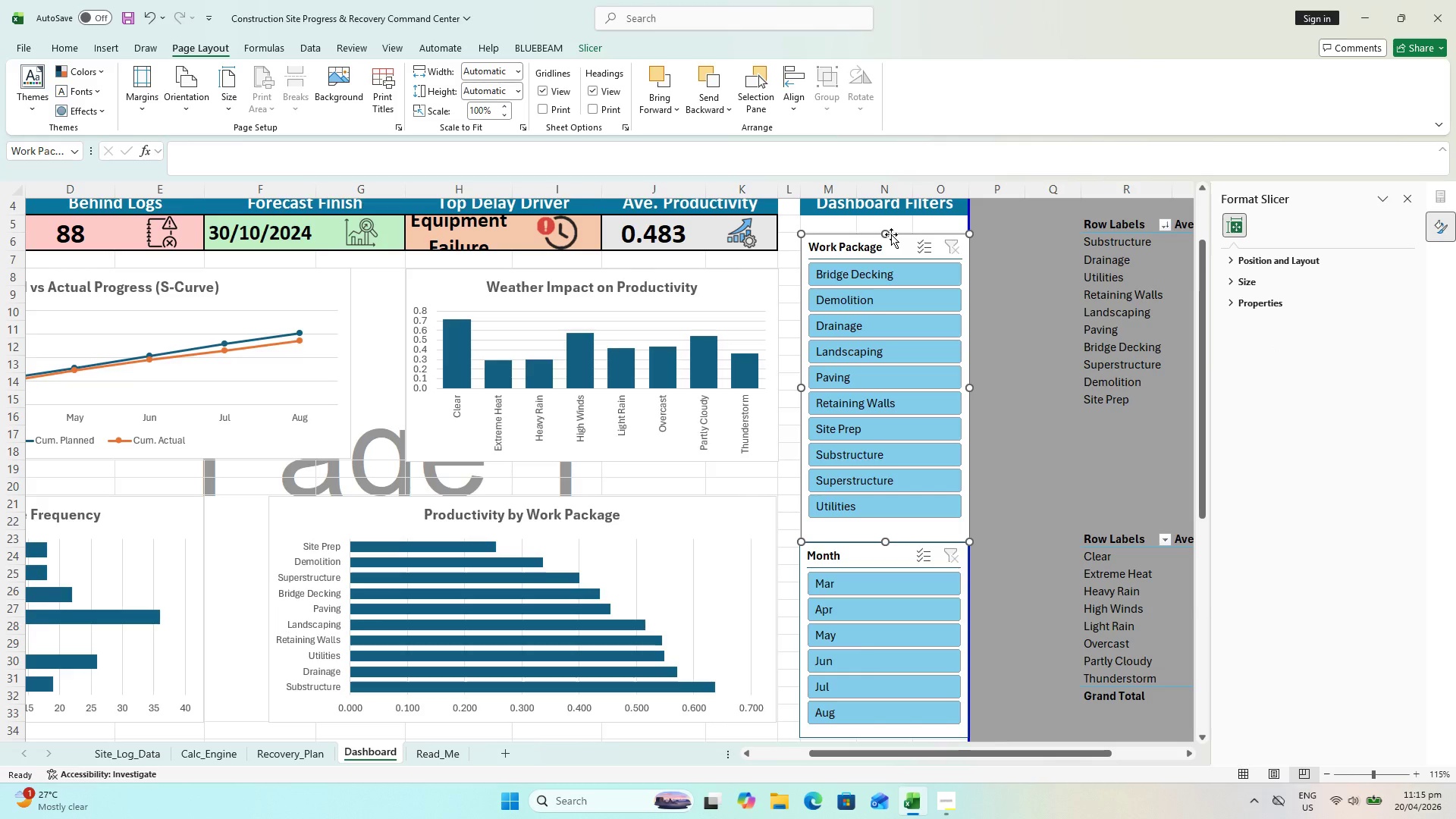 
left_click_drag(start_coordinate=[887, 233], to_coordinate=[885, 216])
 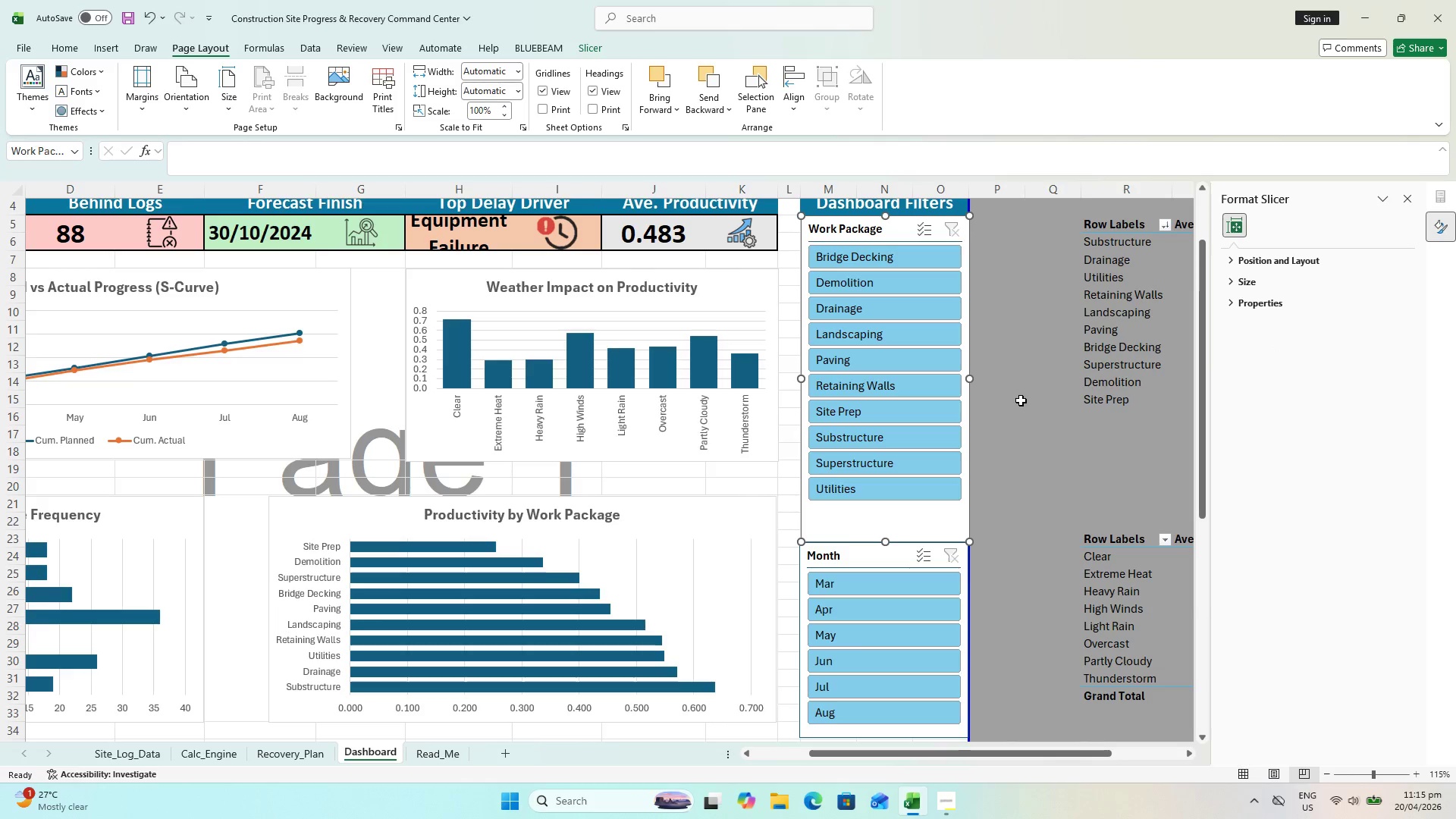 
left_click([1021, 400])
 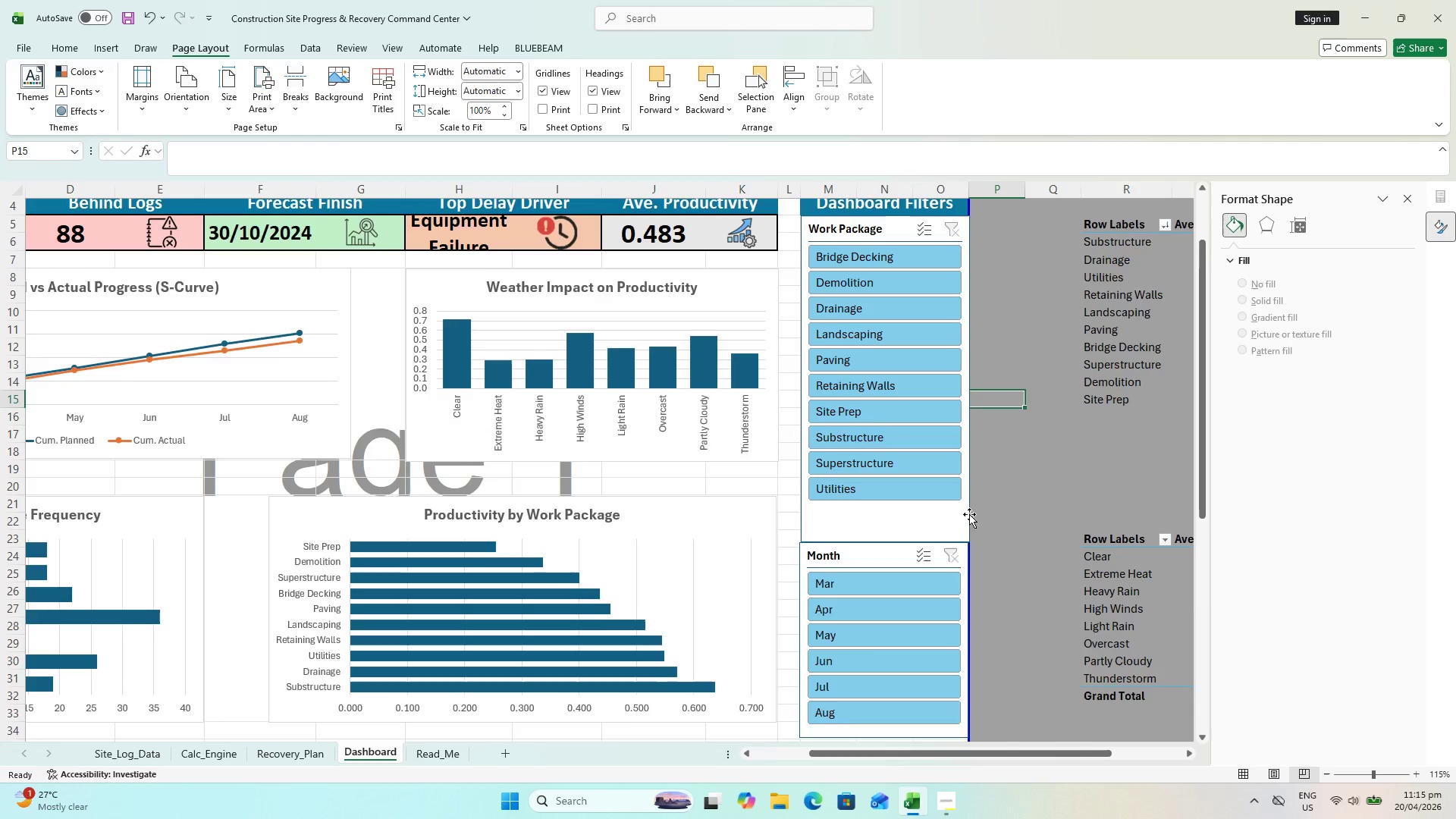 
hold_key(key=ControlLeft, duration=0.66)
 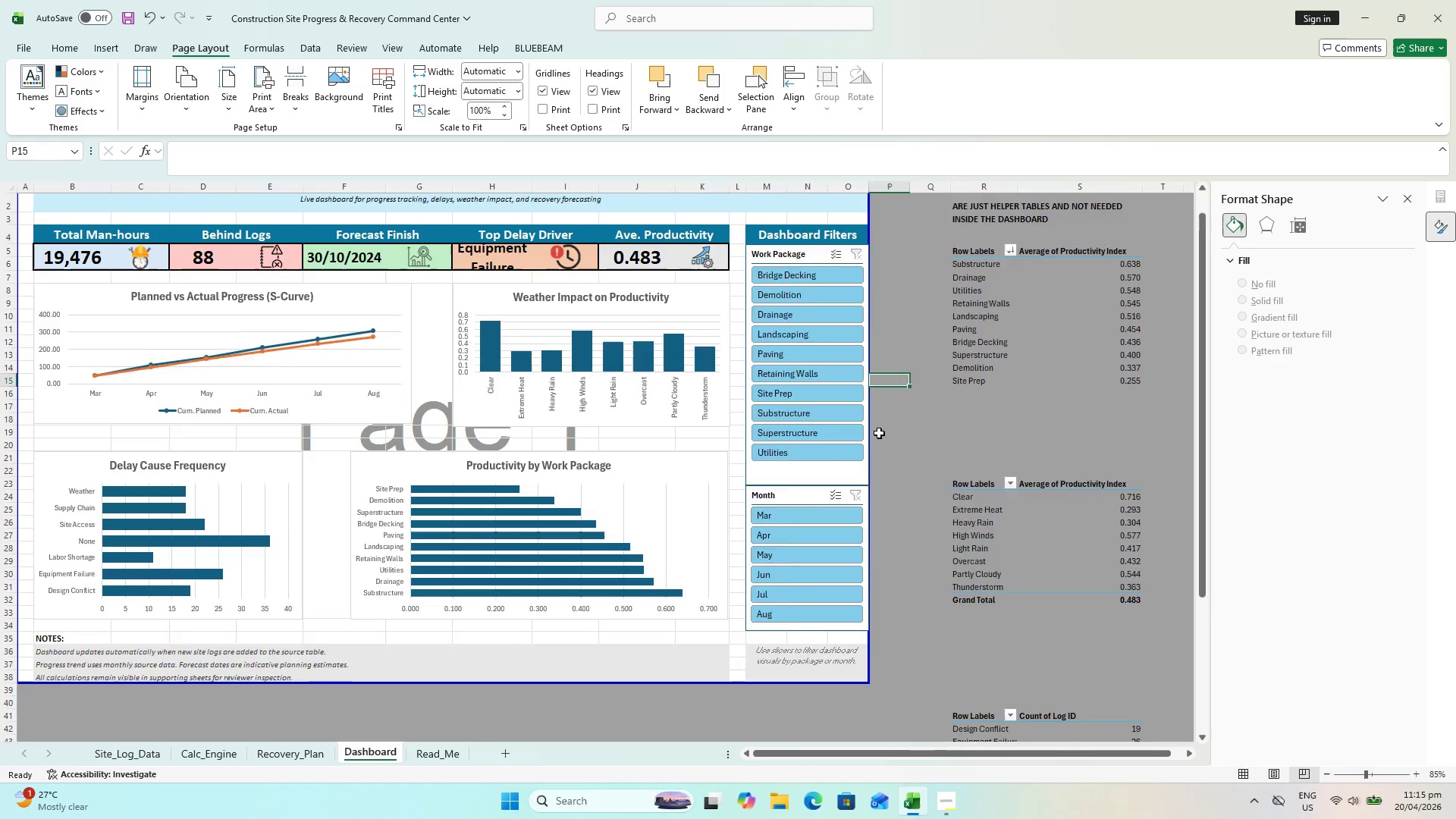 
scroll: coordinate [971, 519], scroll_direction: down, amount: 5.0
 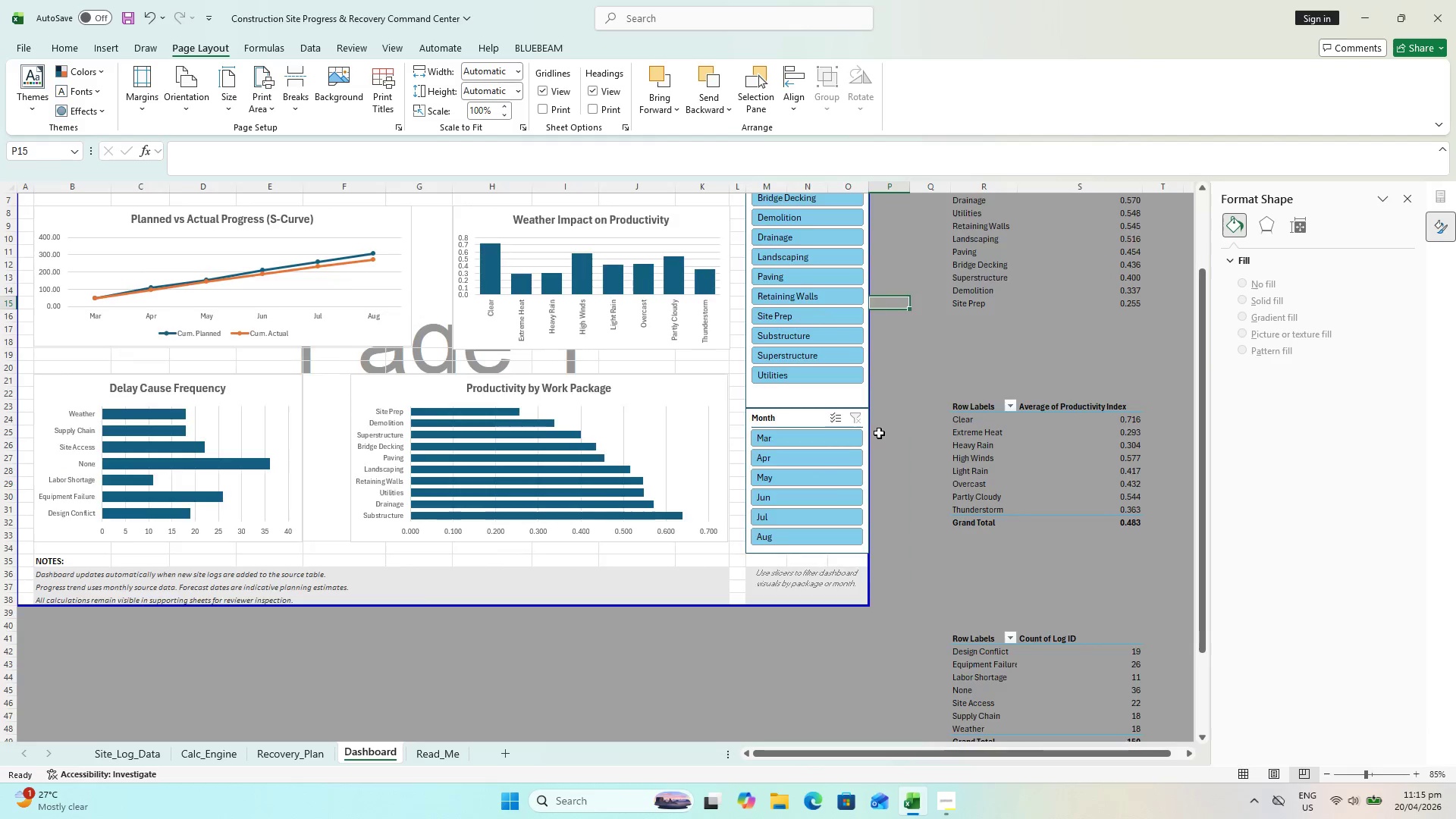 
scroll: coordinate [879, 433], scroll_direction: up, amount: 3.0
 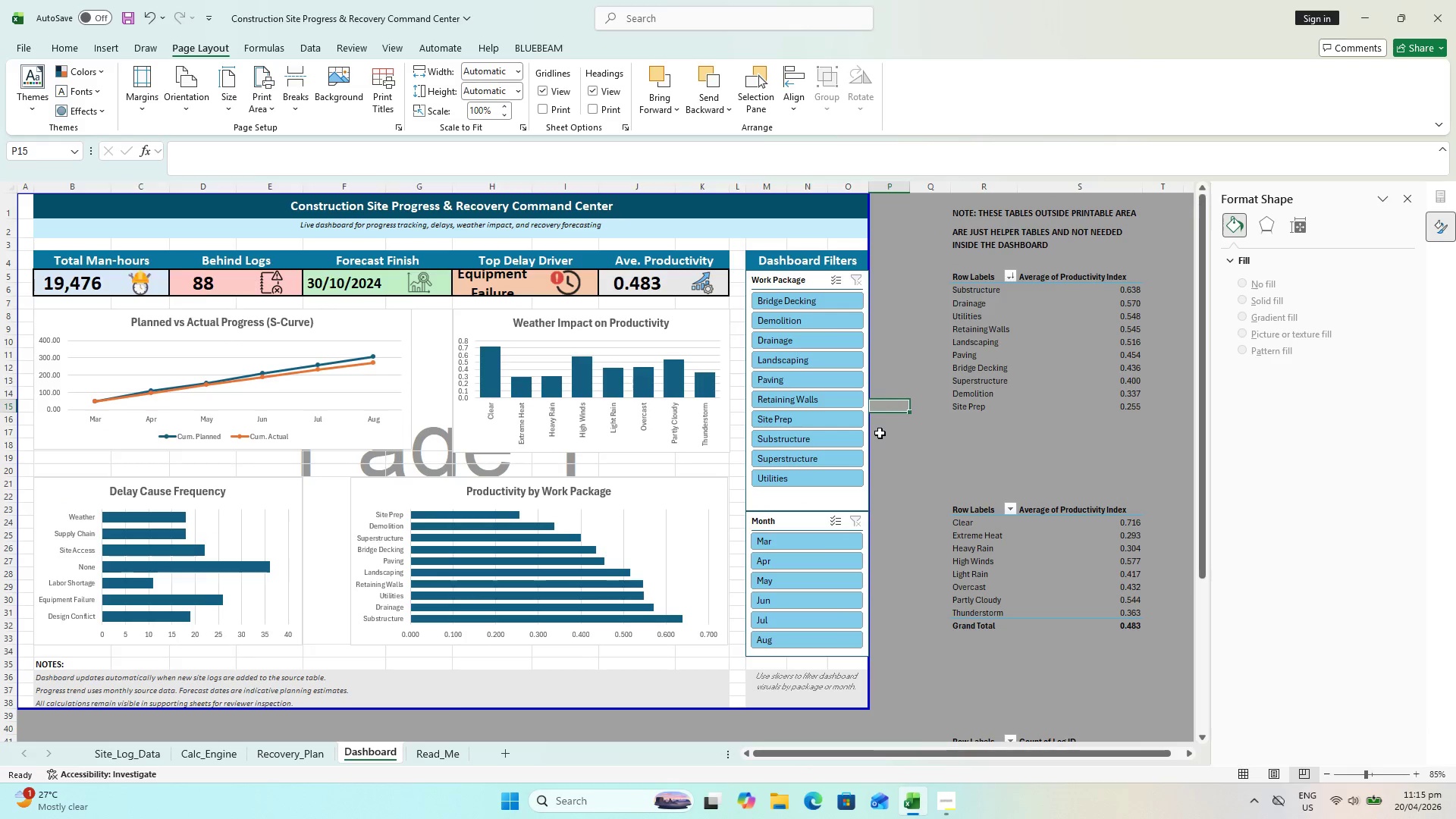 
key(Control+P)
 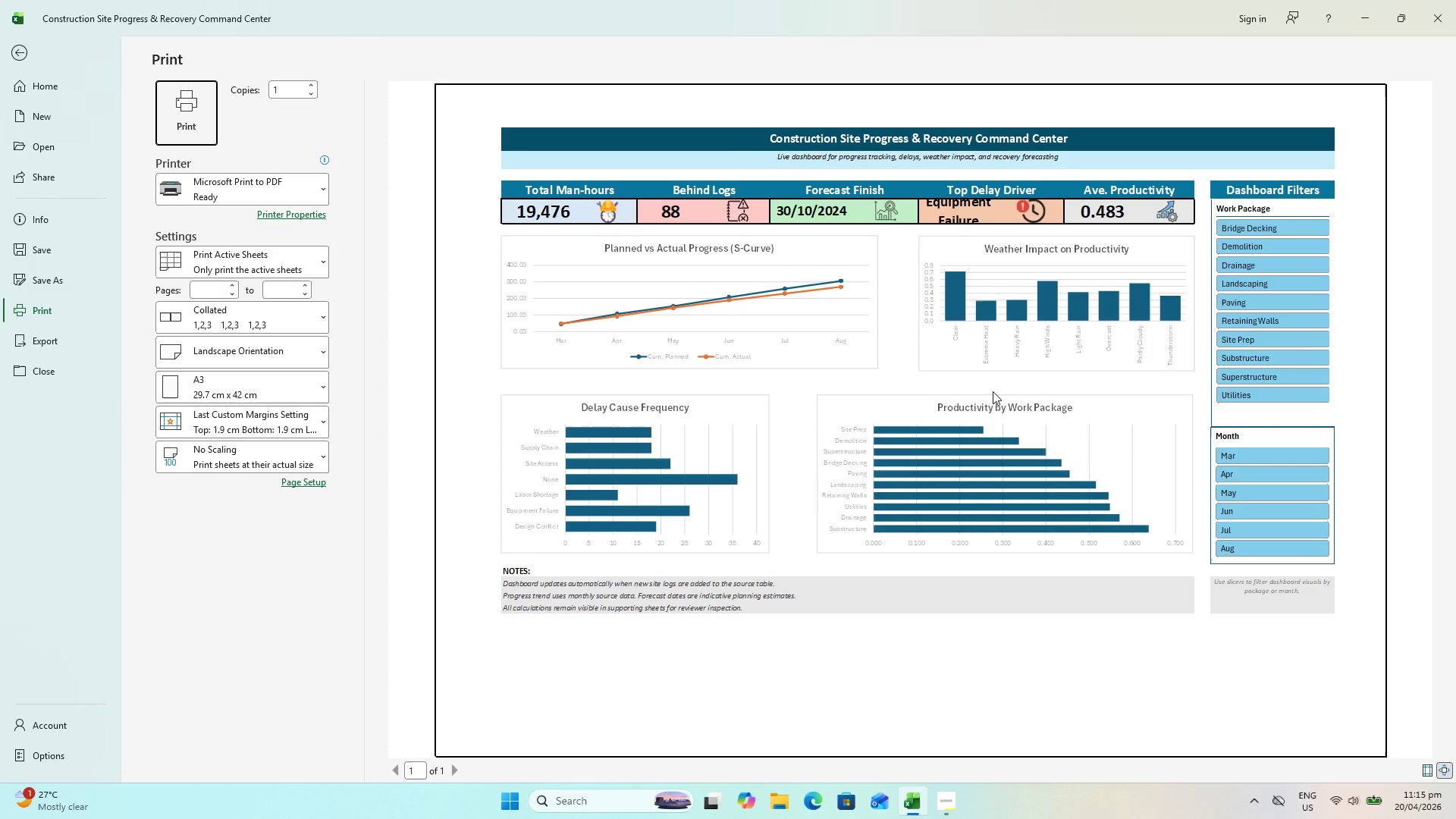 
hold_key(key=ControlLeft, duration=0.38)
 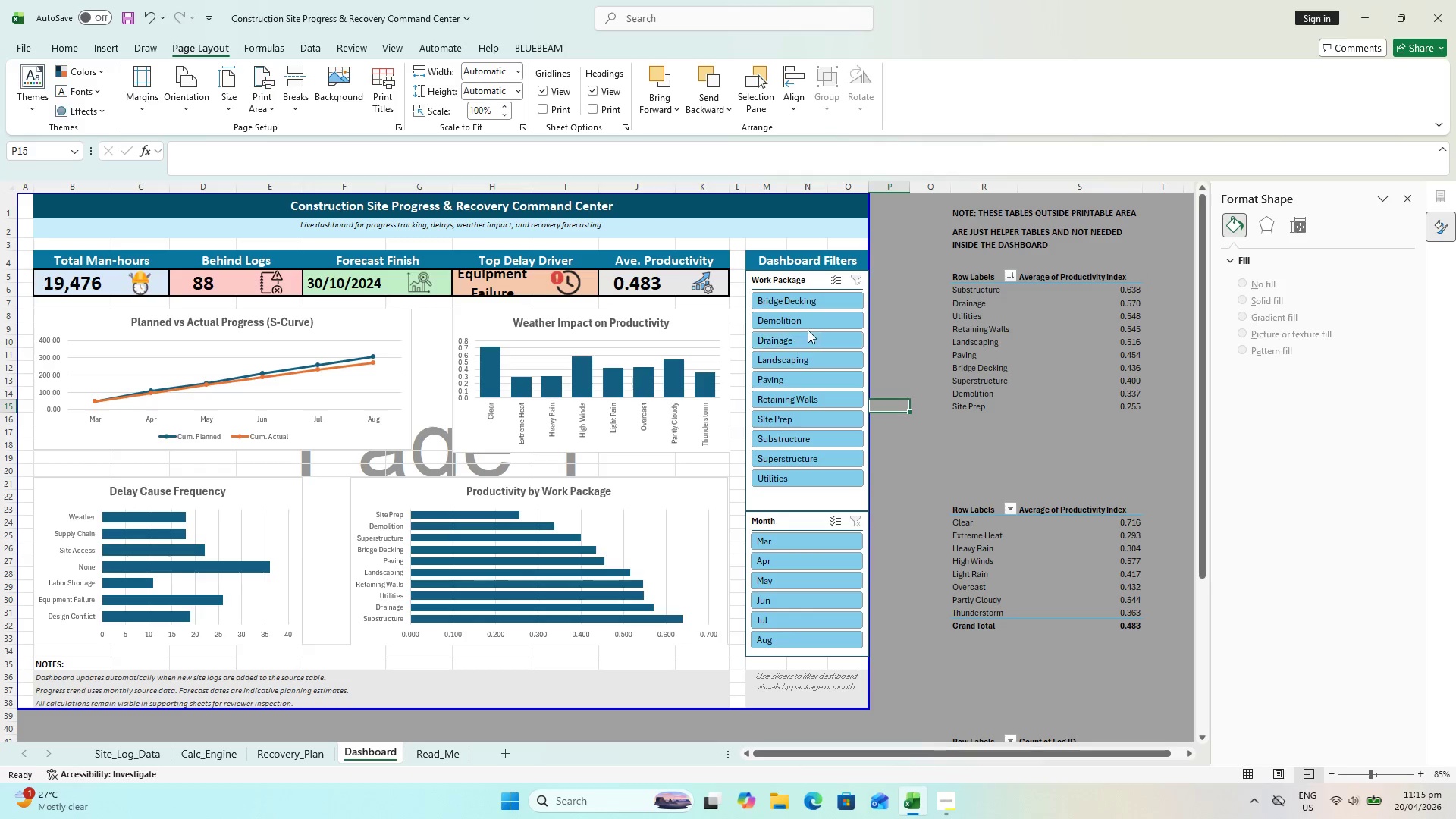 
key(Escape)
 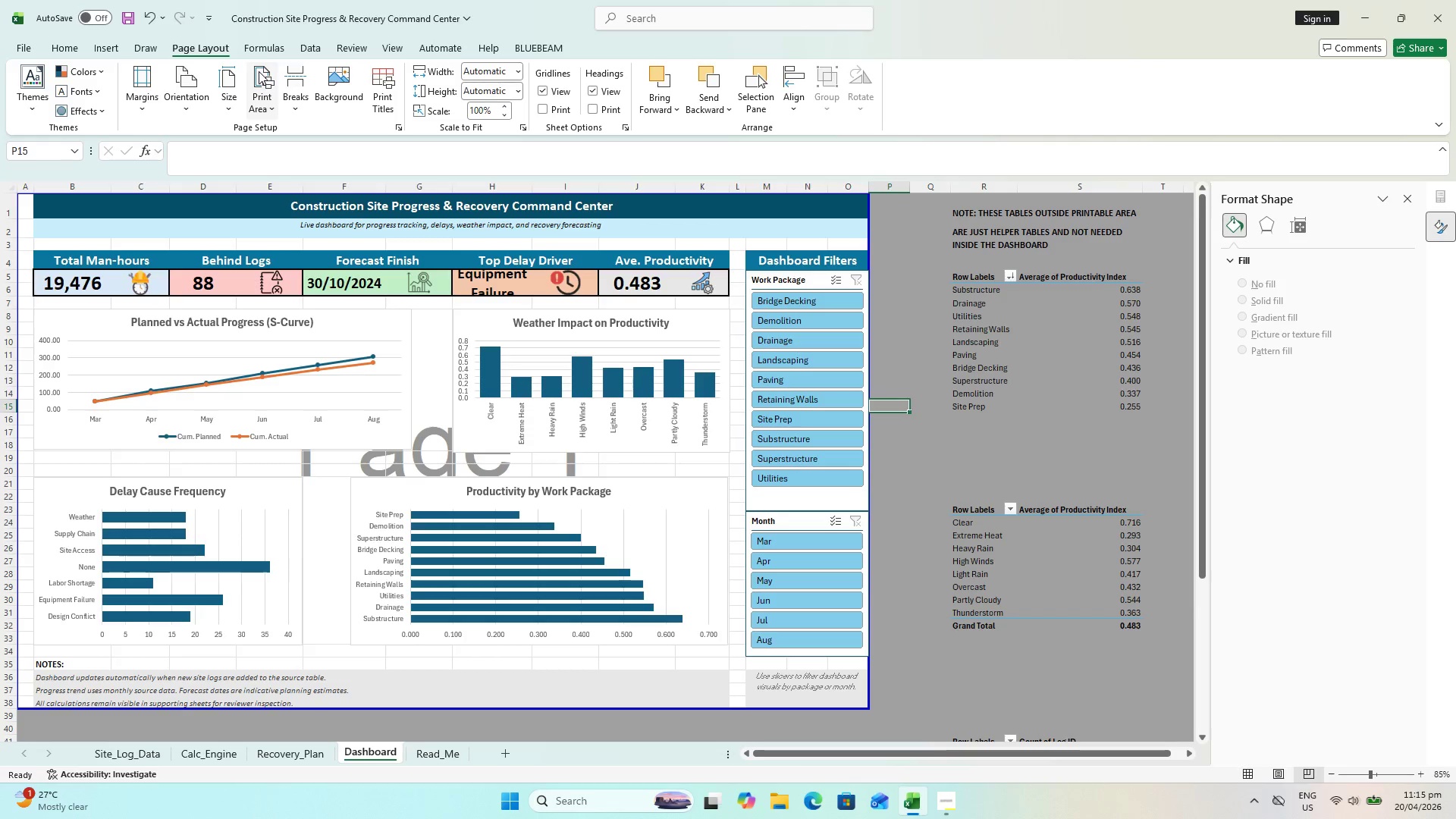 
scroll: coordinate [1121, 371], scroll_direction: down, amount: 1.0
 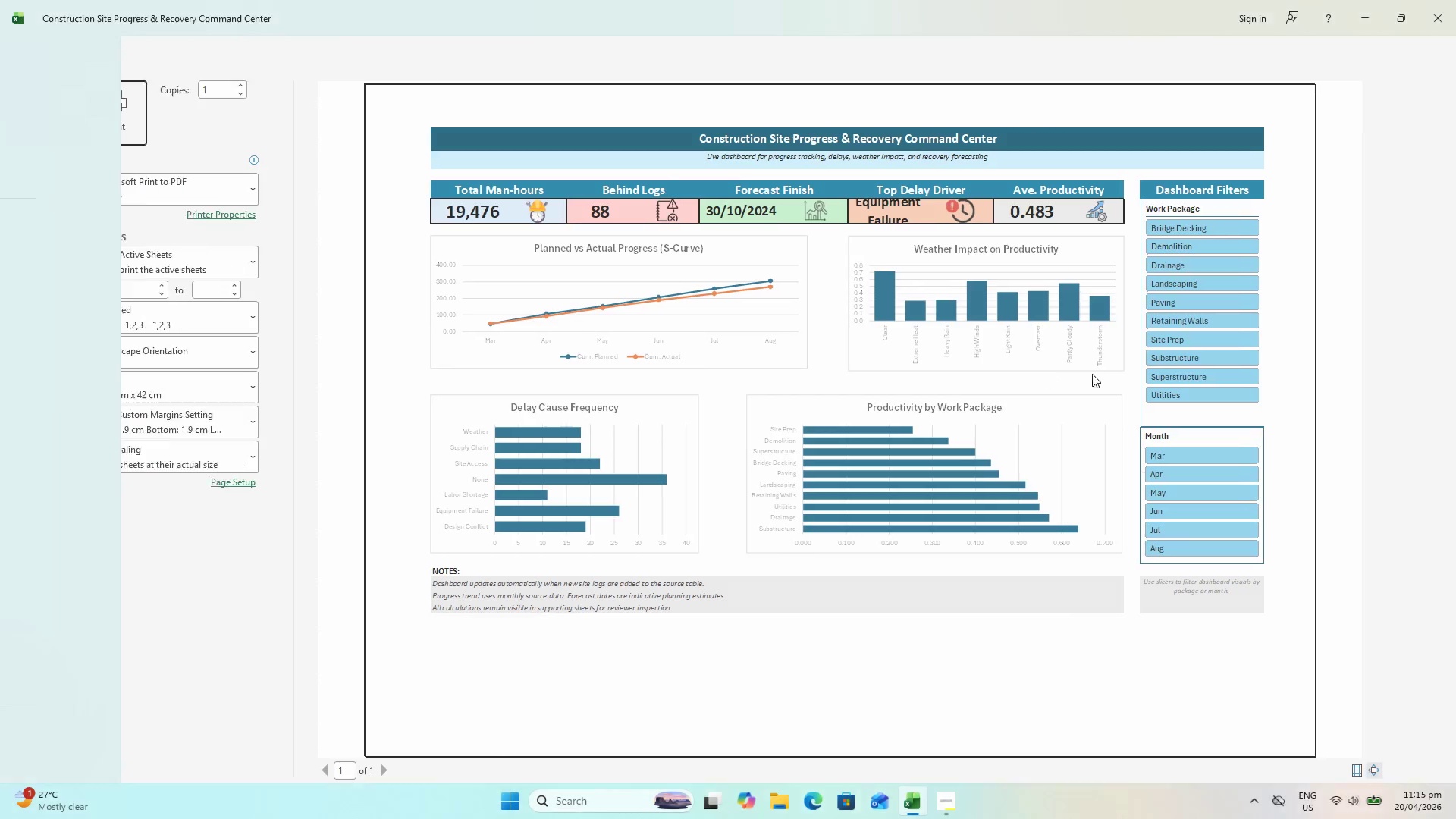 
key(Escape)
 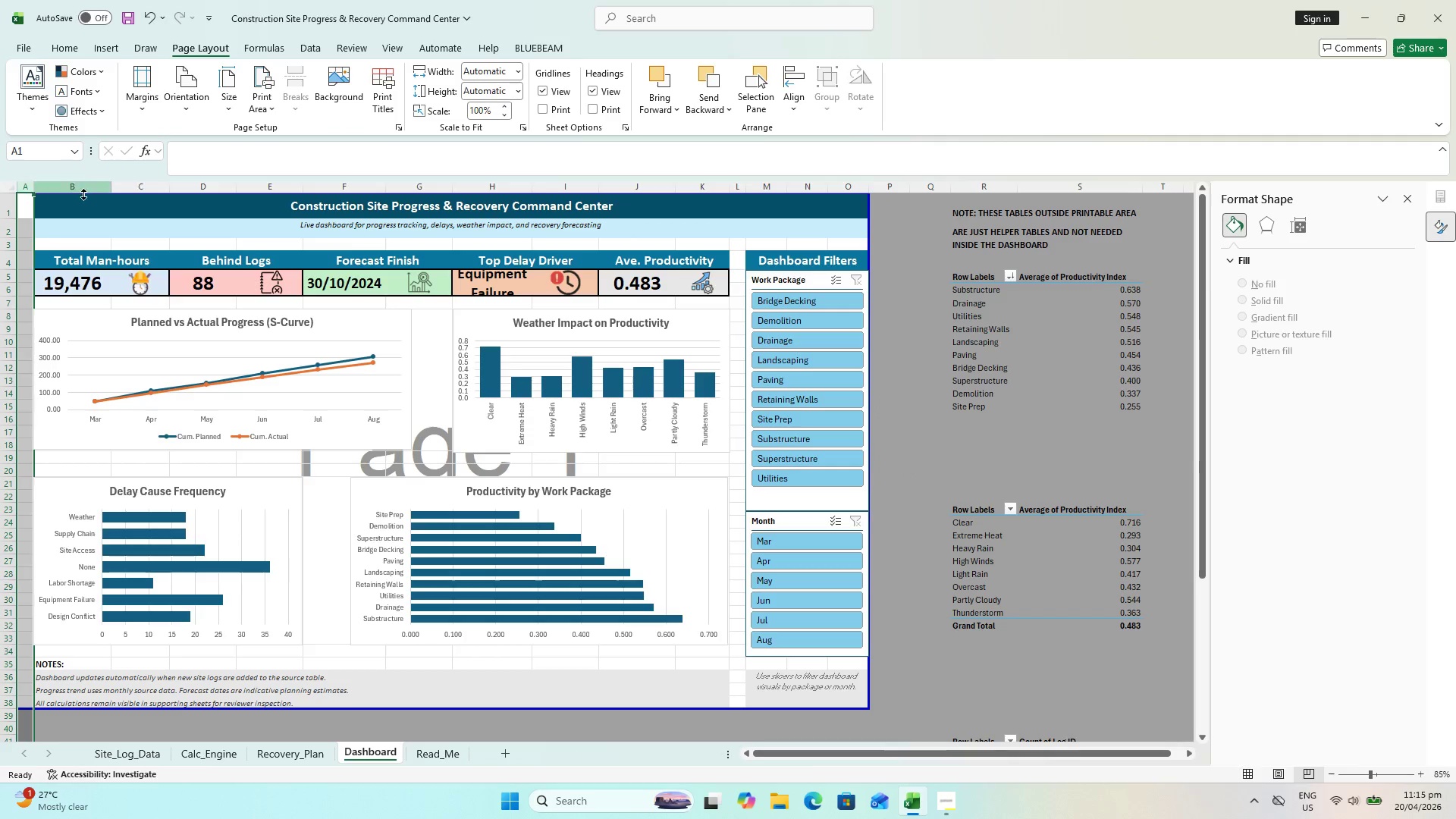 
wait(5.72)
 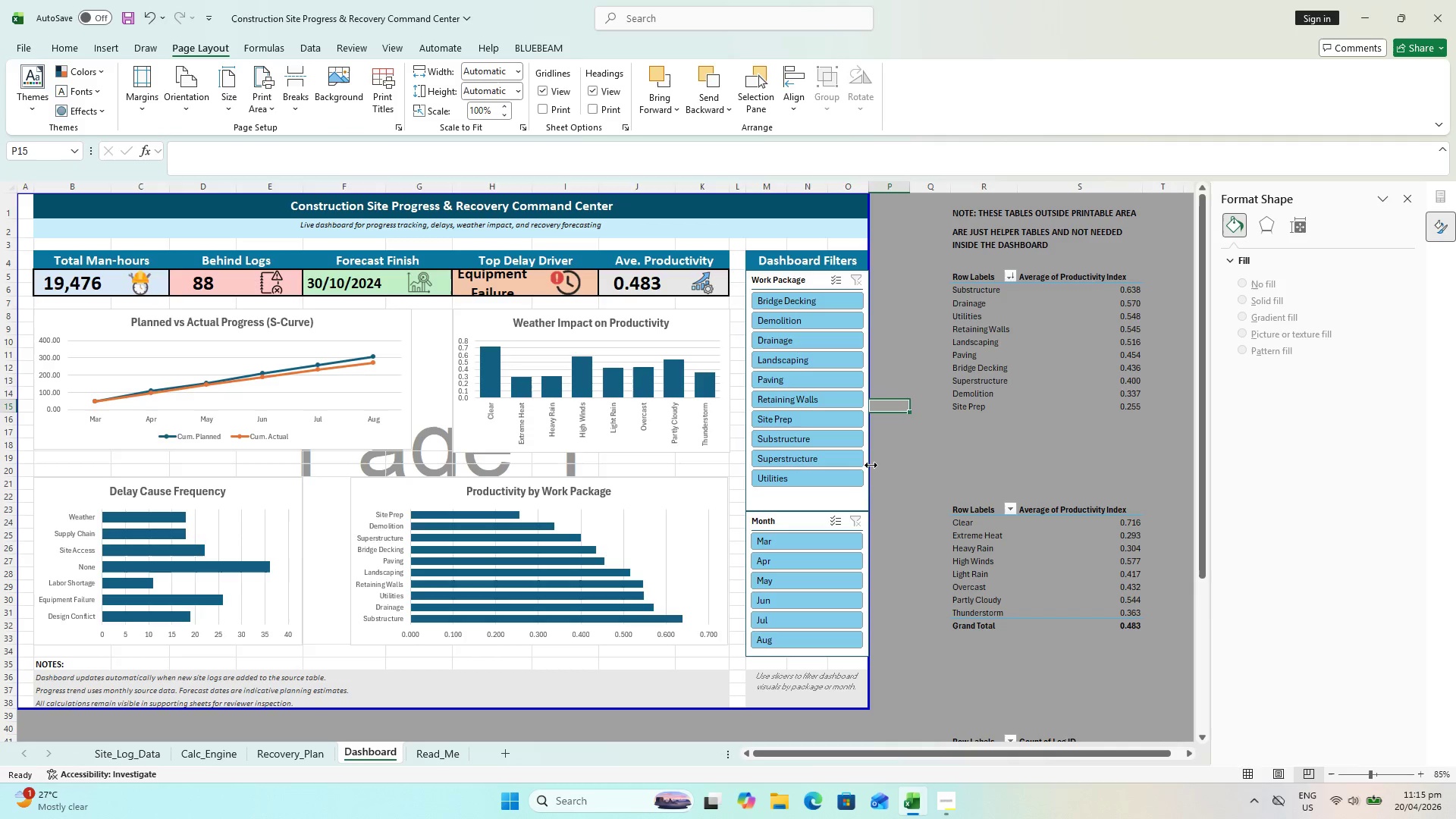 
key(Control+Minus)
 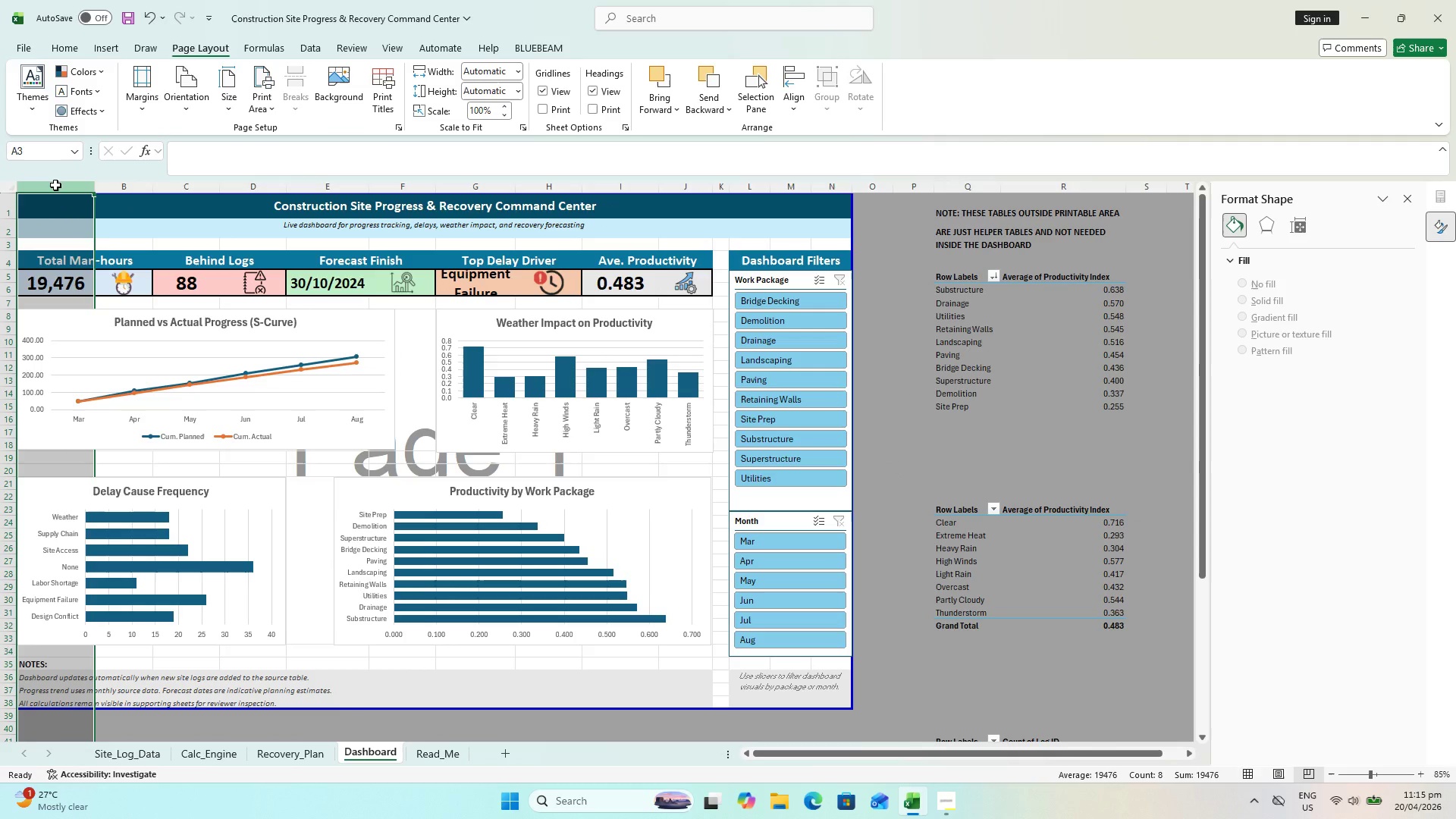 
double_click([62, 208])
 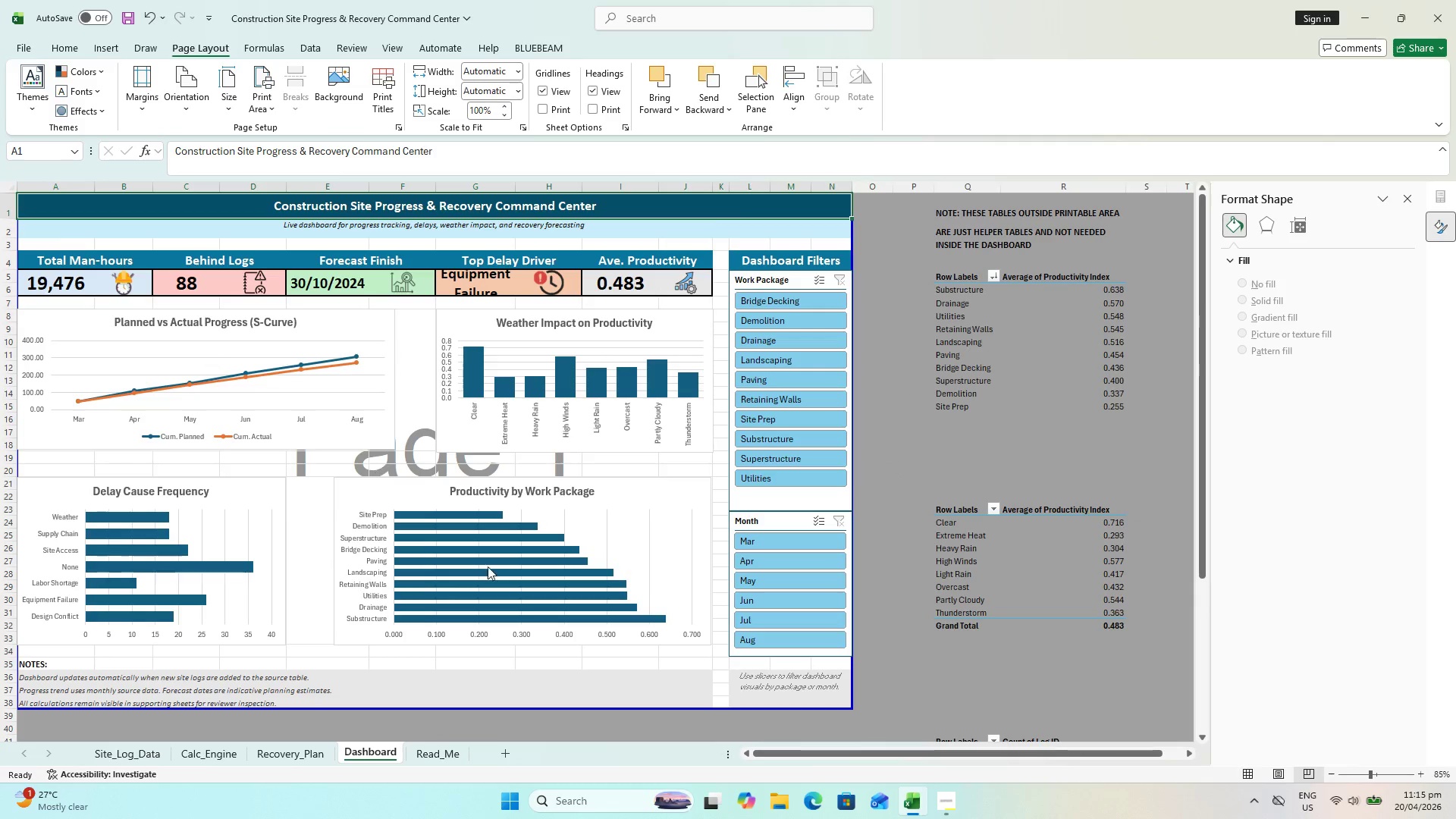 
hold_key(key=ShiftLeft, duration=0.75)
 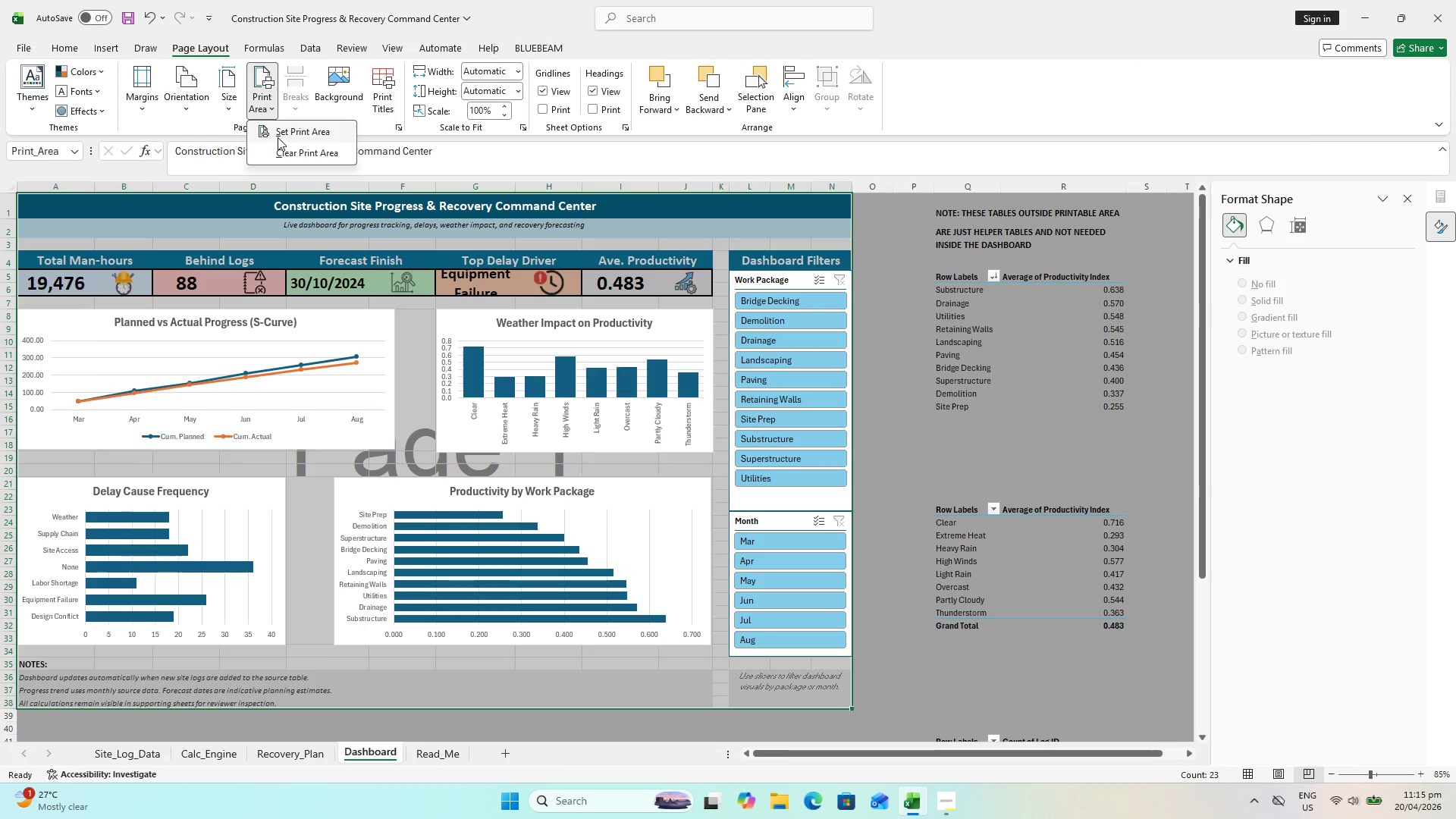 
left_click([278, 137])
 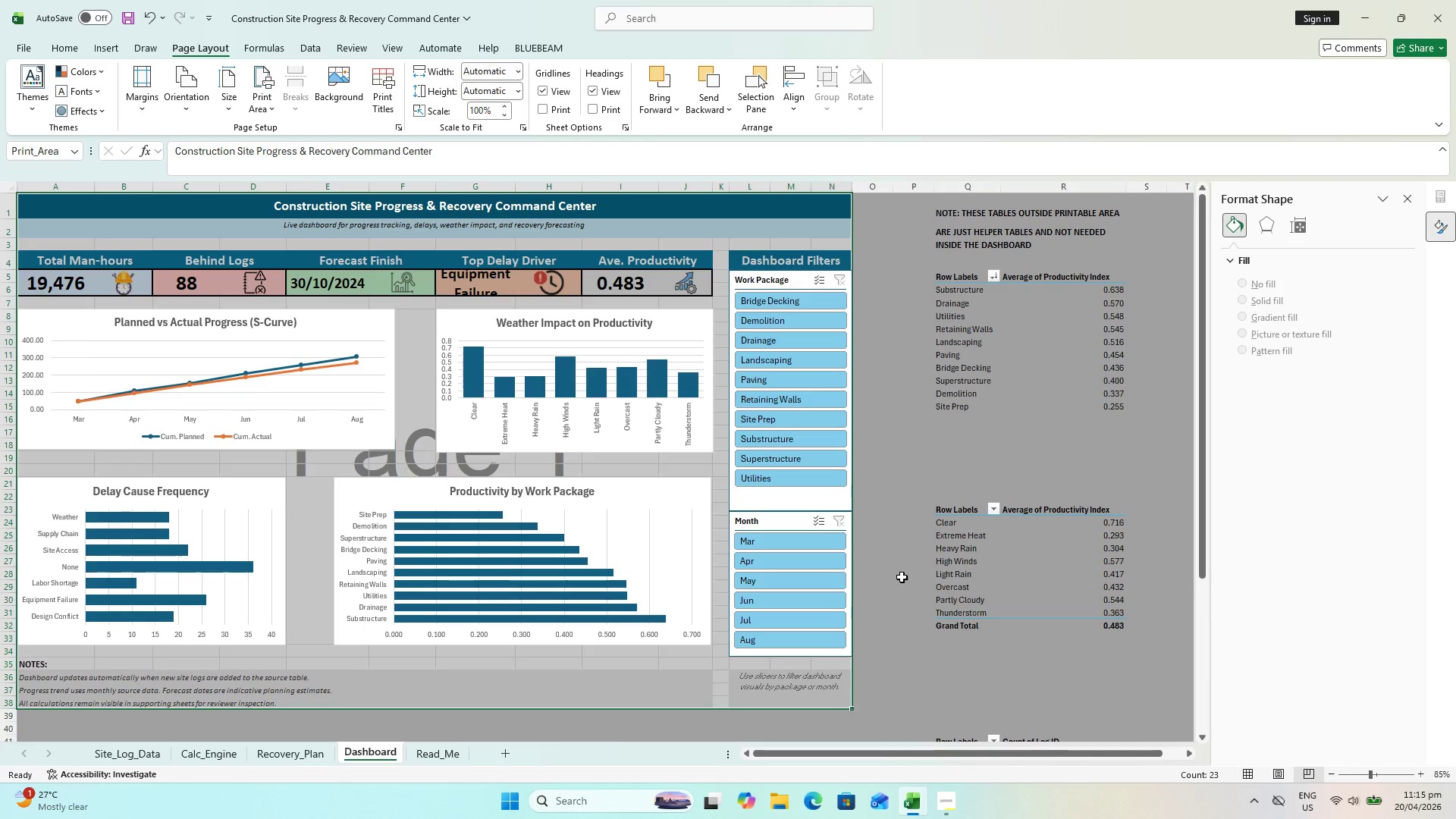 
left_click([902, 577])
 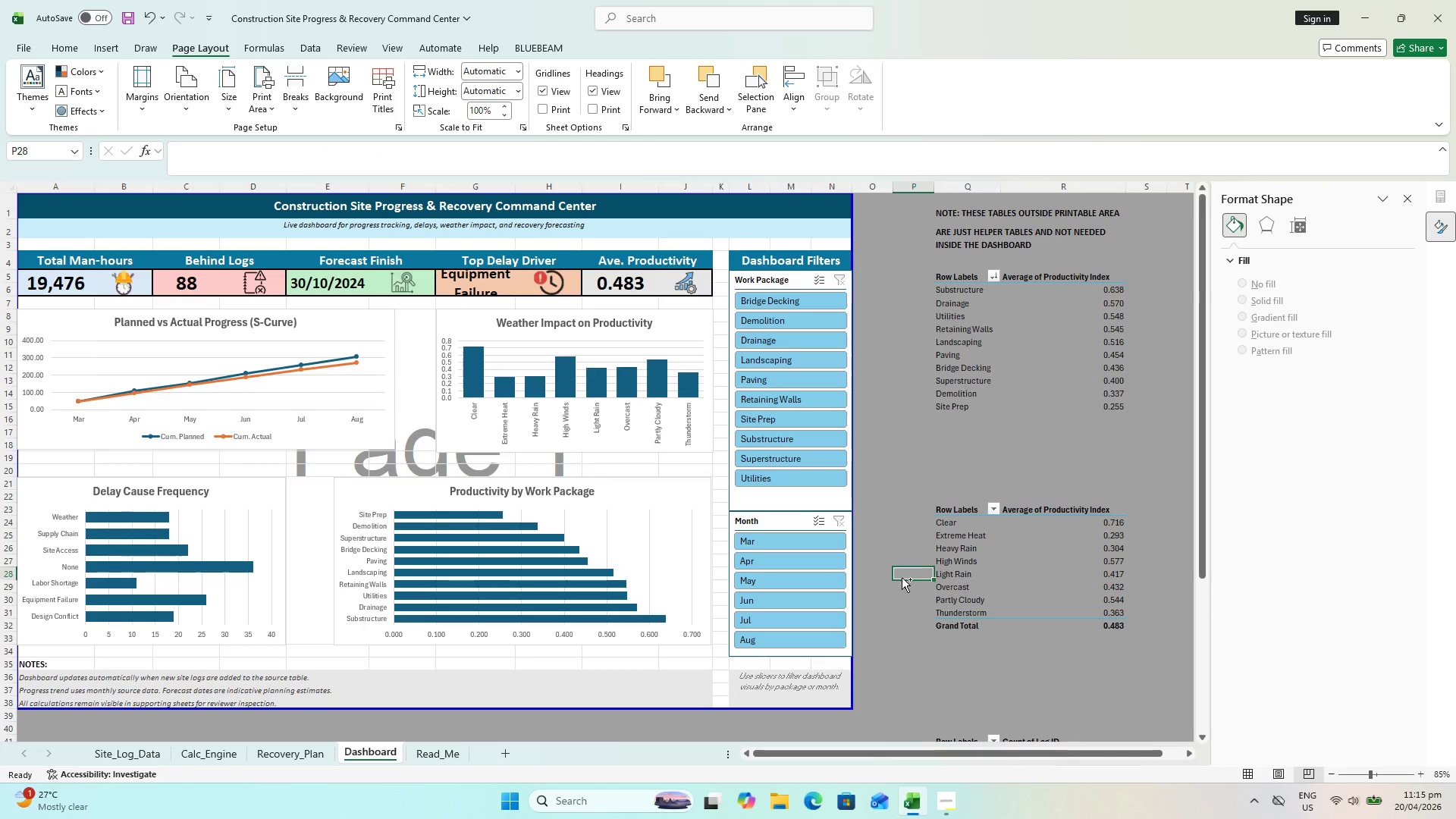 
key(Control+P)
 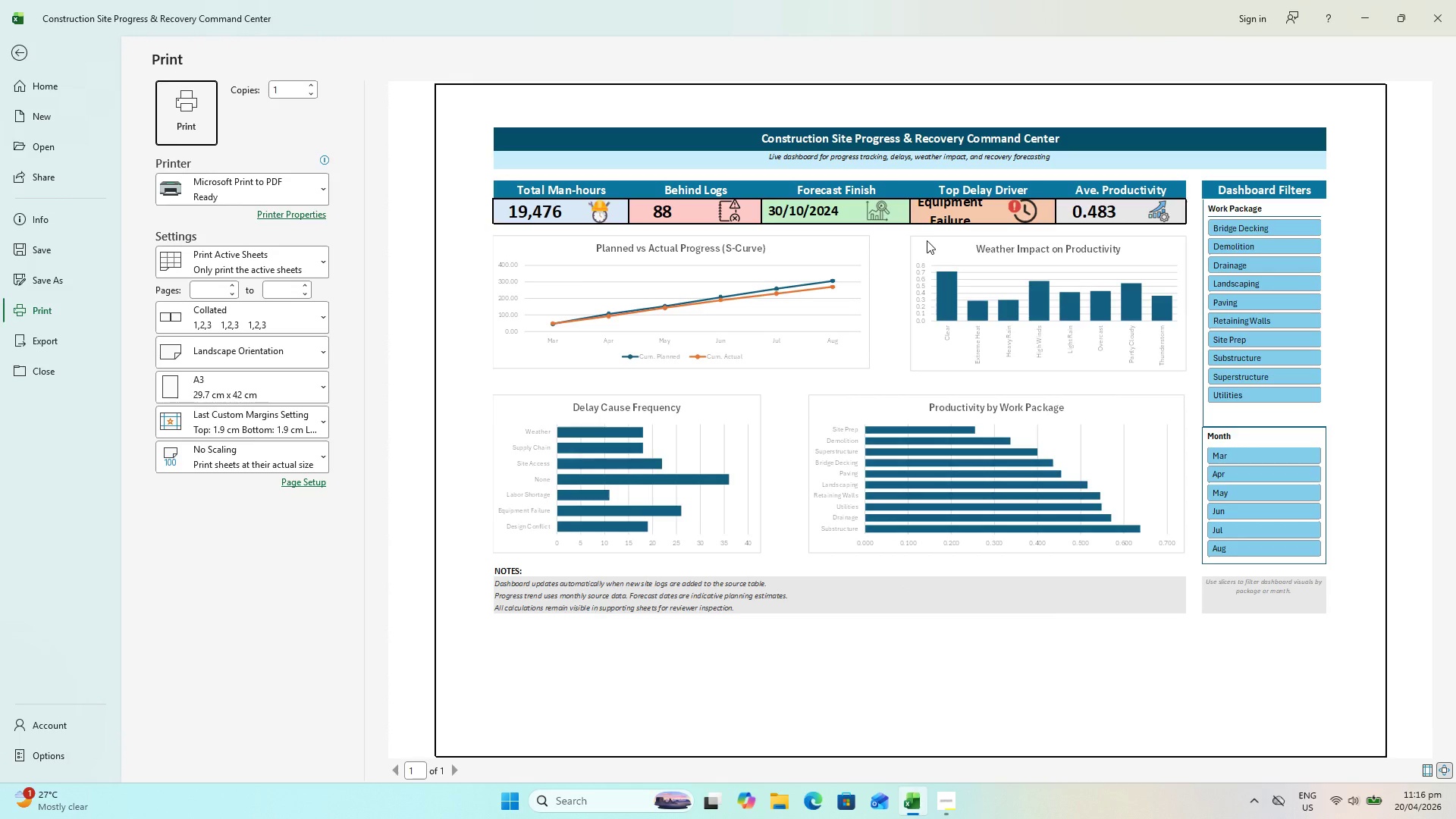 
wait(5.86)
 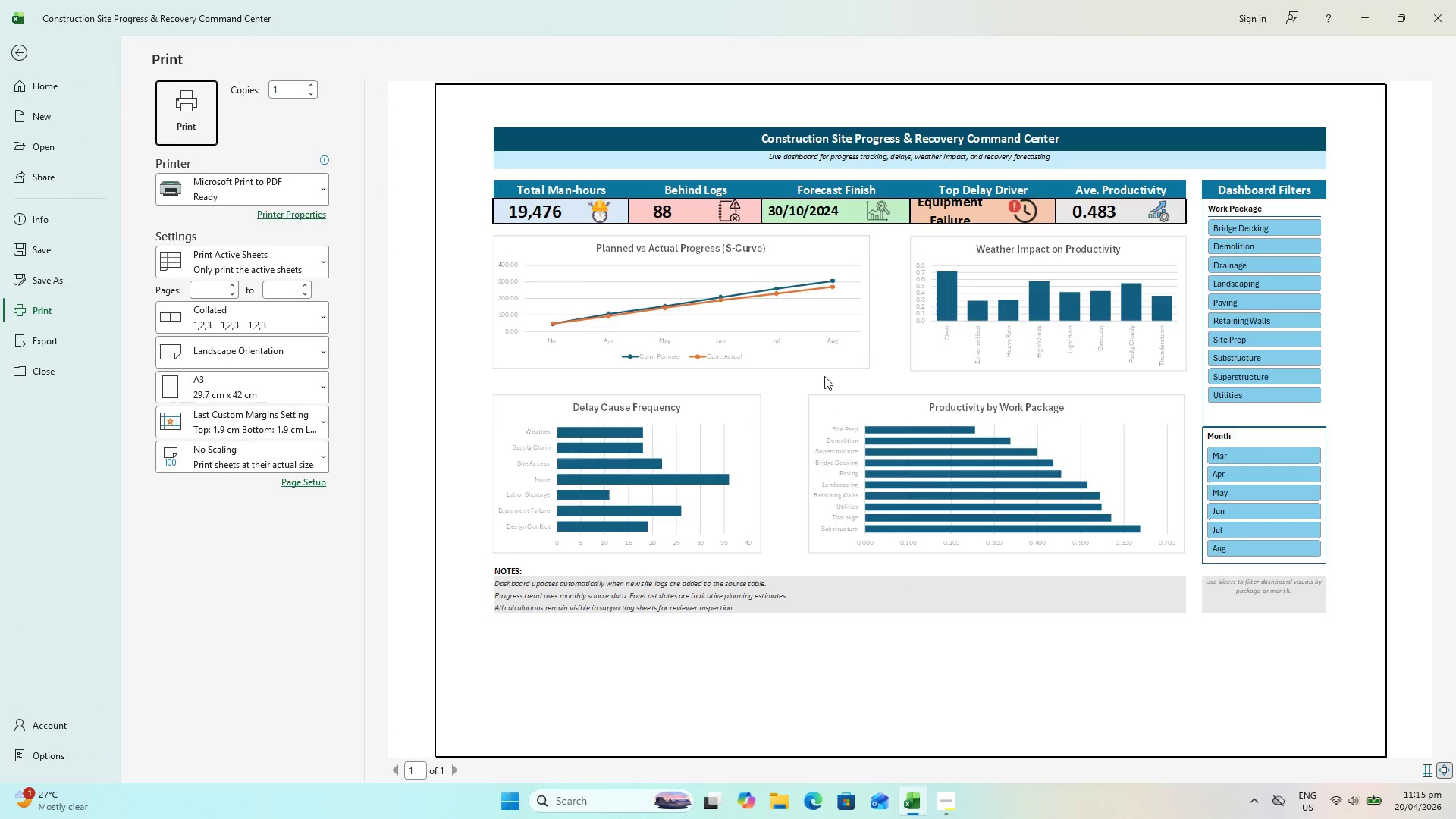 
key(Escape)
 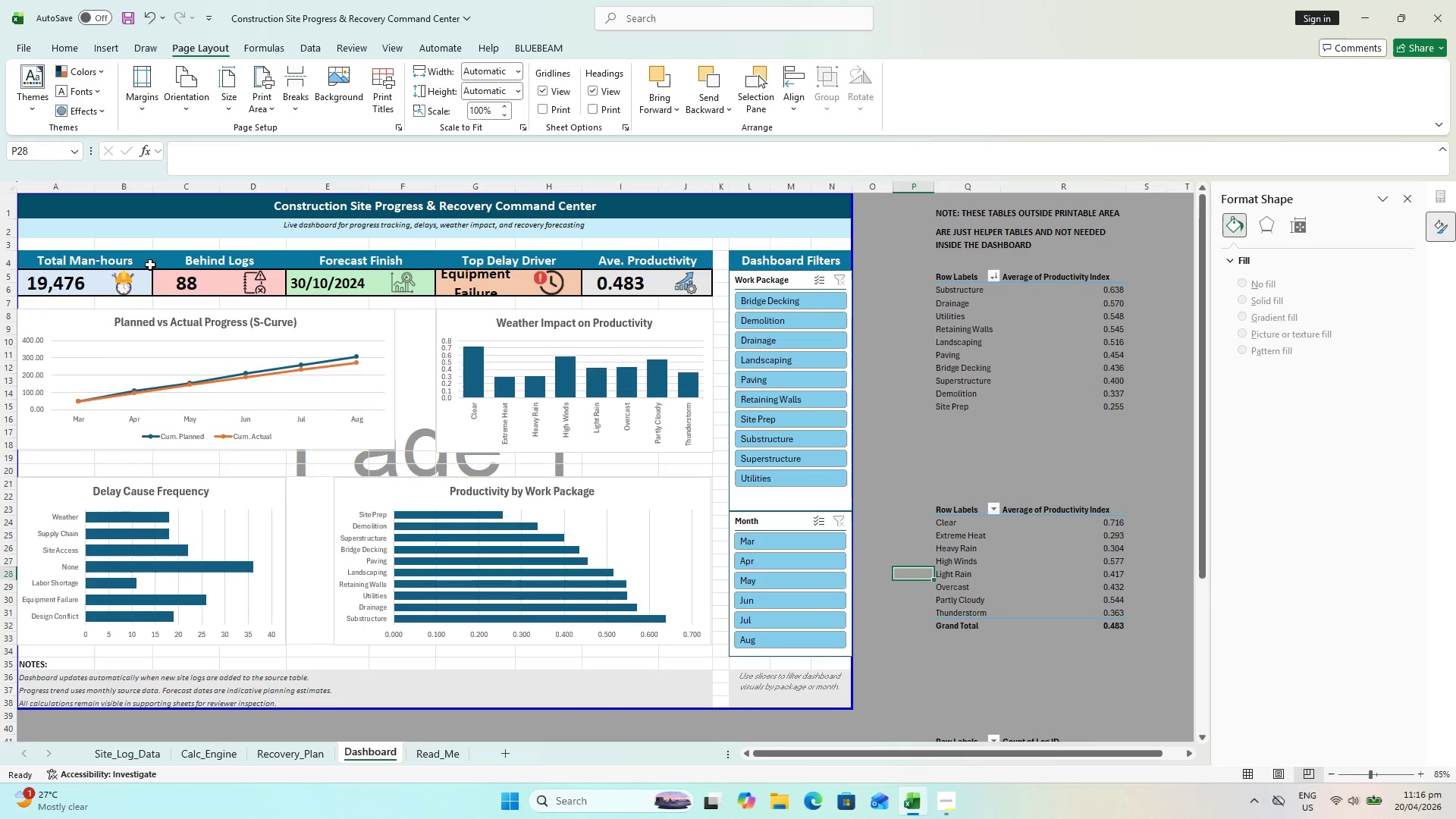 
scroll: coordinate [0, 240], scroll_direction: up, amount: 2.0
 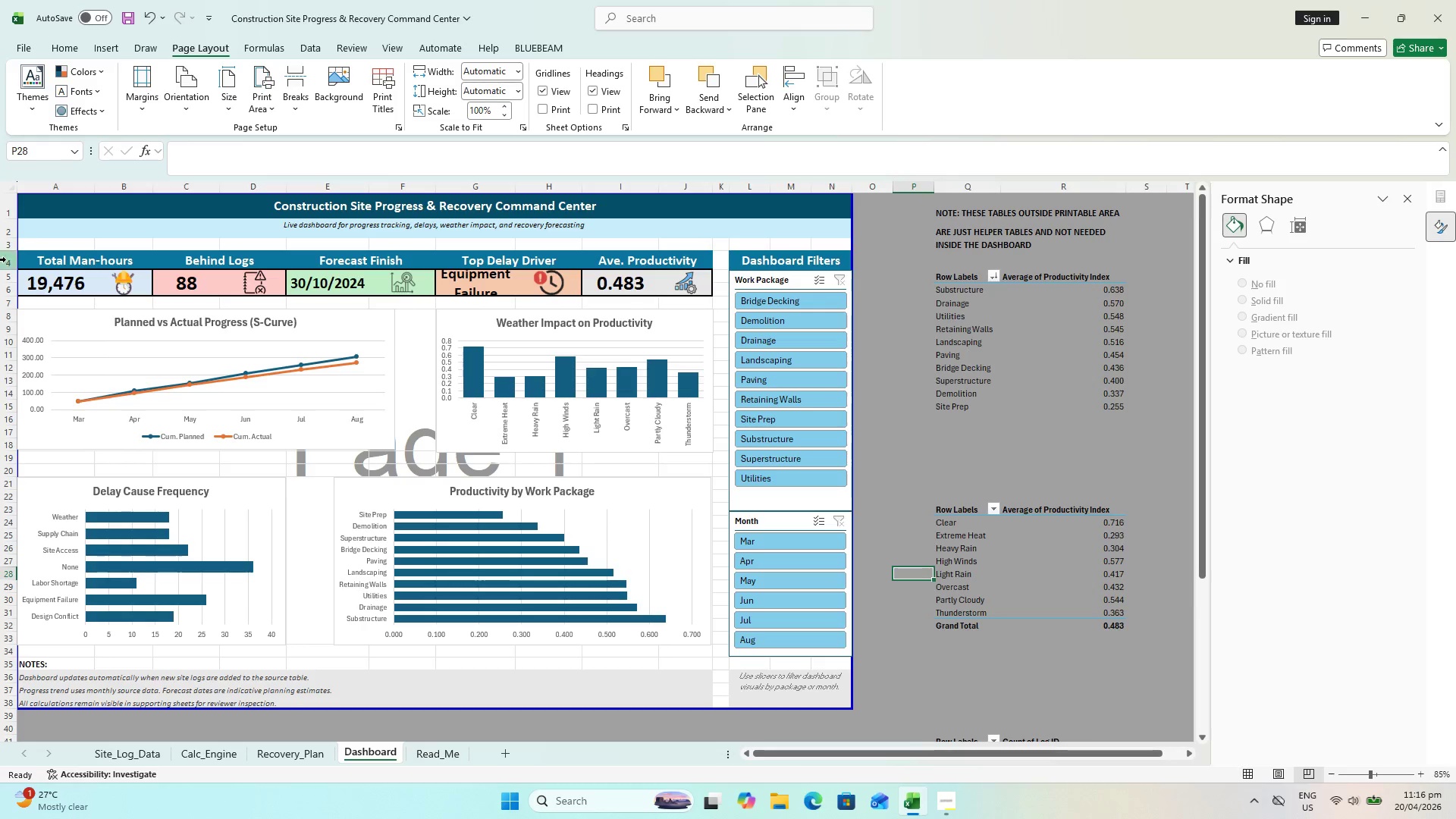 
left_click([6, 259])
 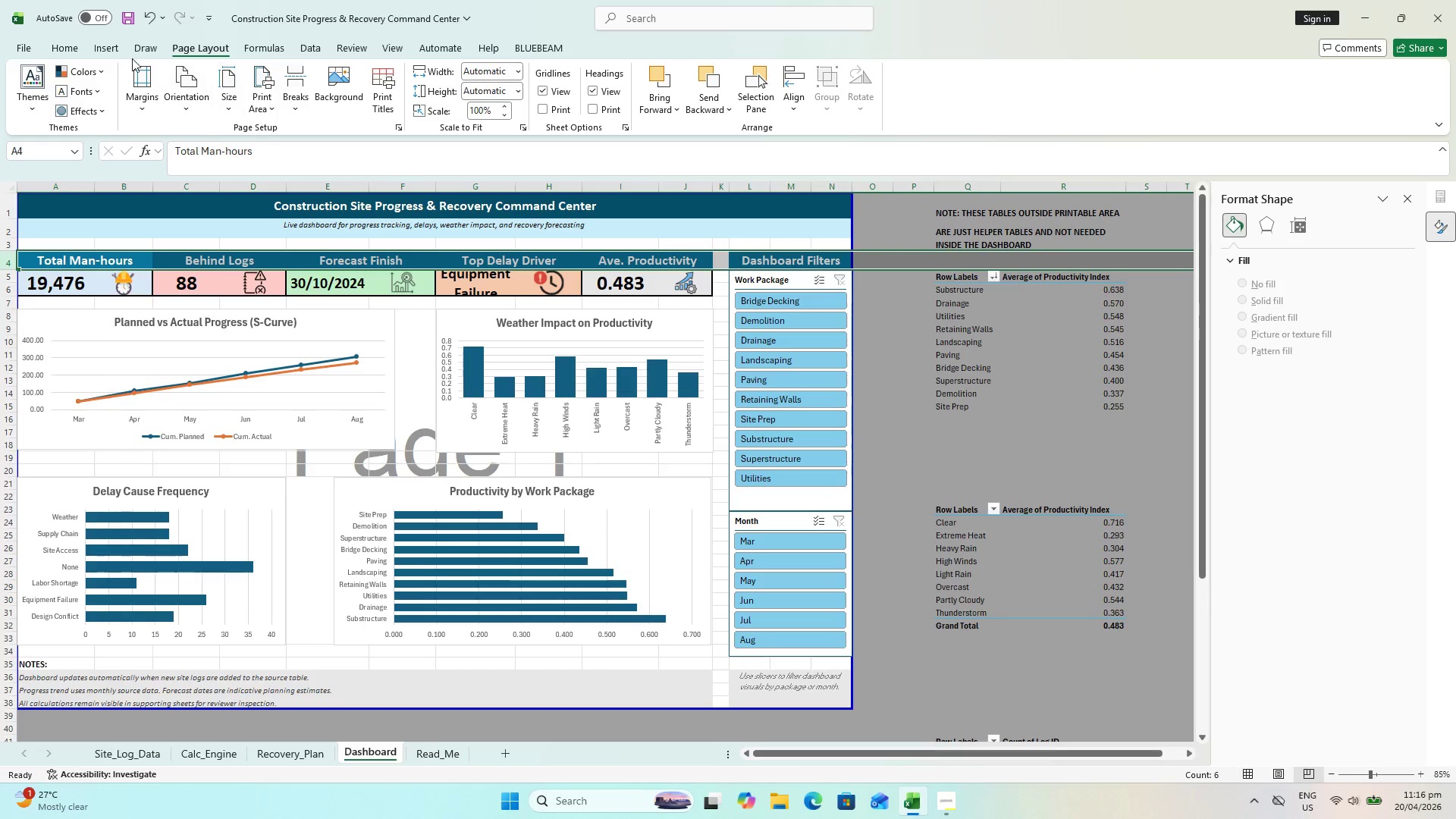 
left_click([48, 52])
 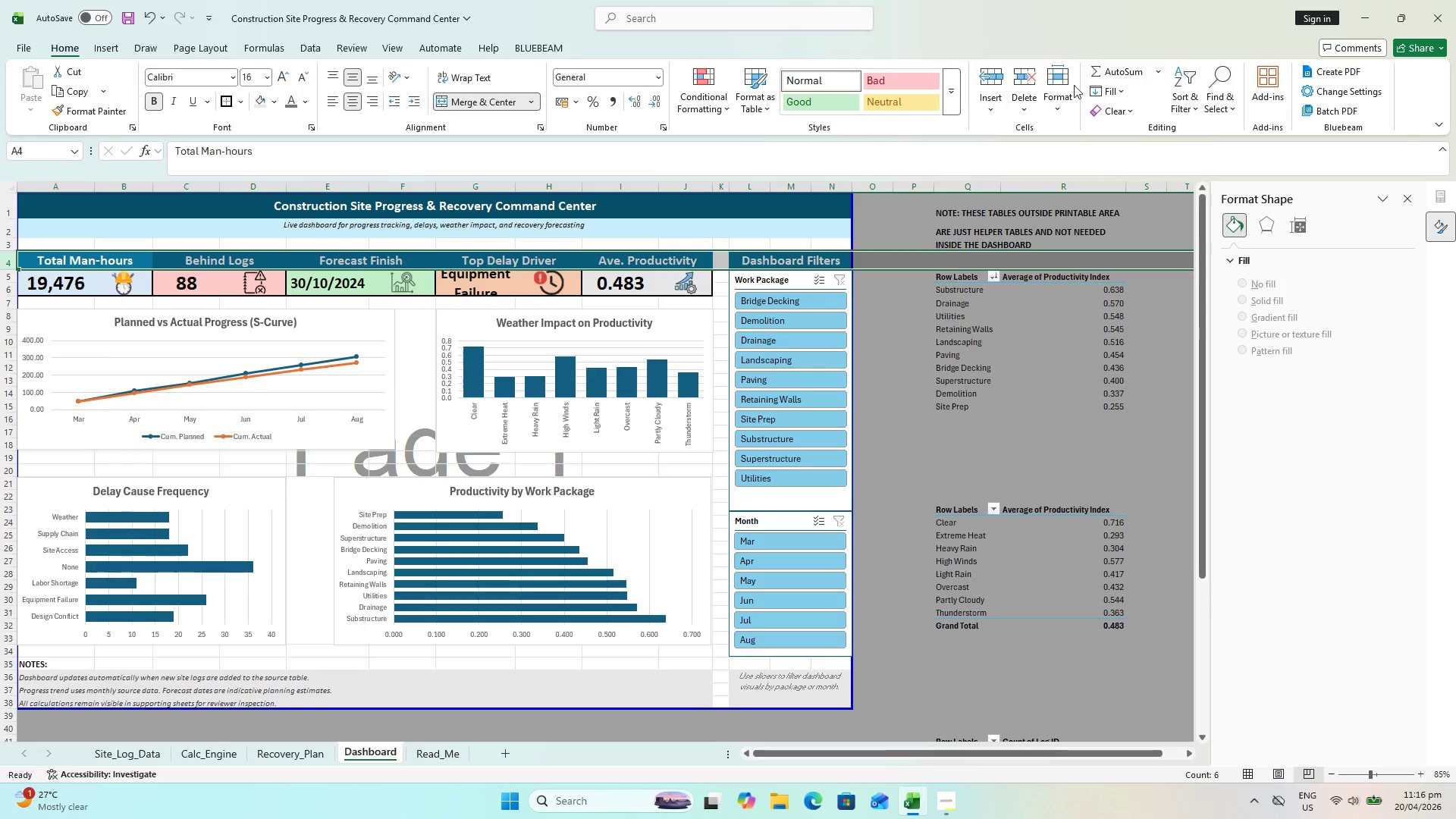 
left_click([1068, 96])
 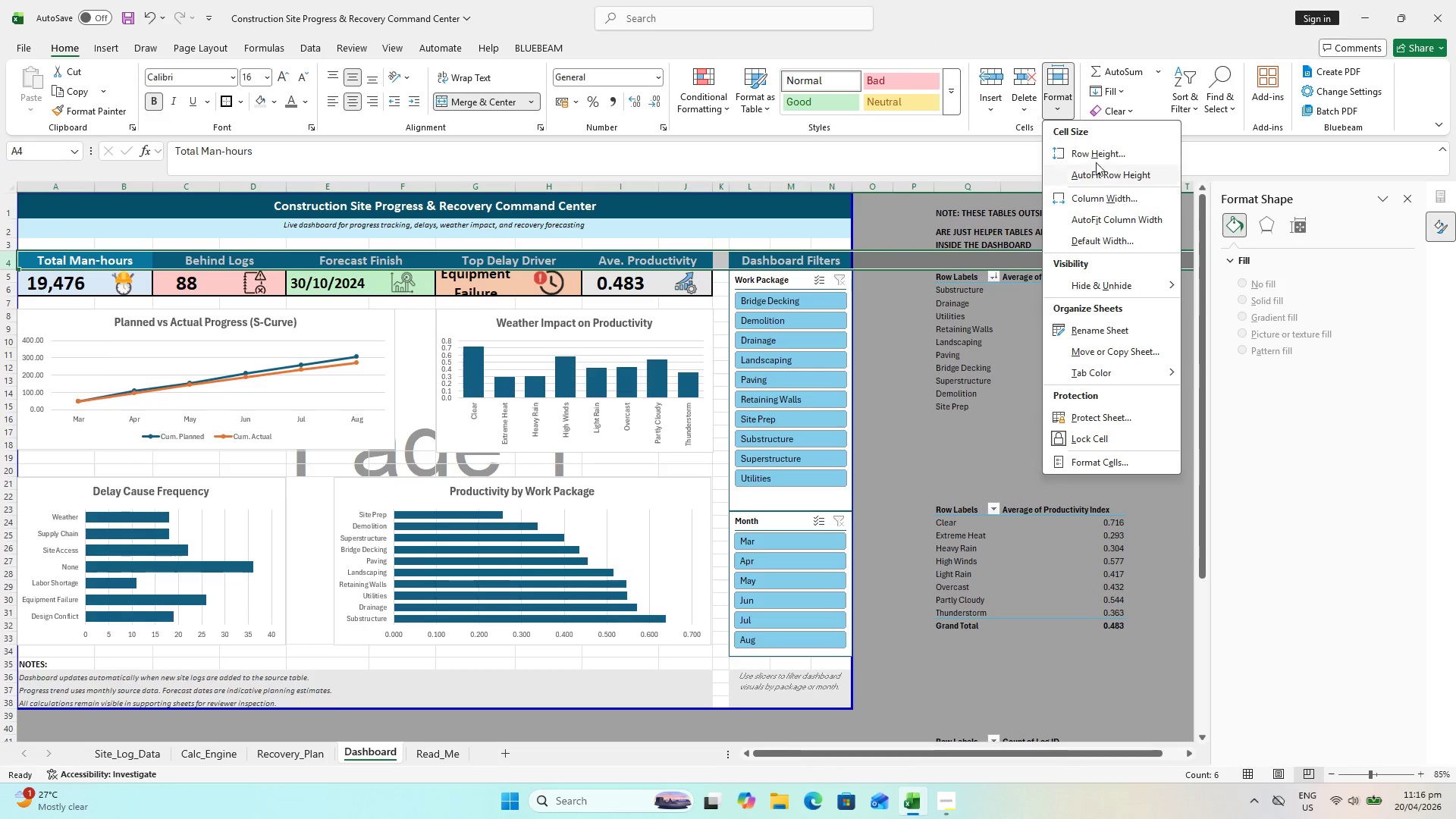 
left_click([1097, 155])
 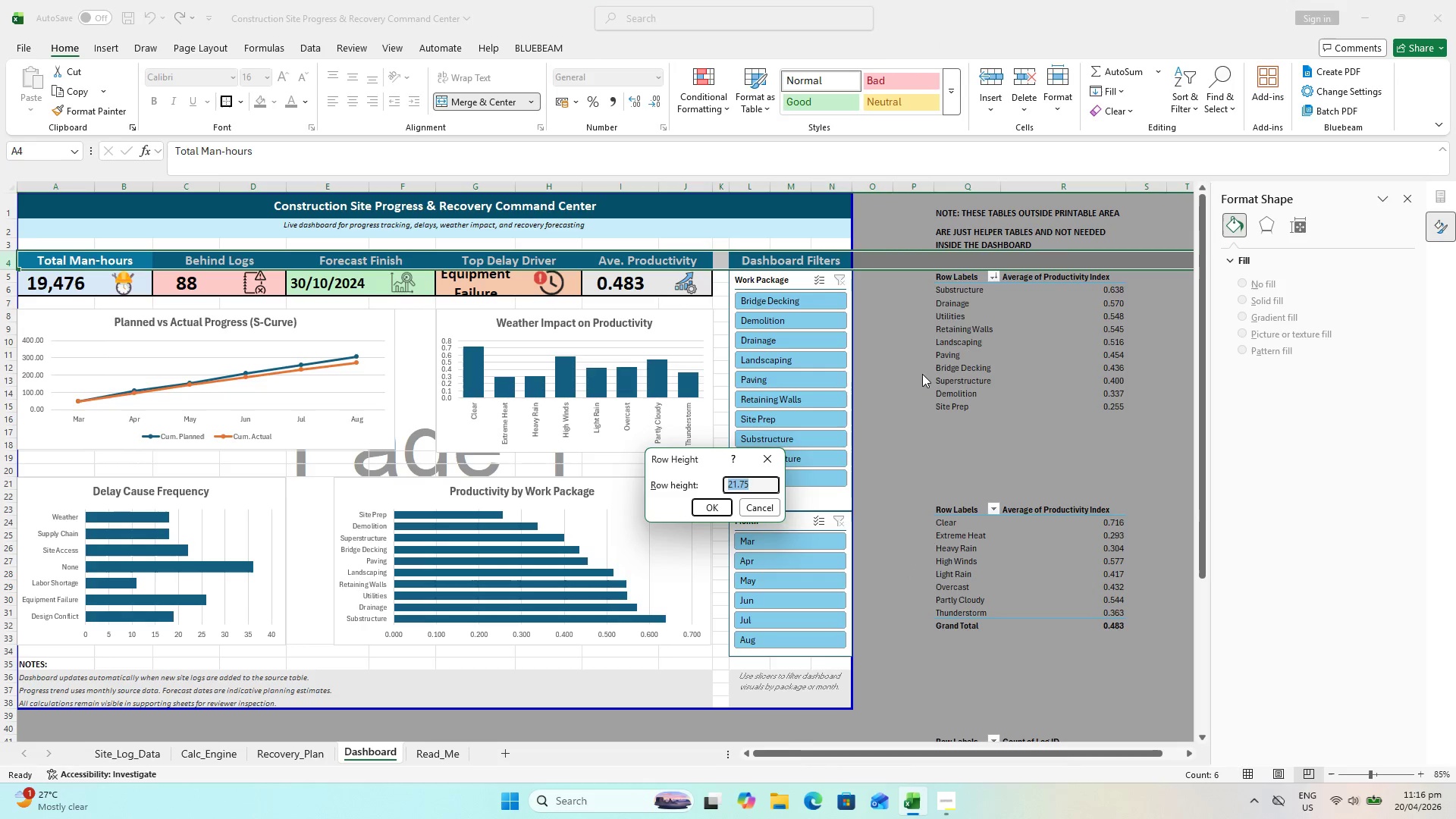 
type(25)
 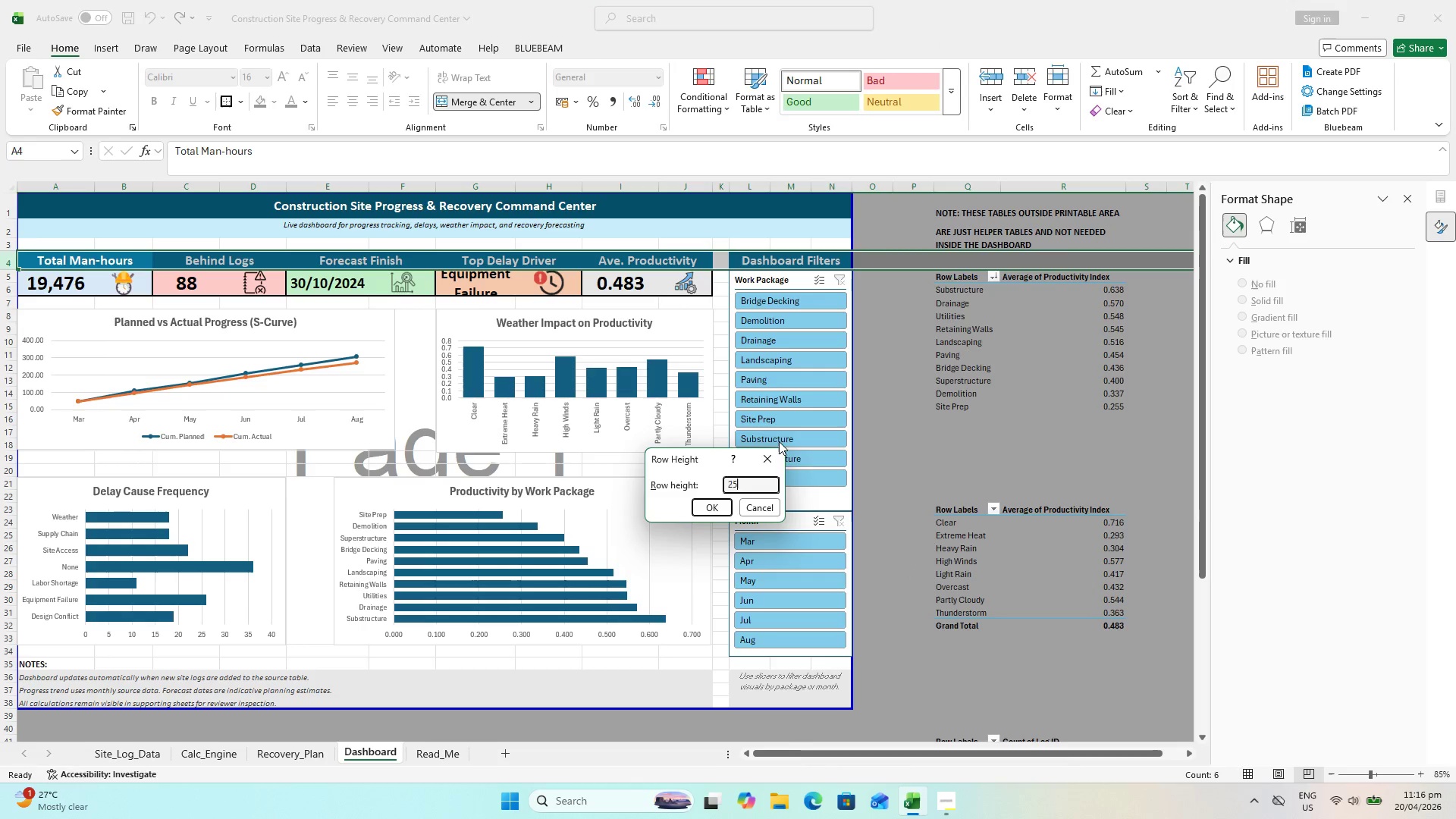 
key(Enter)
 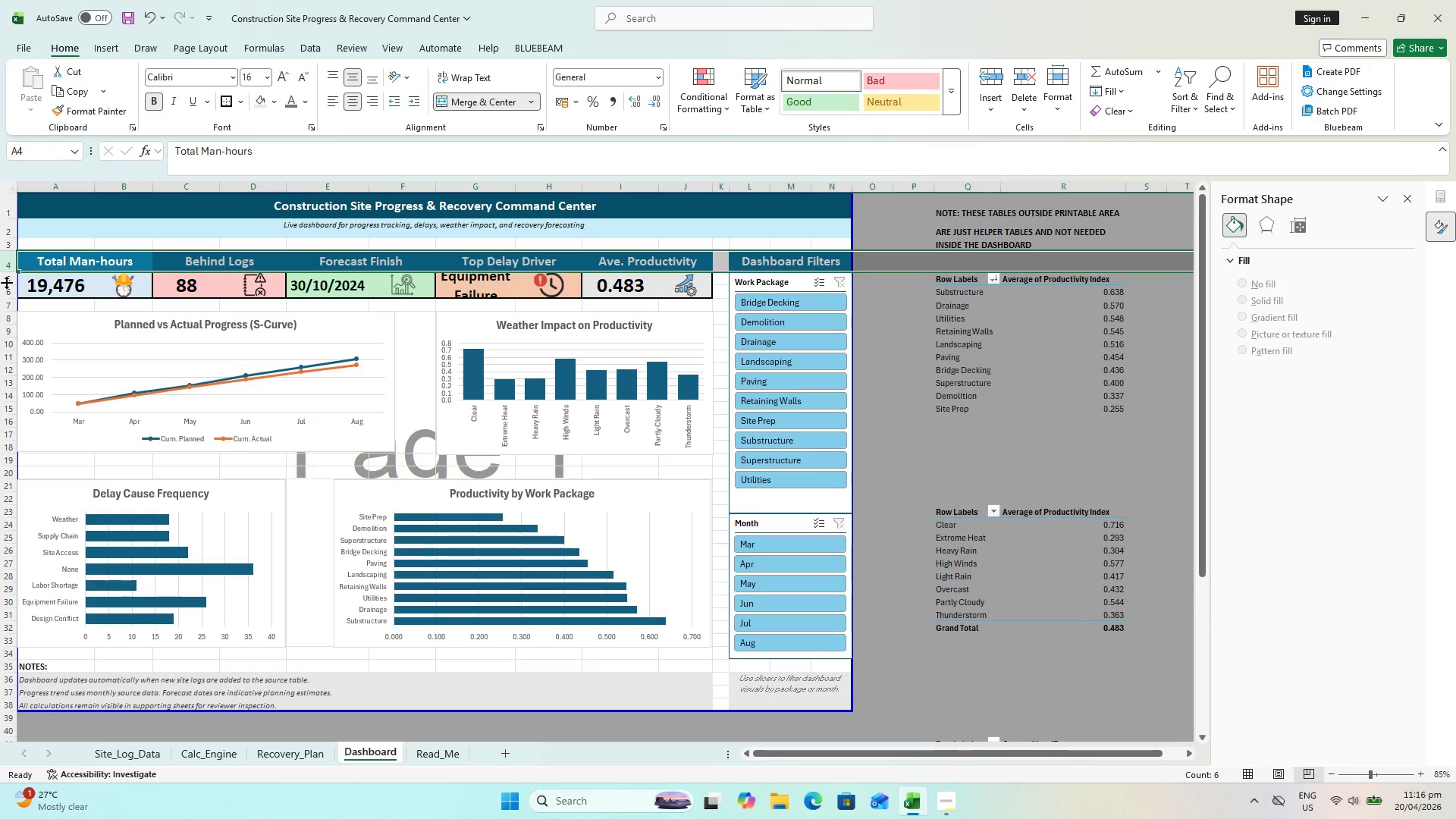 
left_click_drag(start_coordinate=[6, 281], to_coordinate=[6, 289])
 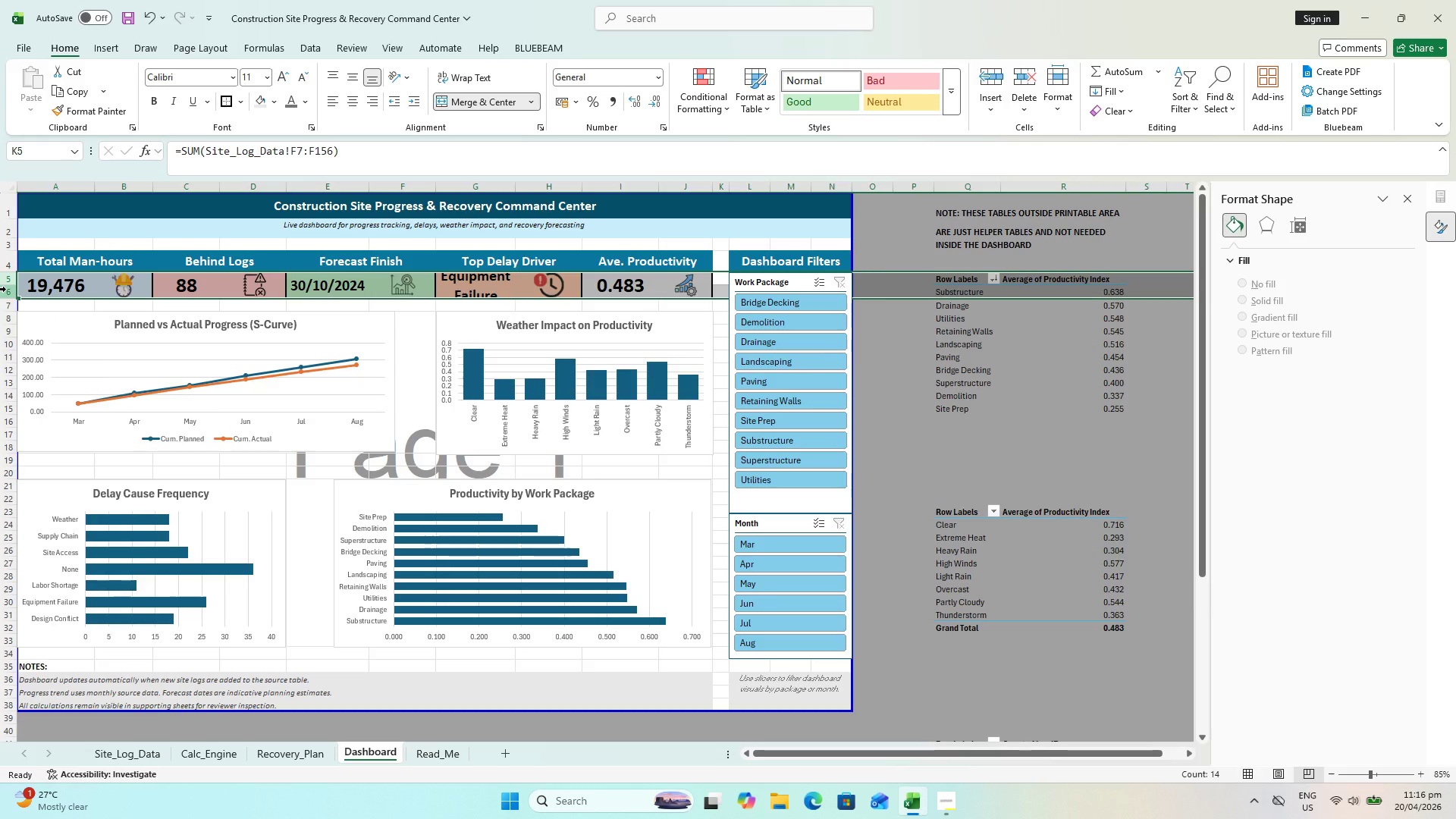 
hold_key(key=ControlLeft, duration=0.66)
scroll: coordinate [31, 309], scroll_direction: up, amount: 5.0
 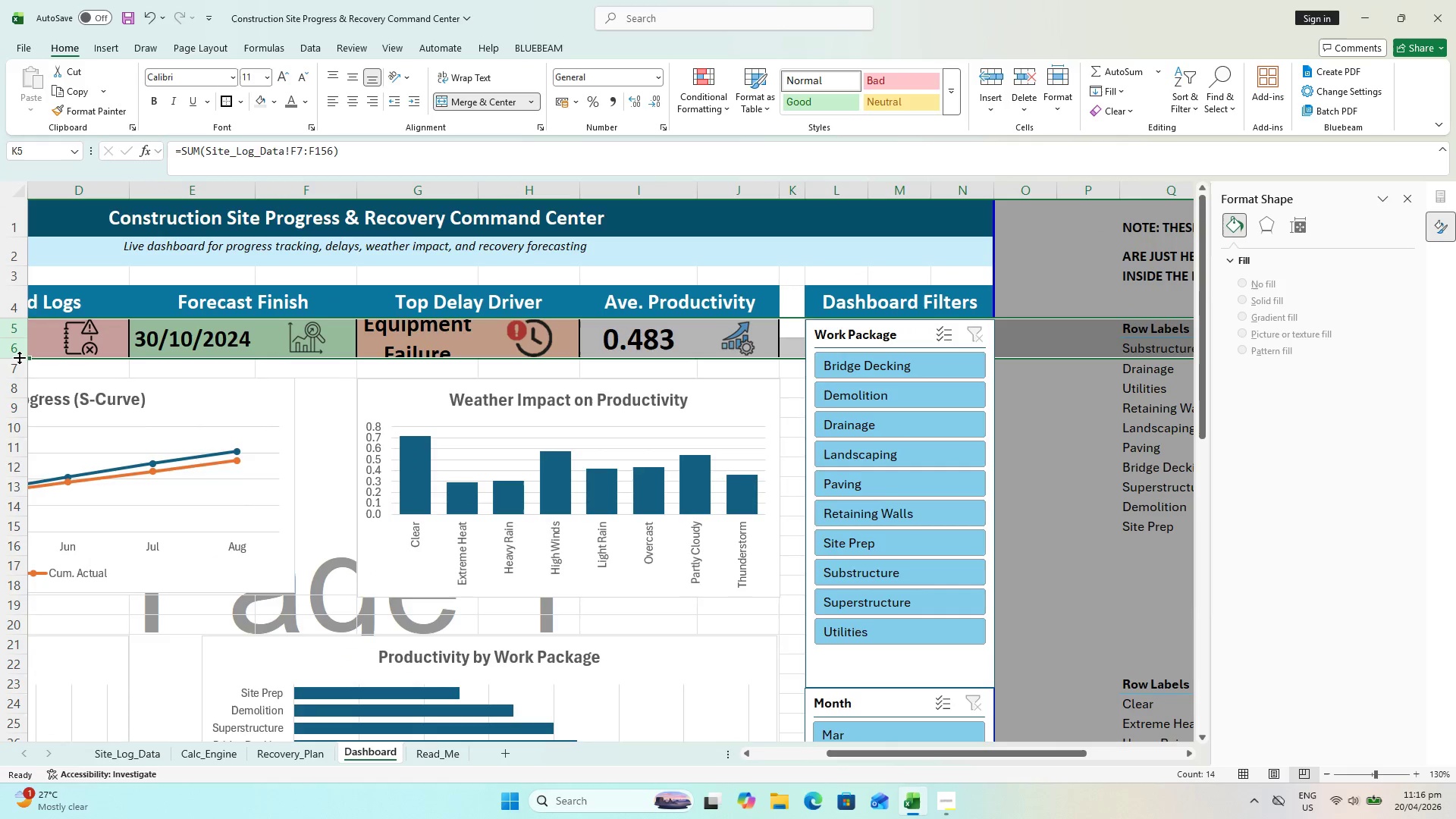 
left_click_drag(start_coordinate=[19, 359], to_coordinate=[16, 376])
 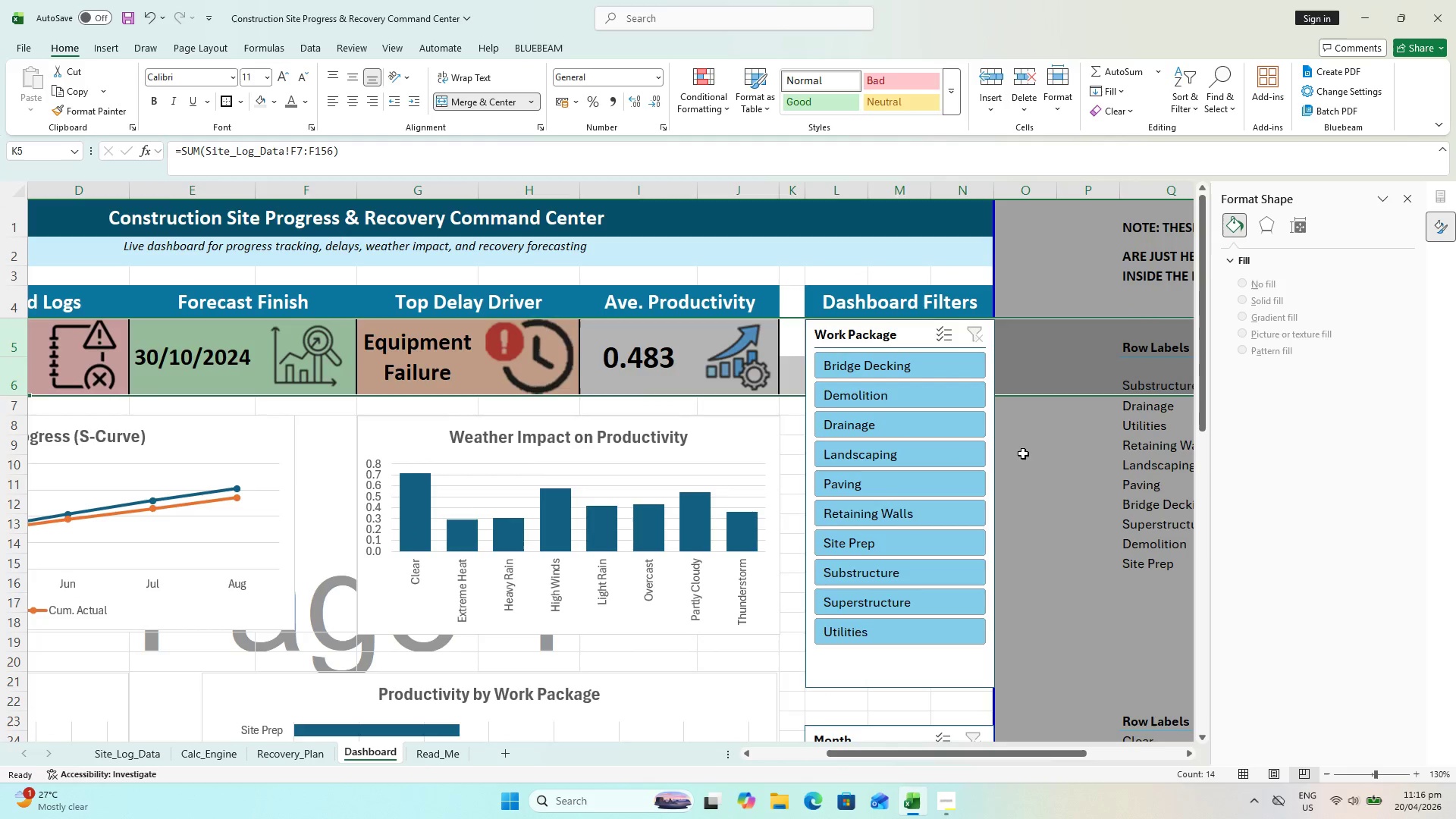 
hold_key(key=ControlLeft, duration=1.69)
scroll: coordinate [923, 464], scroll_direction: down, amount: 4.0
 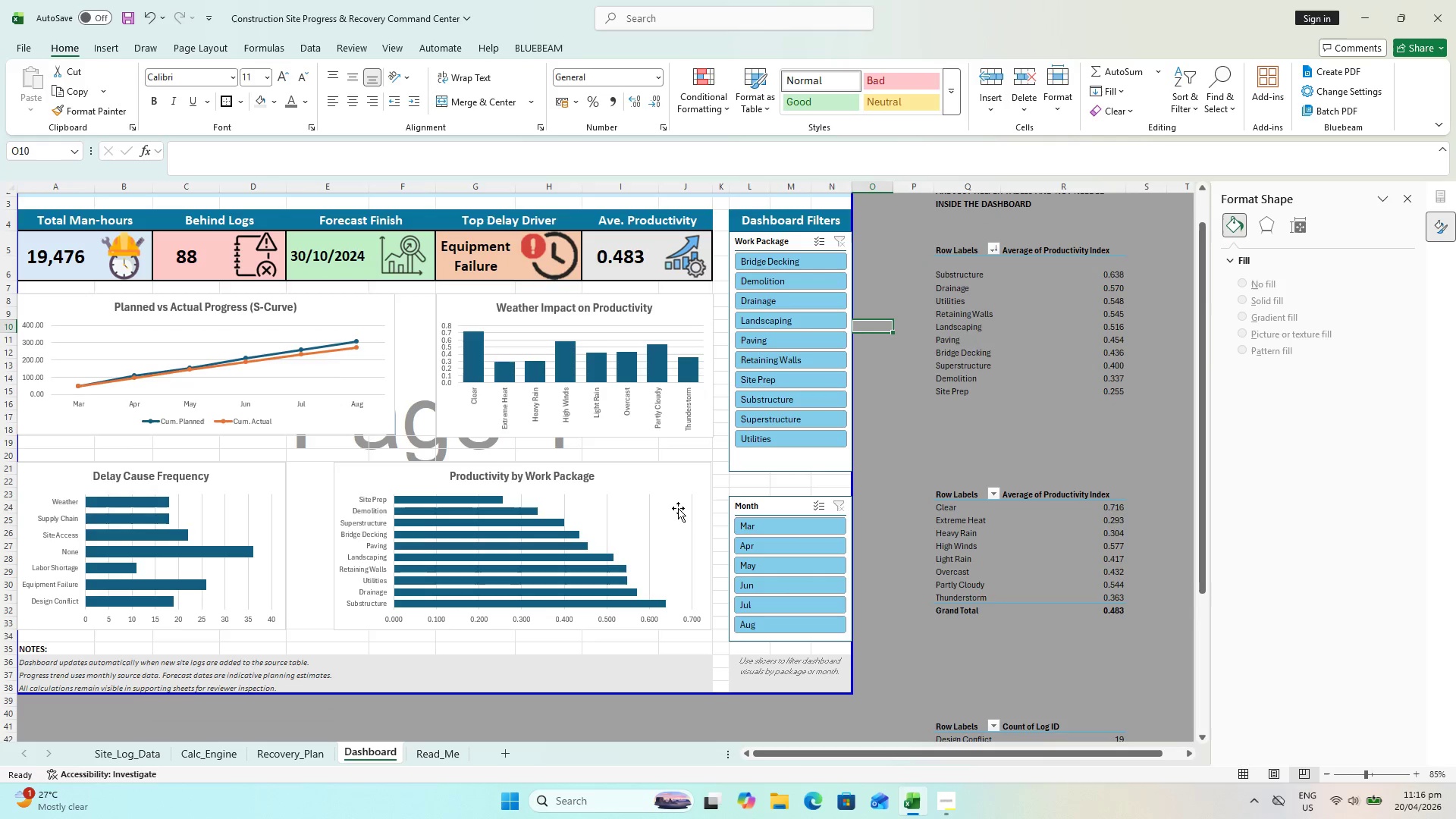 
scroll: coordinate [678, 499], scroll_direction: up, amount: 1.0
 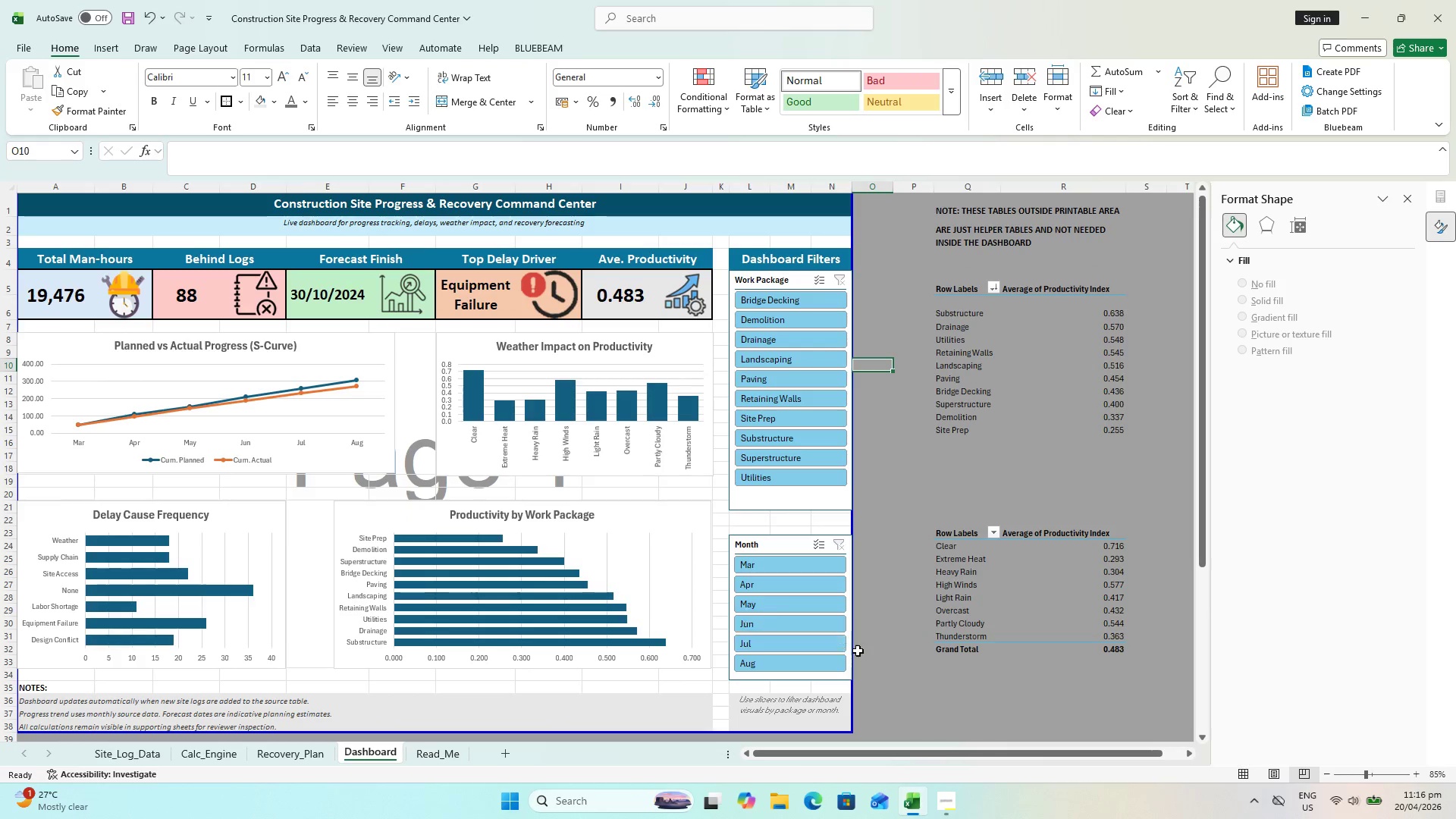 
left_click_drag(start_coordinate=[893, 756], to_coordinate=[858, 755])
 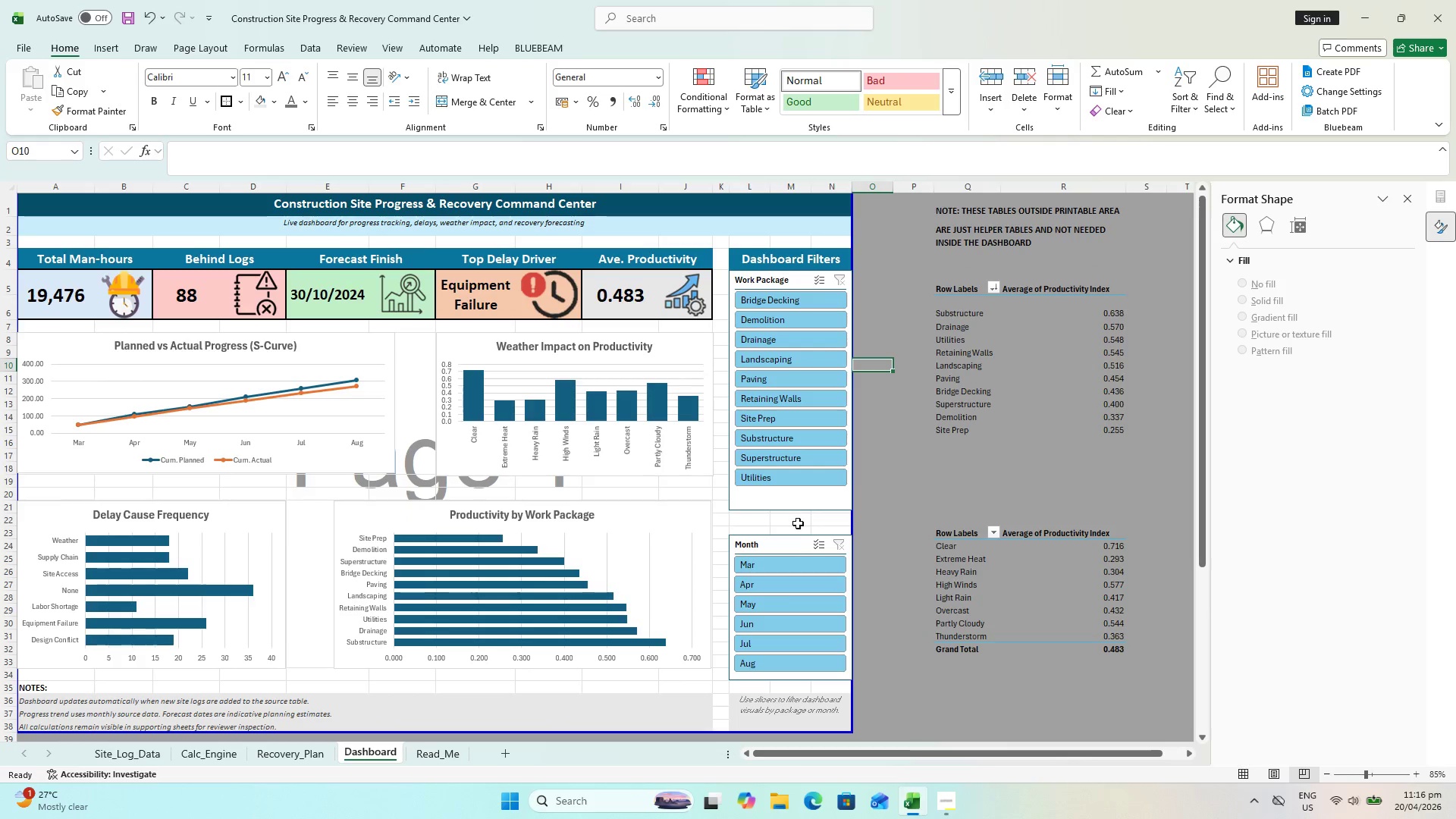 
left_click([798, 541])
 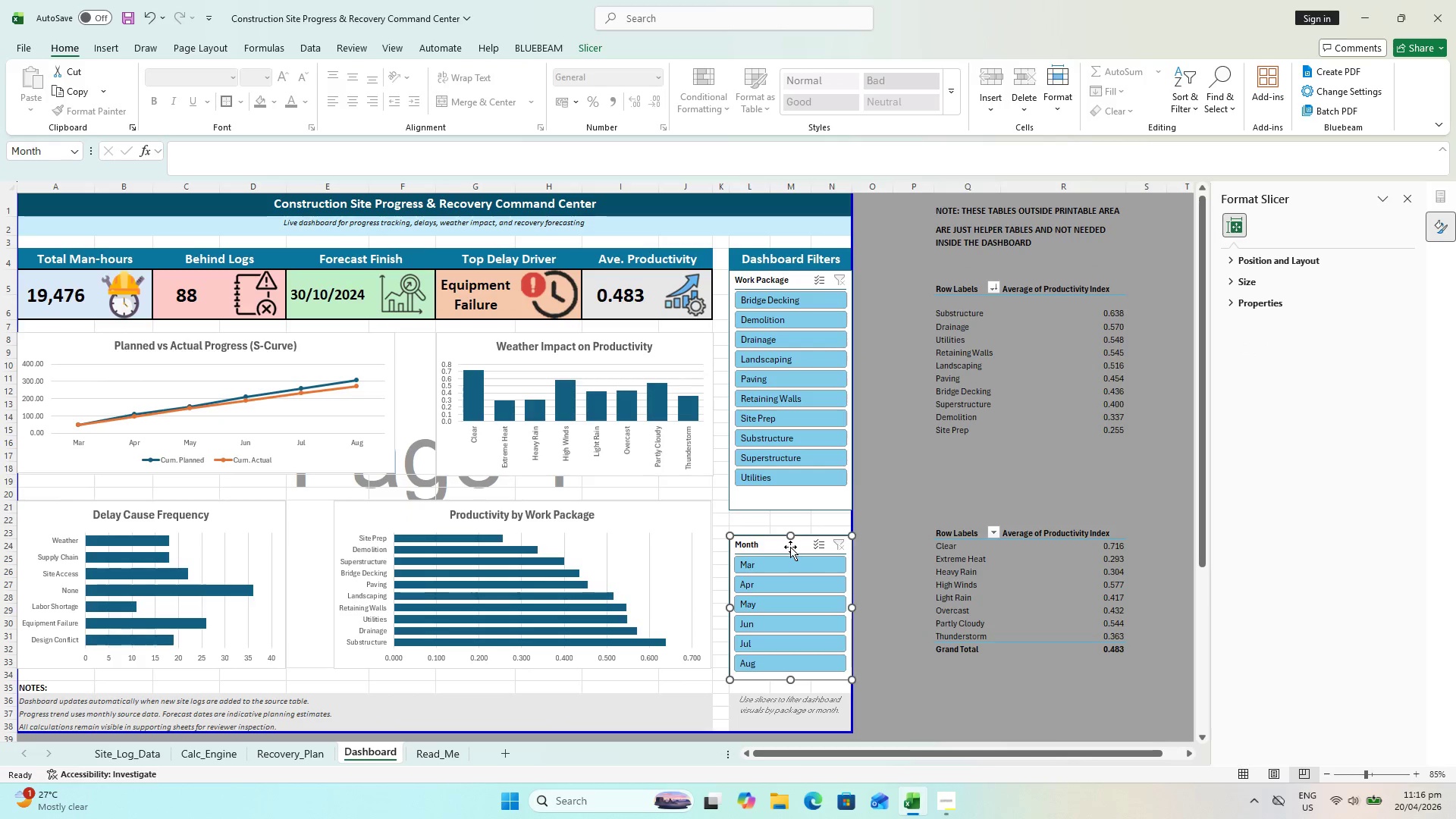 
left_click_drag(start_coordinate=[790, 547], to_coordinate=[789, 538])
 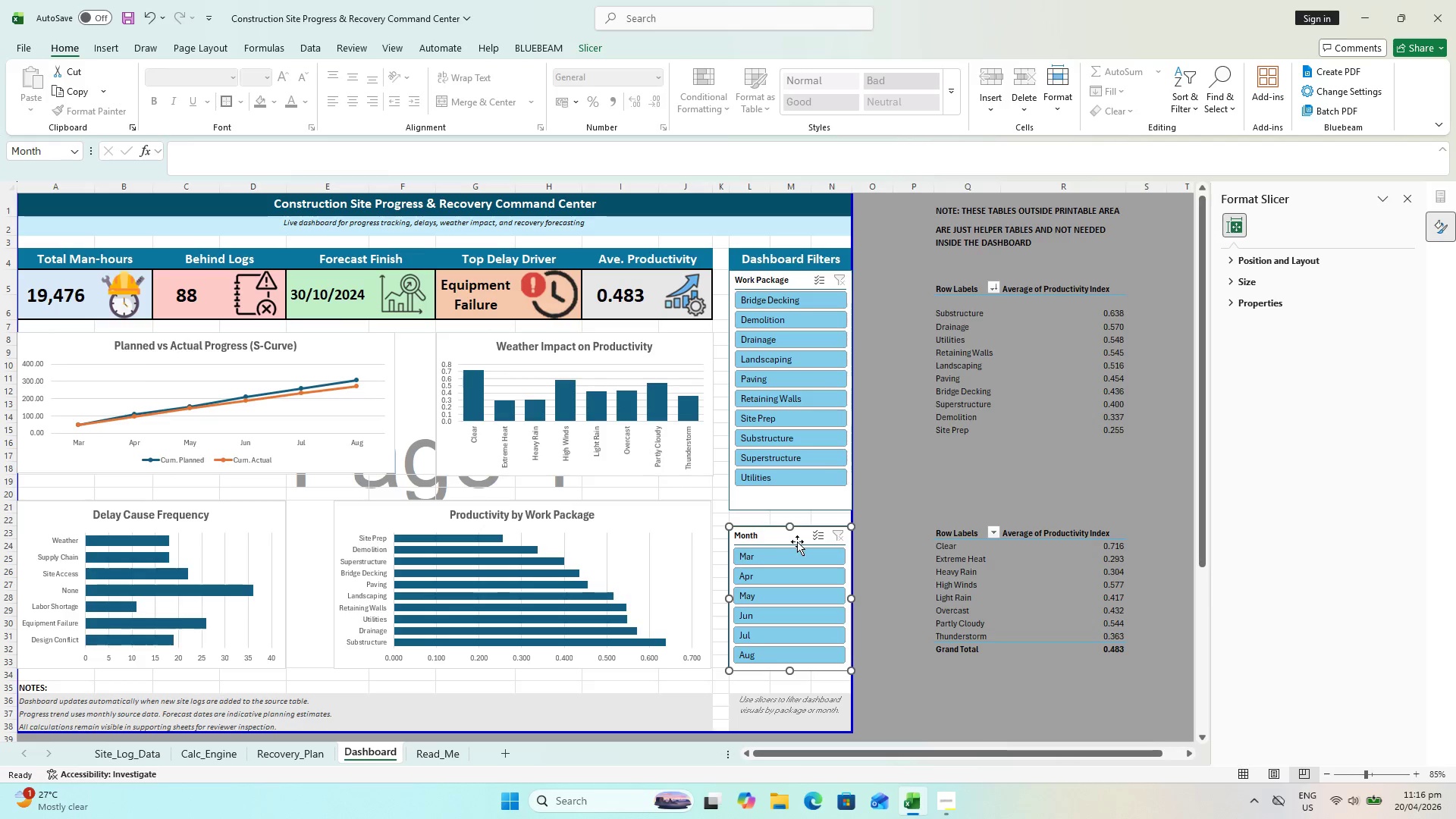 
key(ArrowDown)
 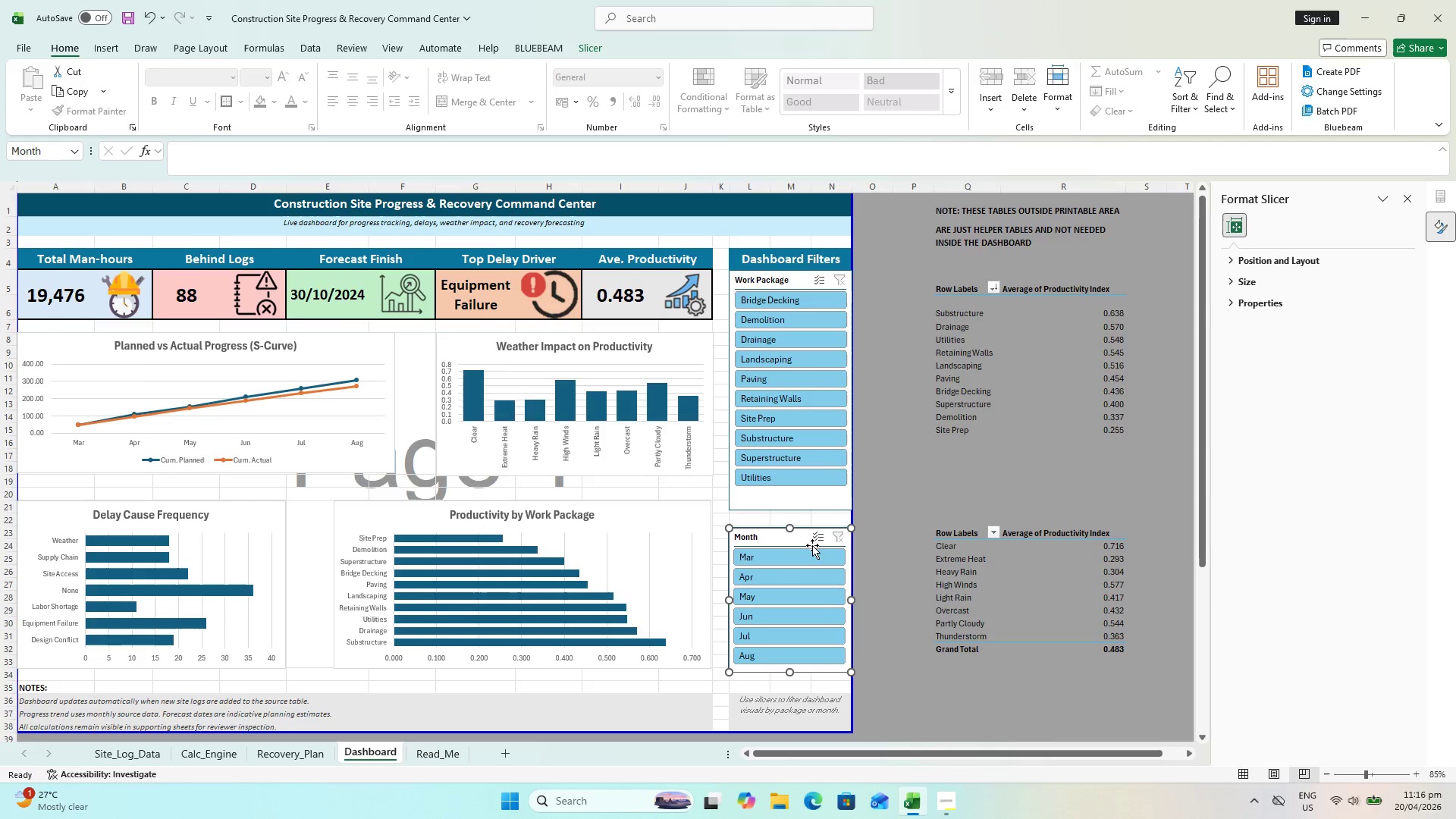 
hold_key(key=ArrowDown, duration=0.8)
 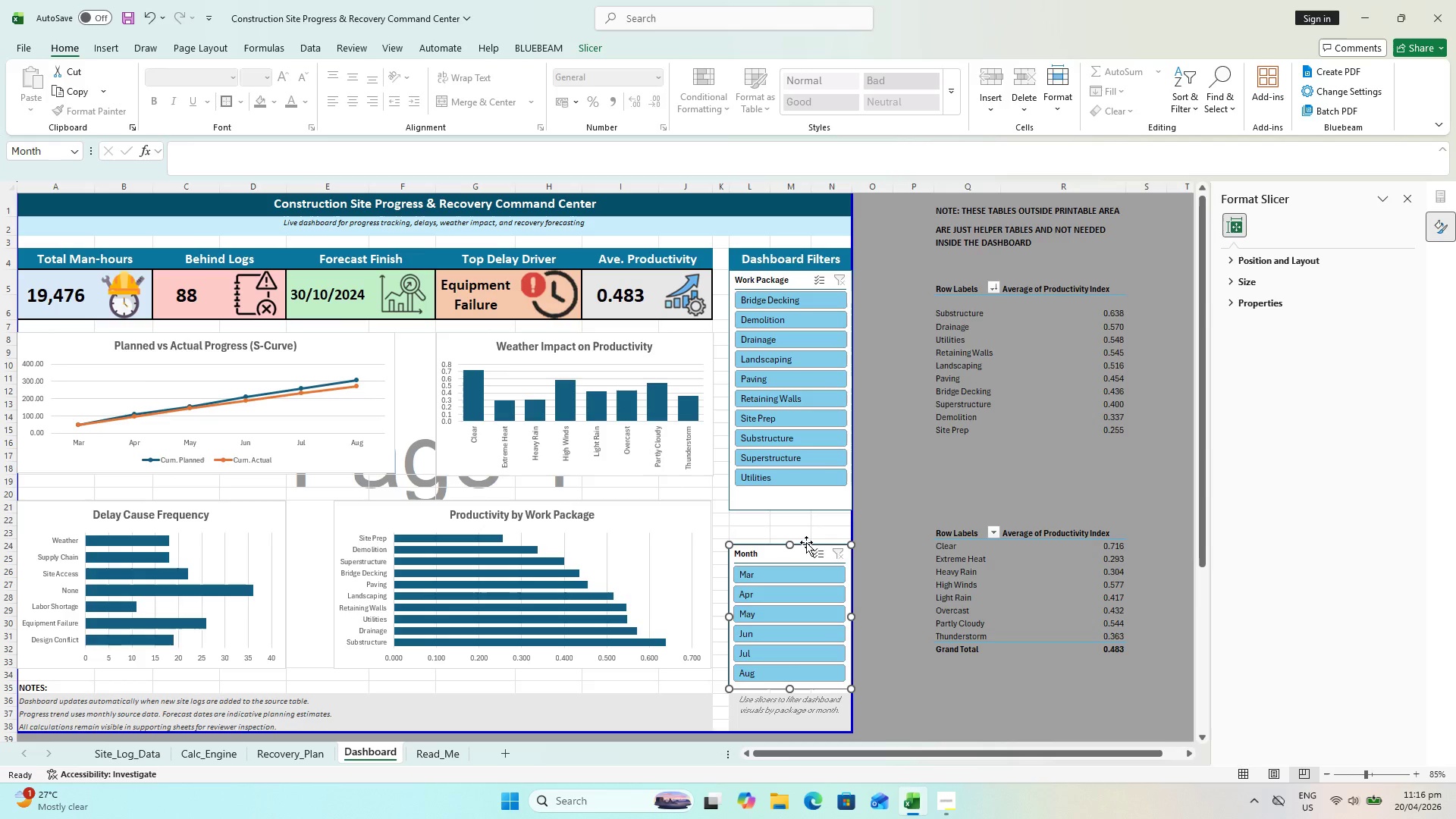 
key(ArrowUp)
 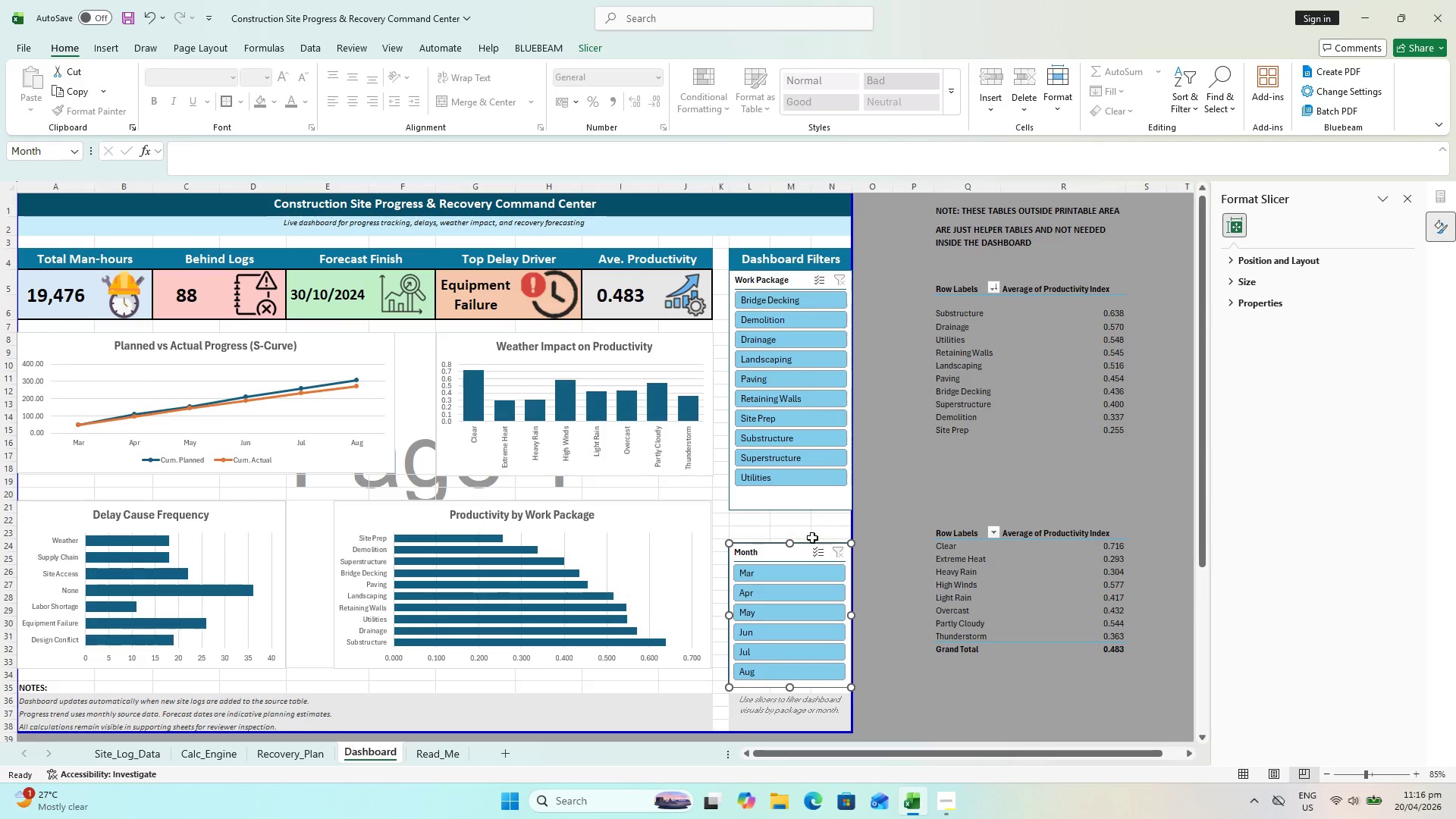 
key(ArrowUp)
 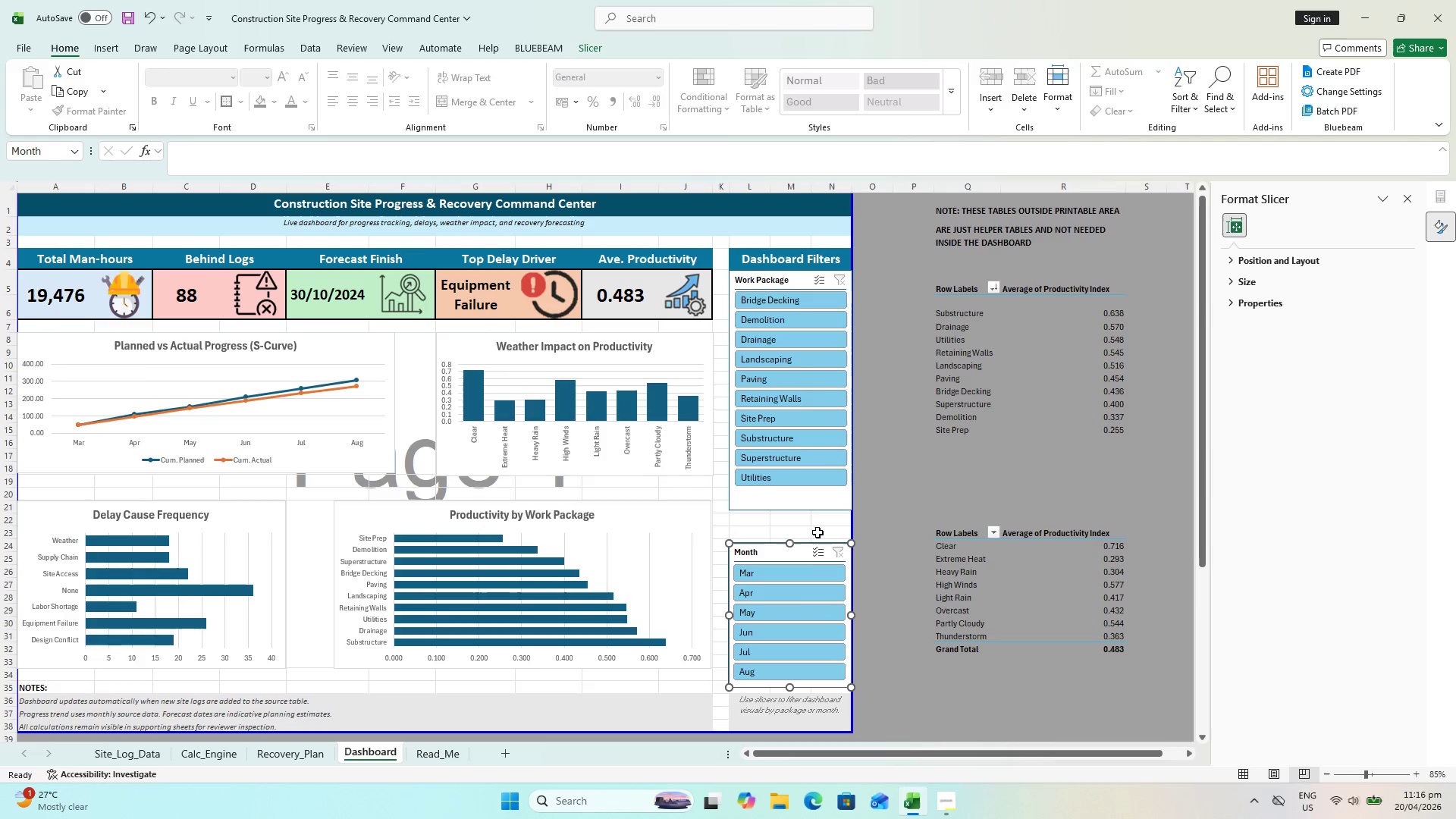 
key(ArrowUp)
 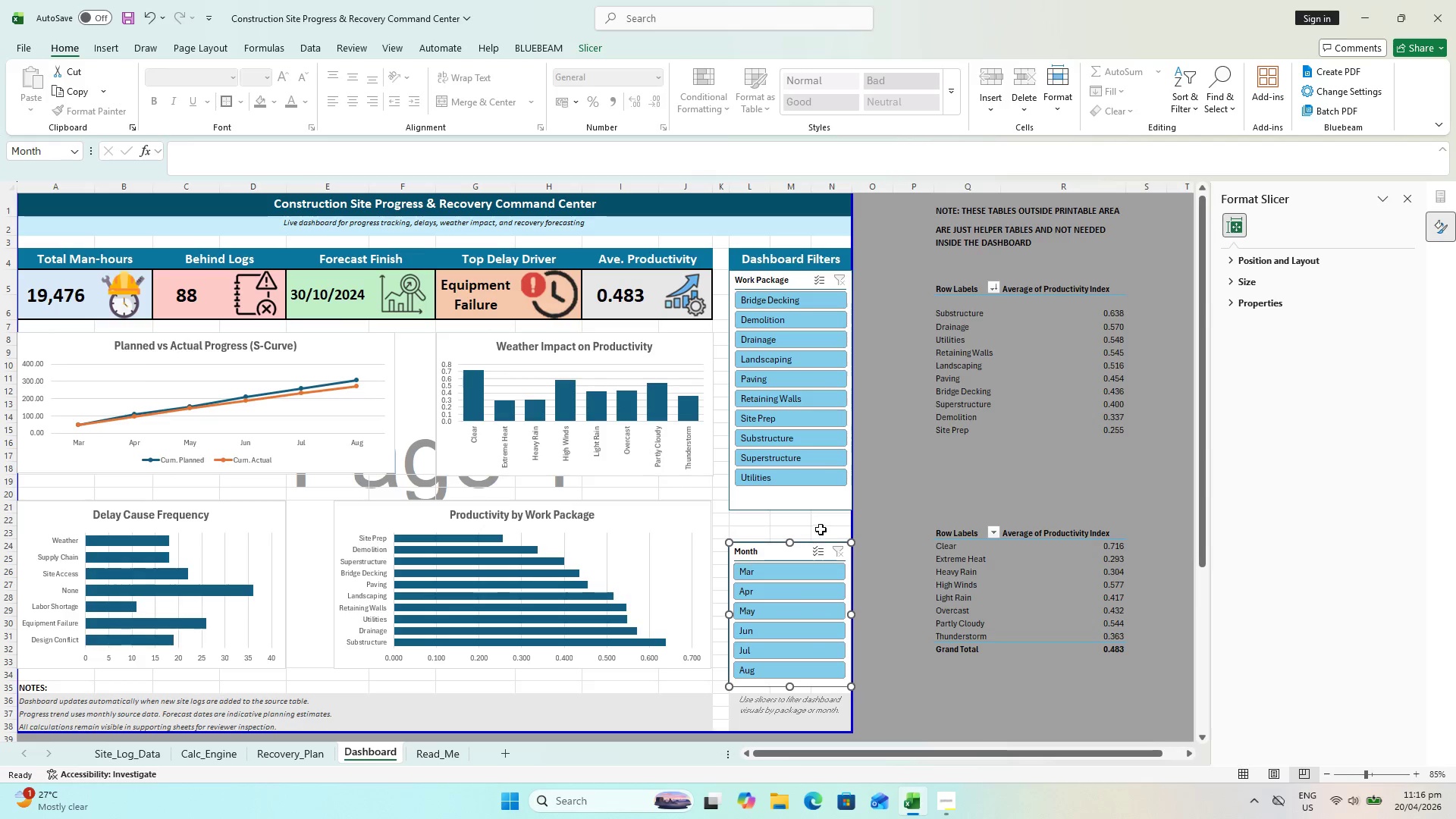 
key(ArrowUp)
 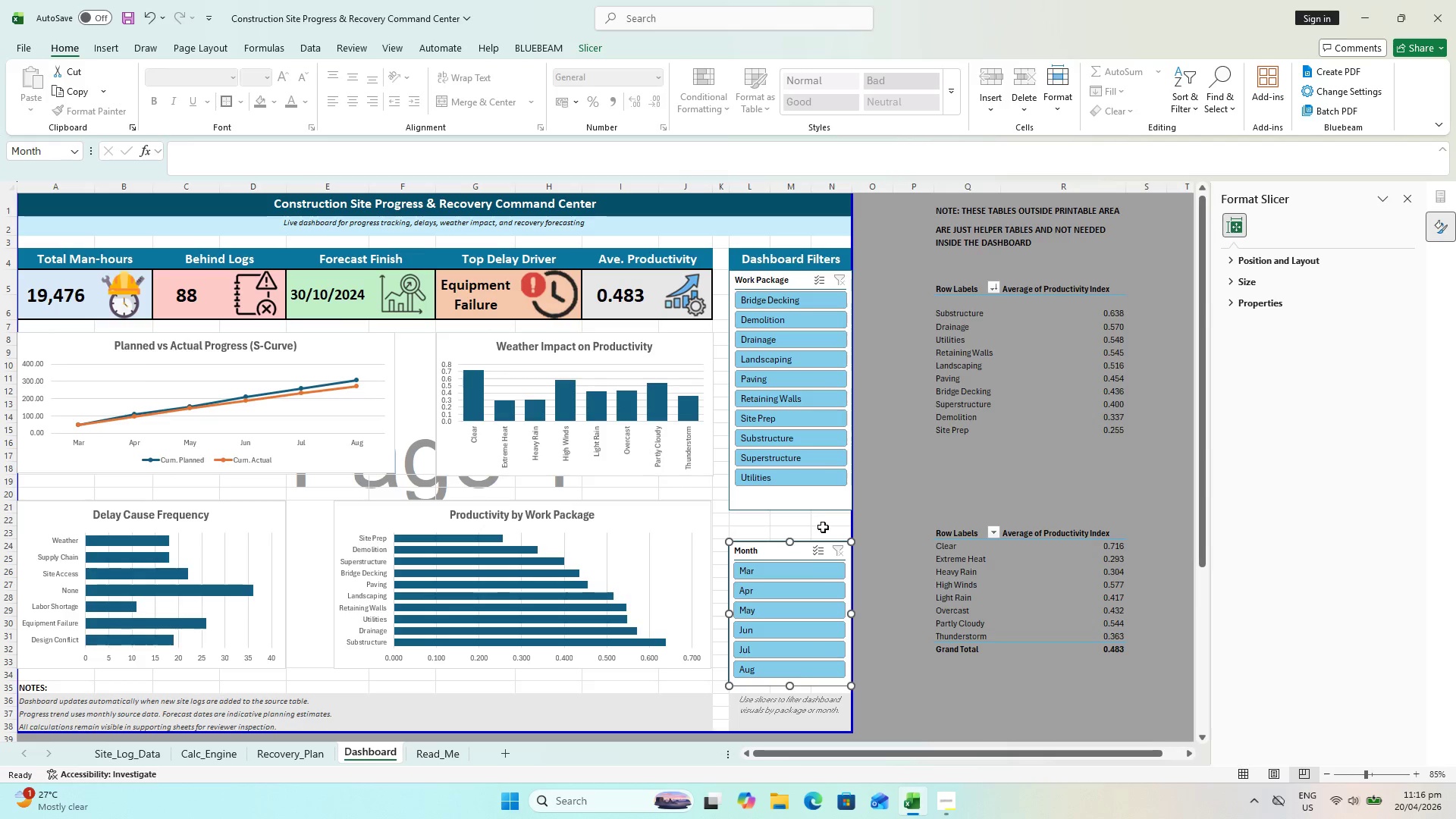 
key(ArrowUp)
 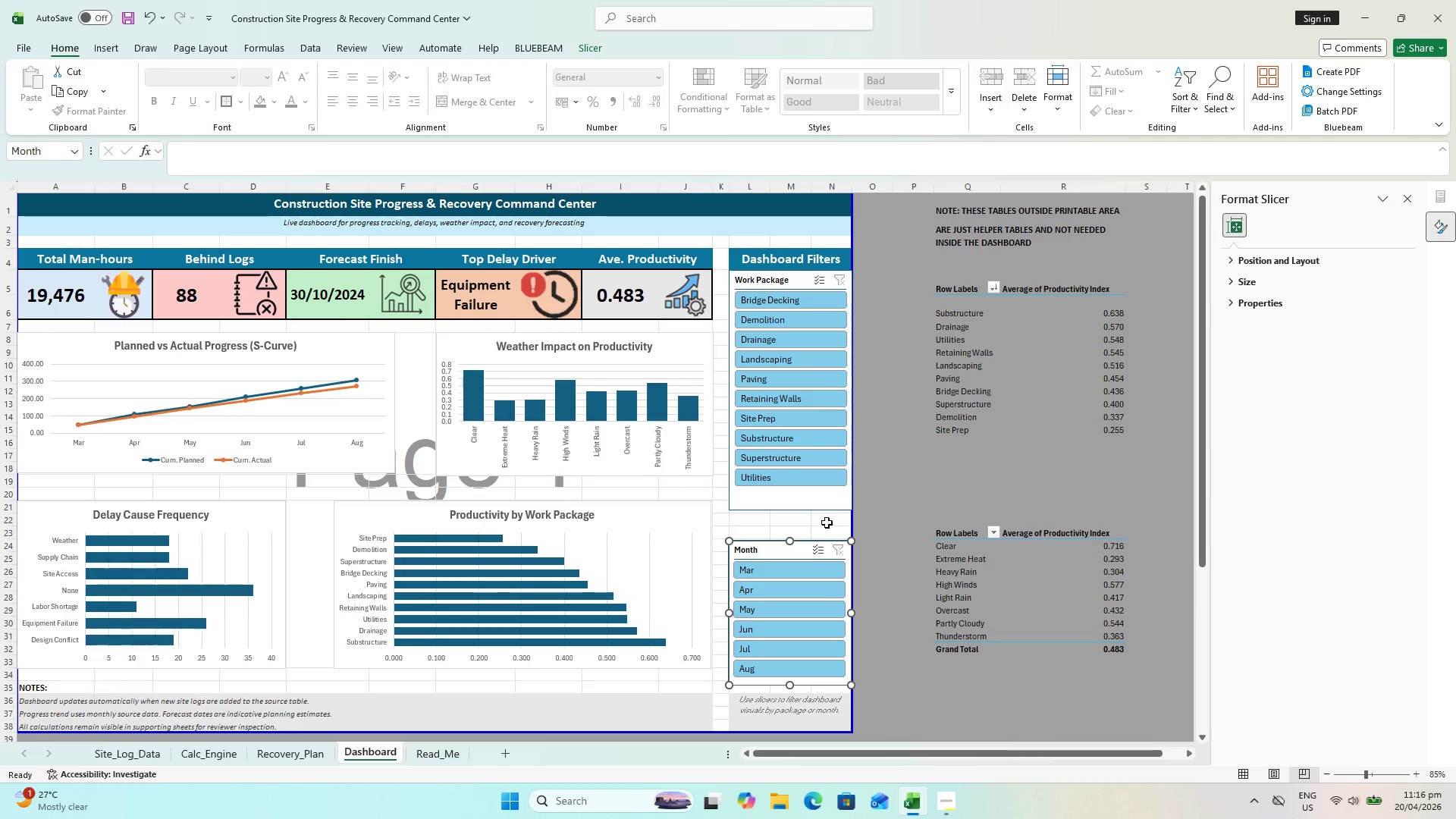 
key(ArrowUp)
 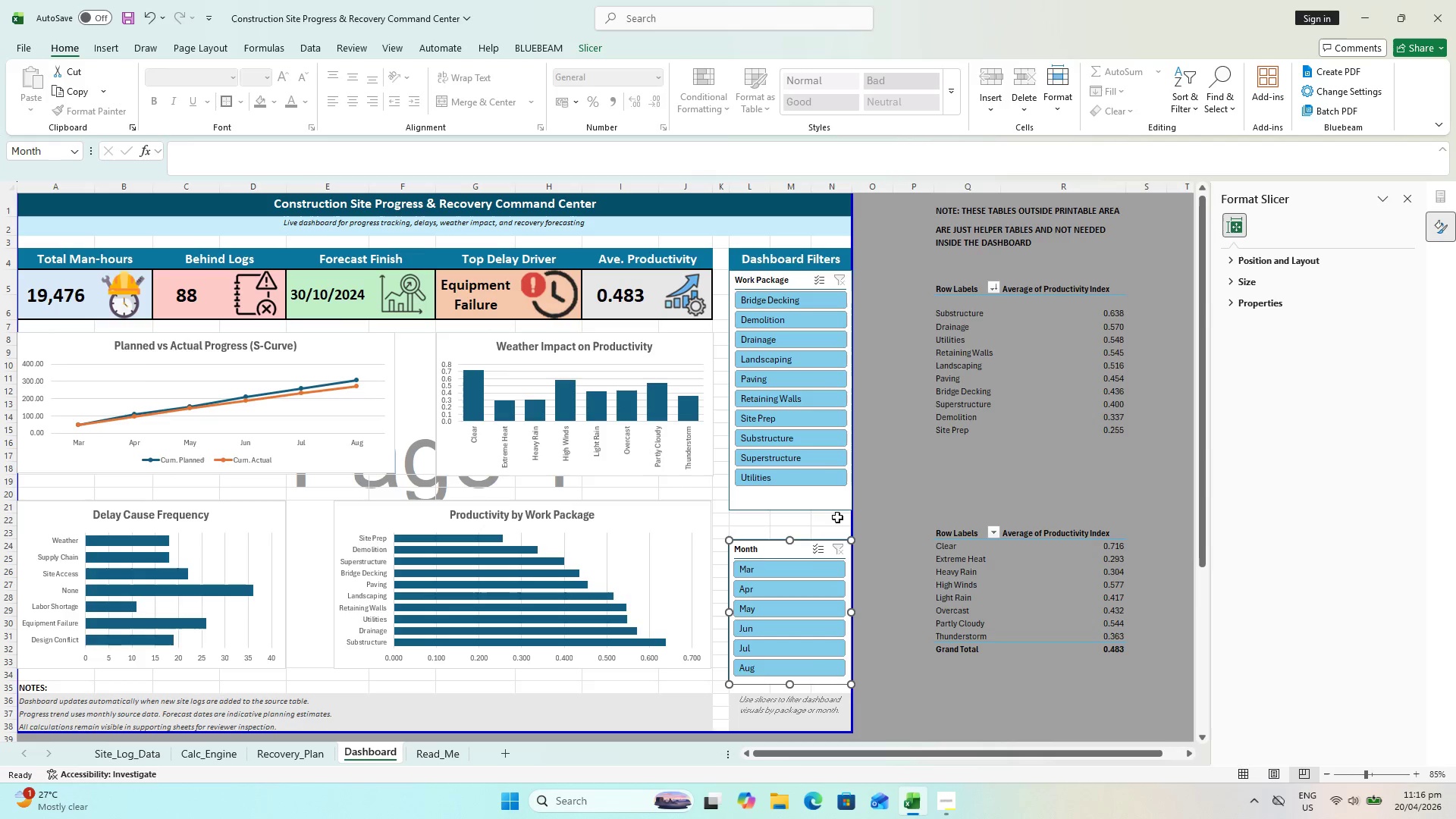 
key(ArrowUp)
 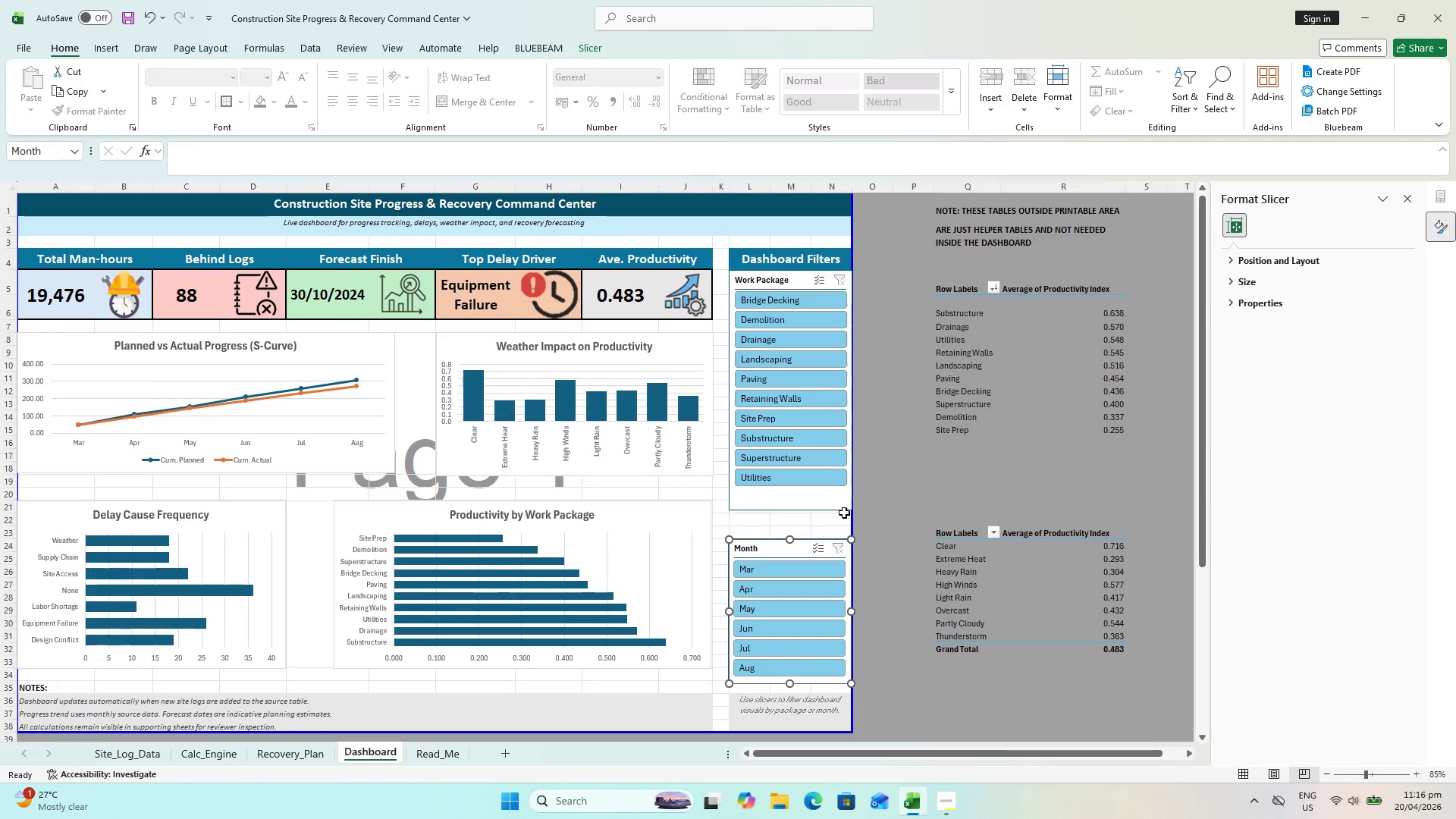 
key(ArrowUp)
 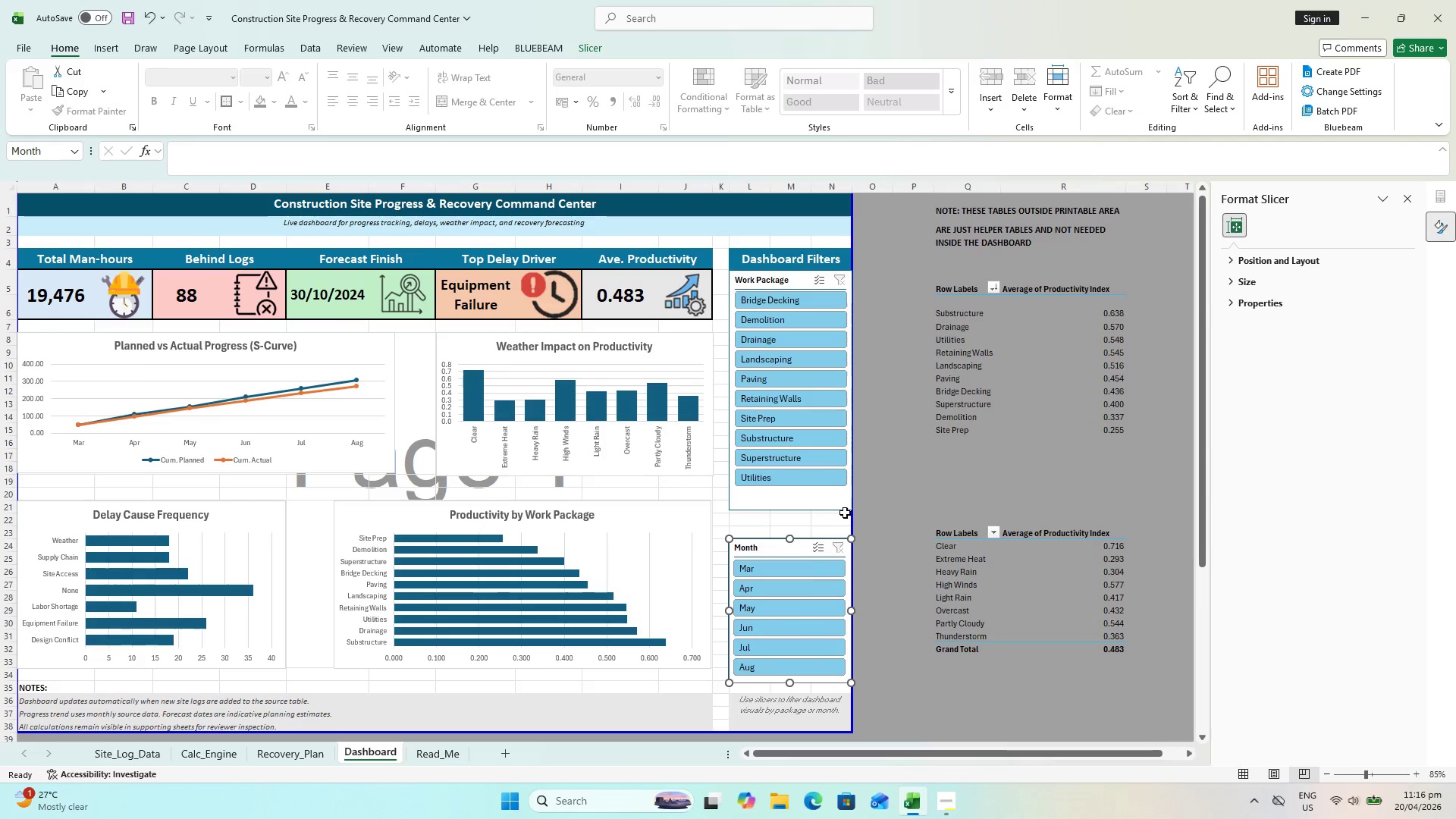 
key(ArrowUp)
 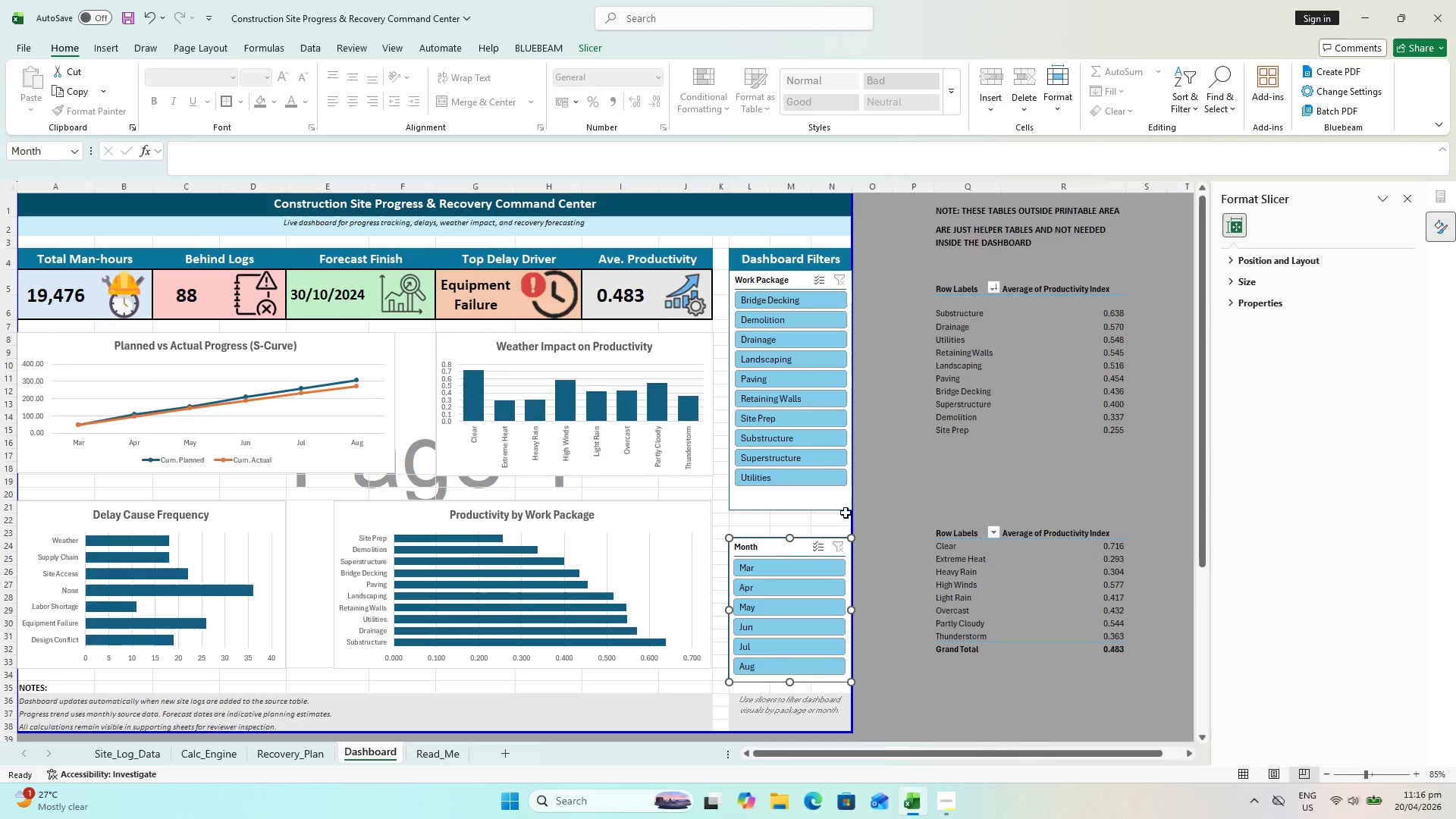 
key(ArrowUp)
 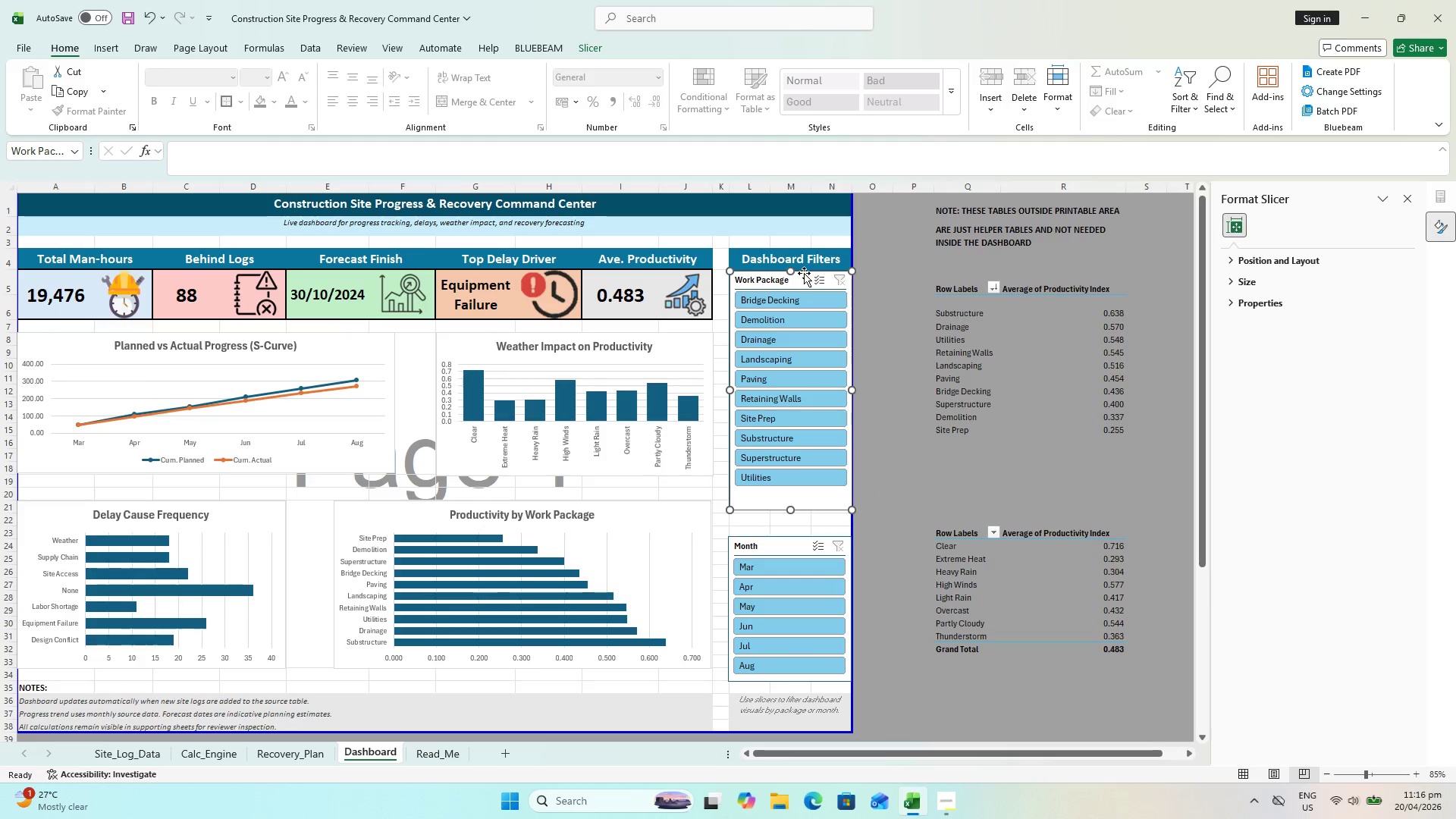 
left_click_drag(start_coordinate=[804, 278], to_coordinate=[803, 290])
 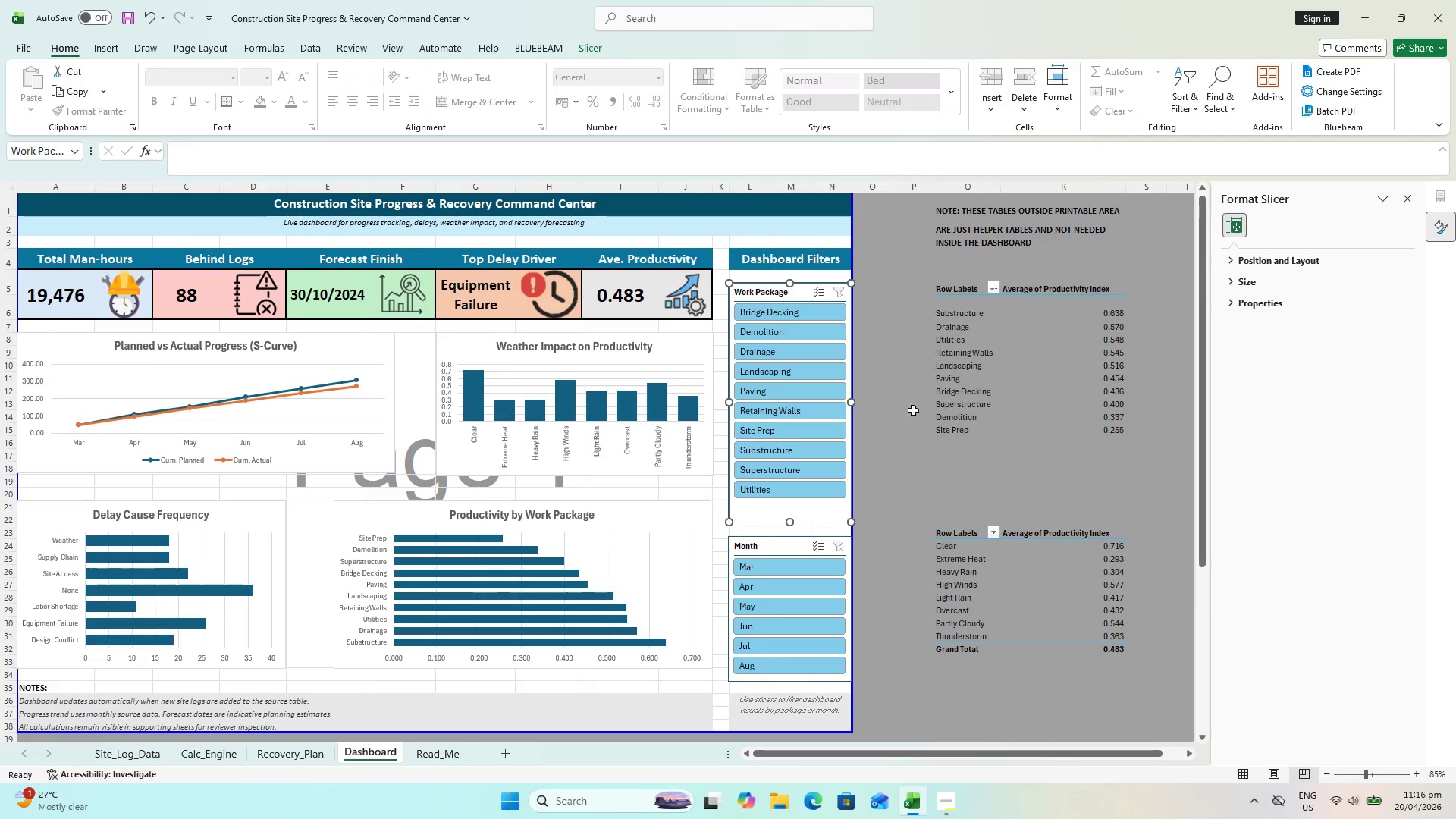 
left_click([914, 419])
 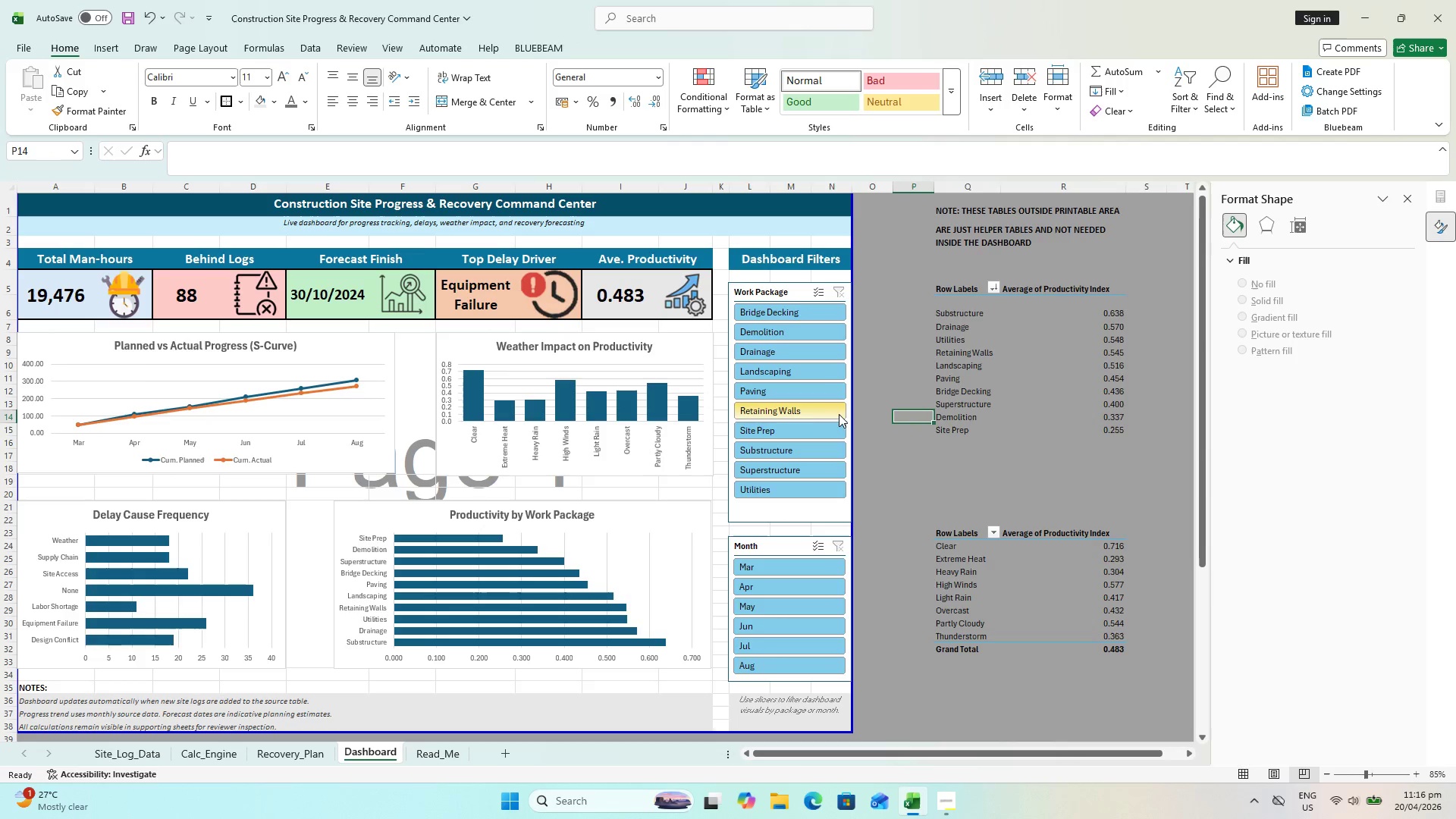 
hold_key(key=ControlLeft, duration=0.52)
scroll: coordinate [814, 400], scroll_direction: up, amount: 1.0
 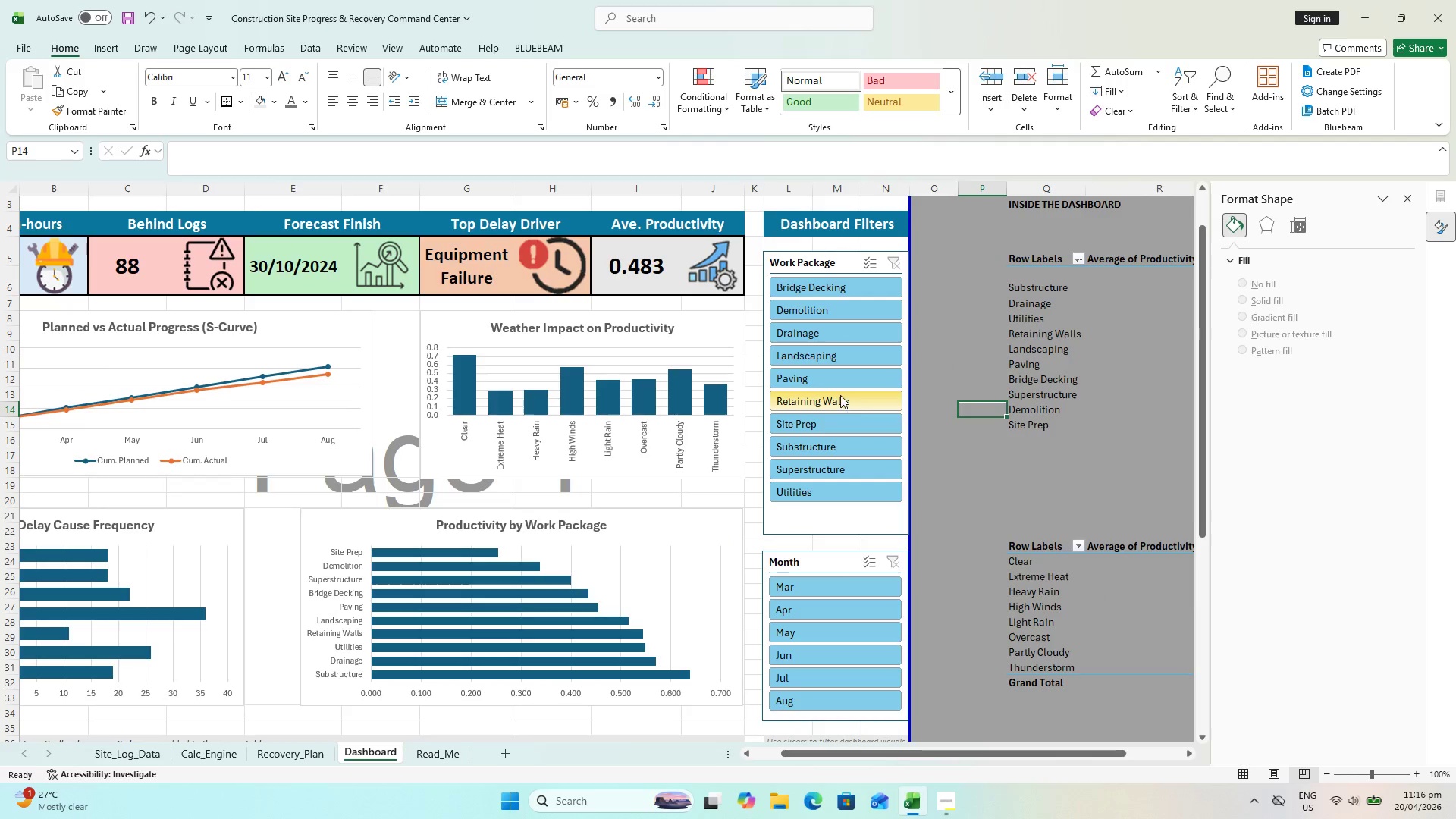 
key(ArrowLeft)
 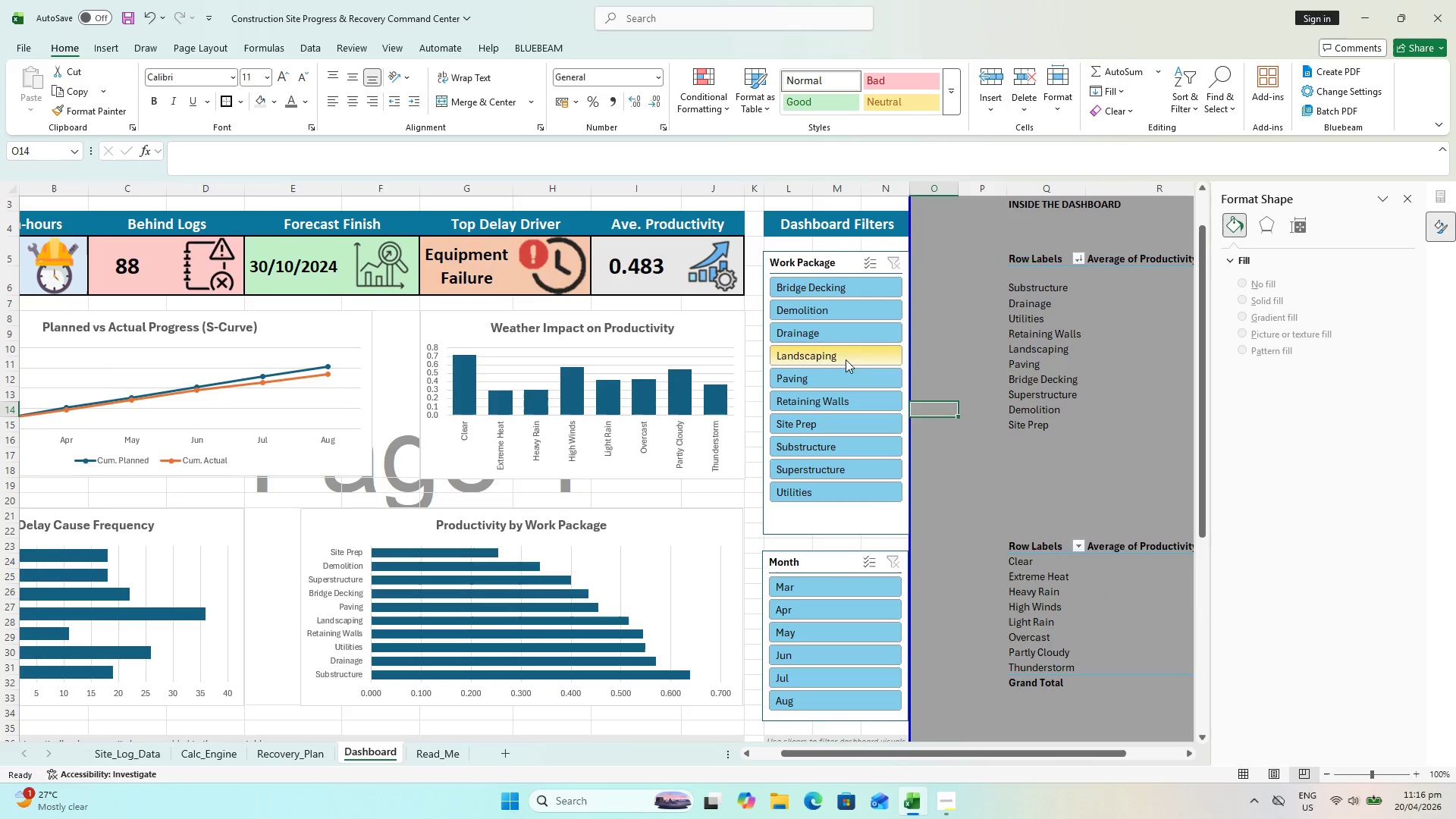 
key(ArrowLeft)
 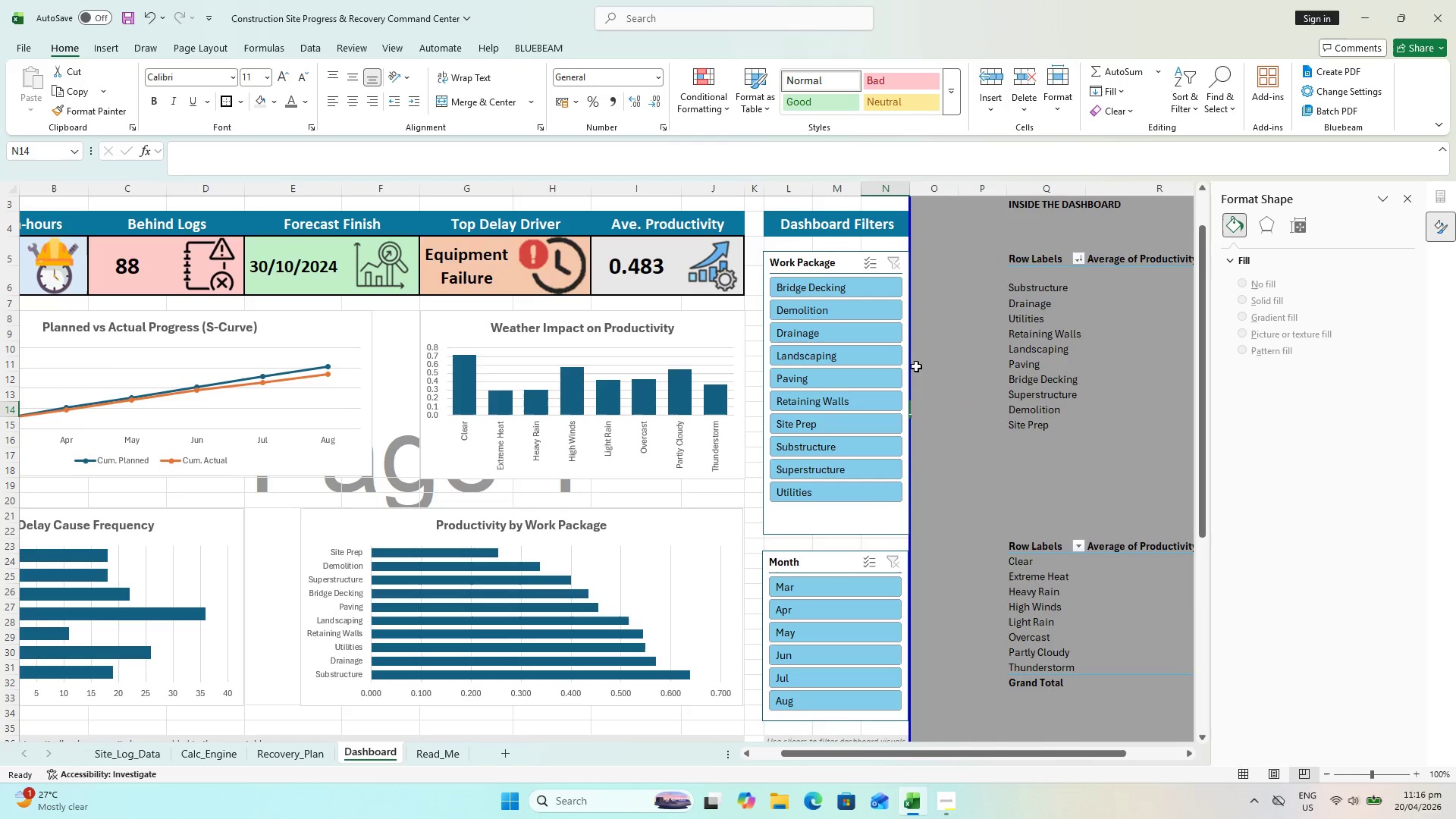 
key(ArrowLeft)
 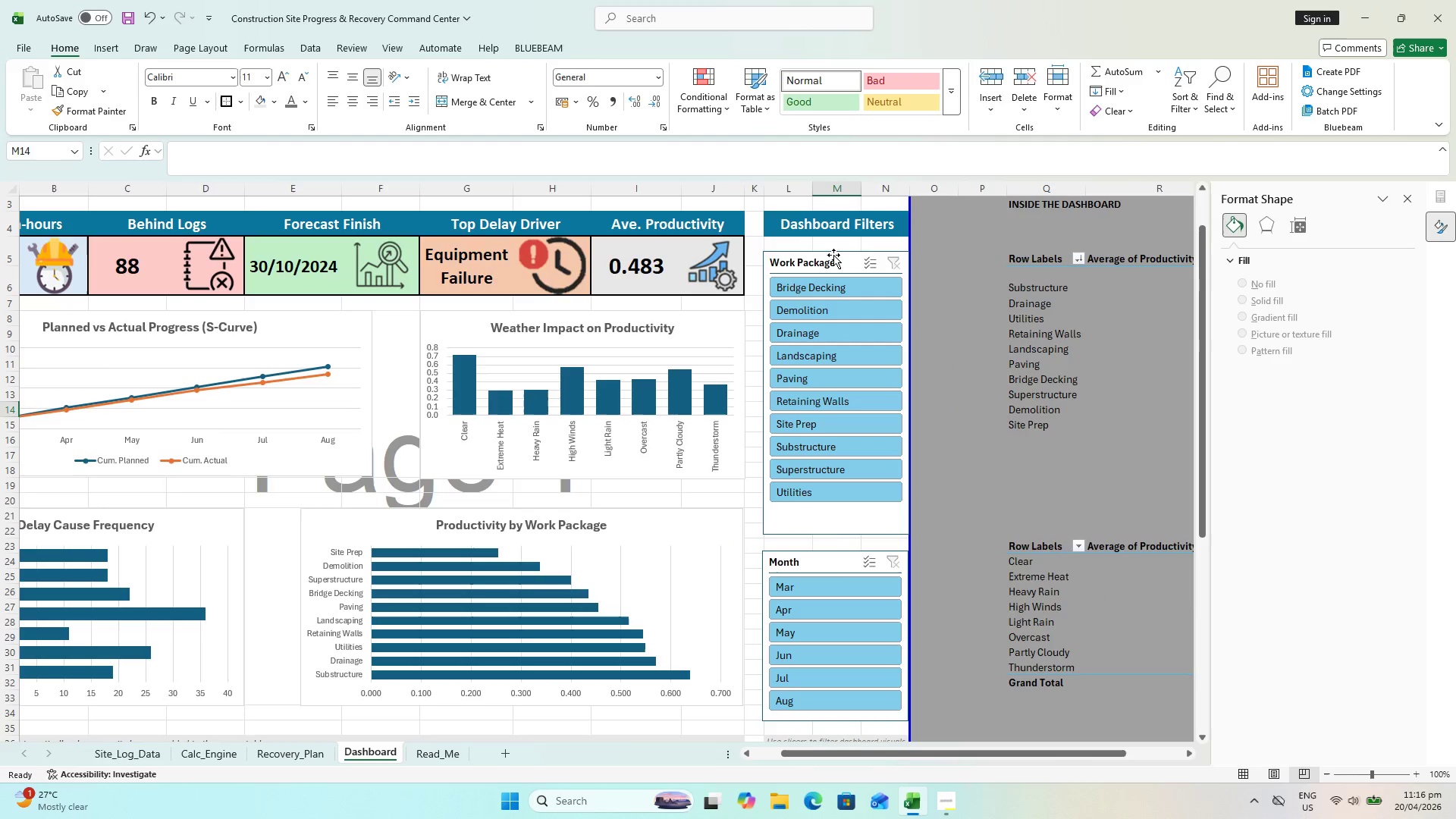 
key(ArrowLeft)
 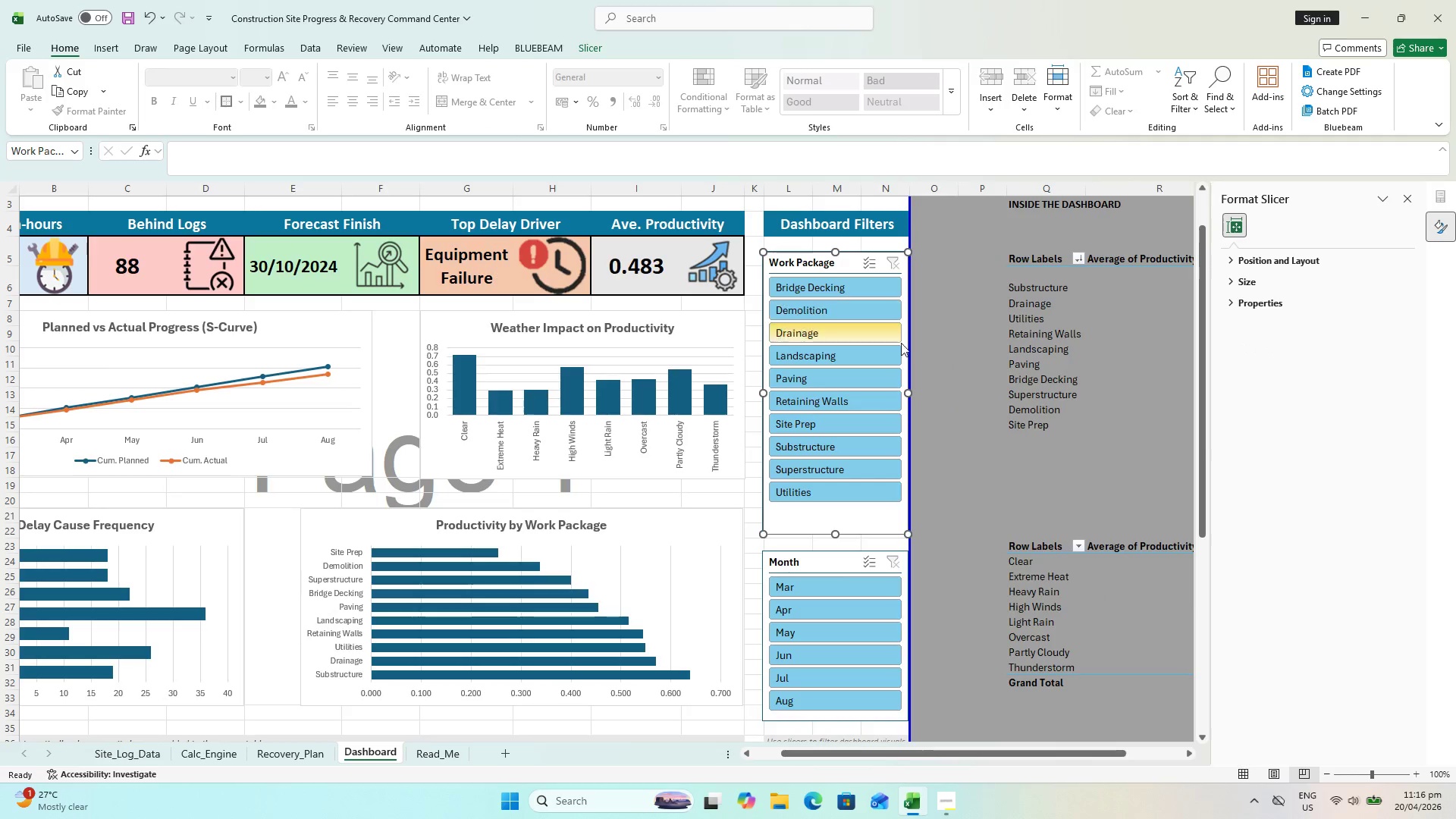 
key(ArrowLeft)
 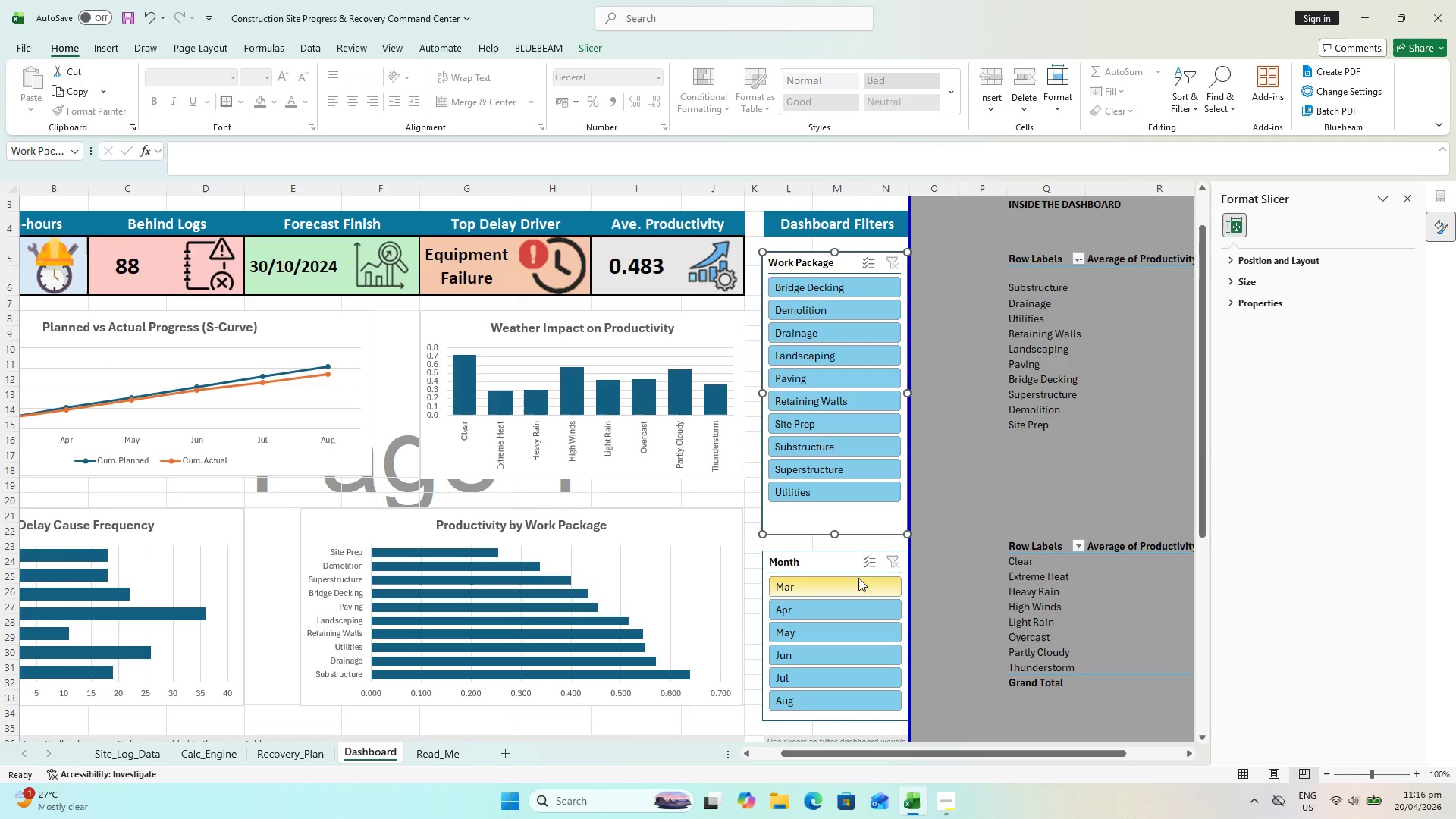 
key(ArrowRight)
 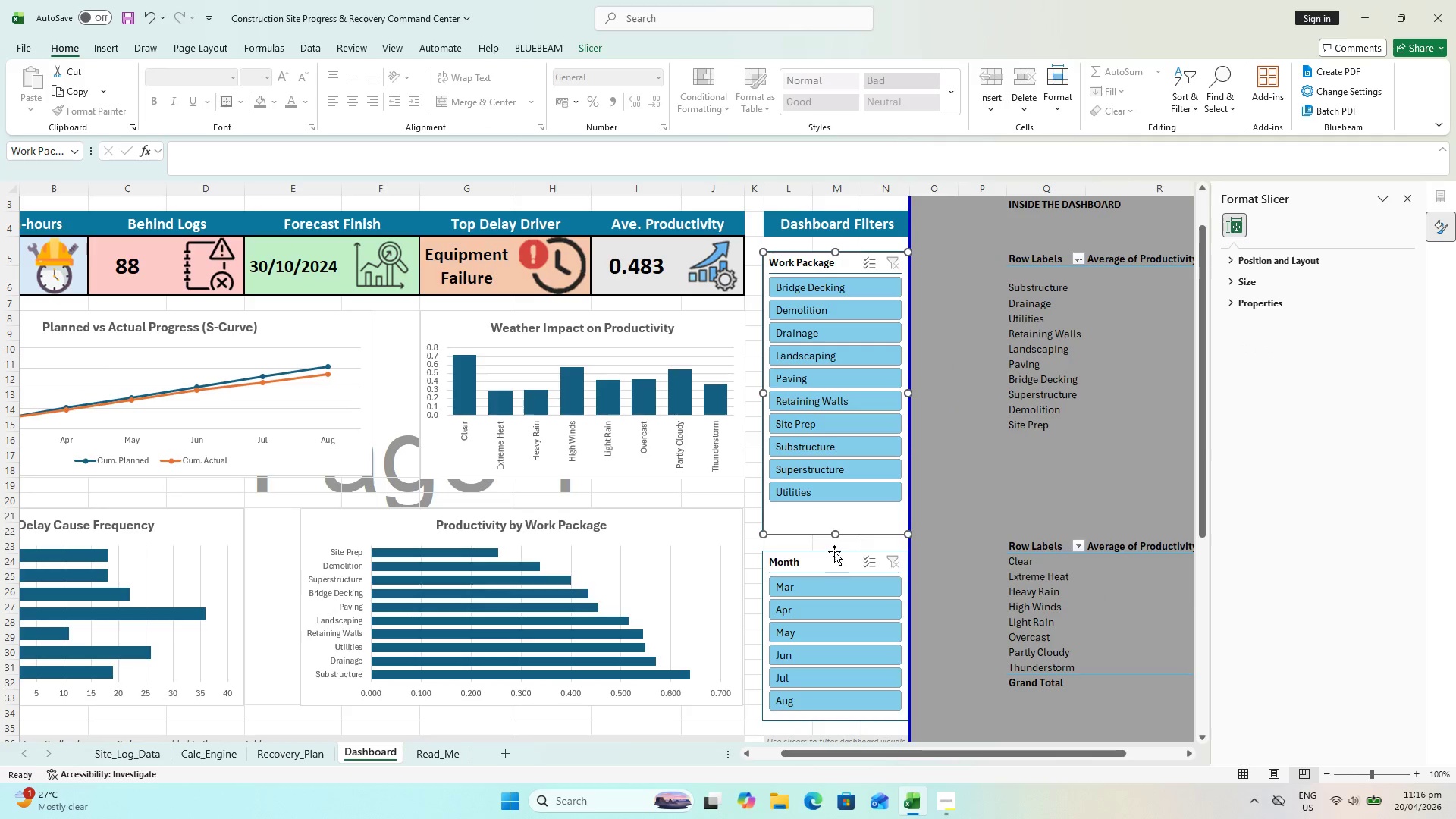 
left_click([834, 551])
 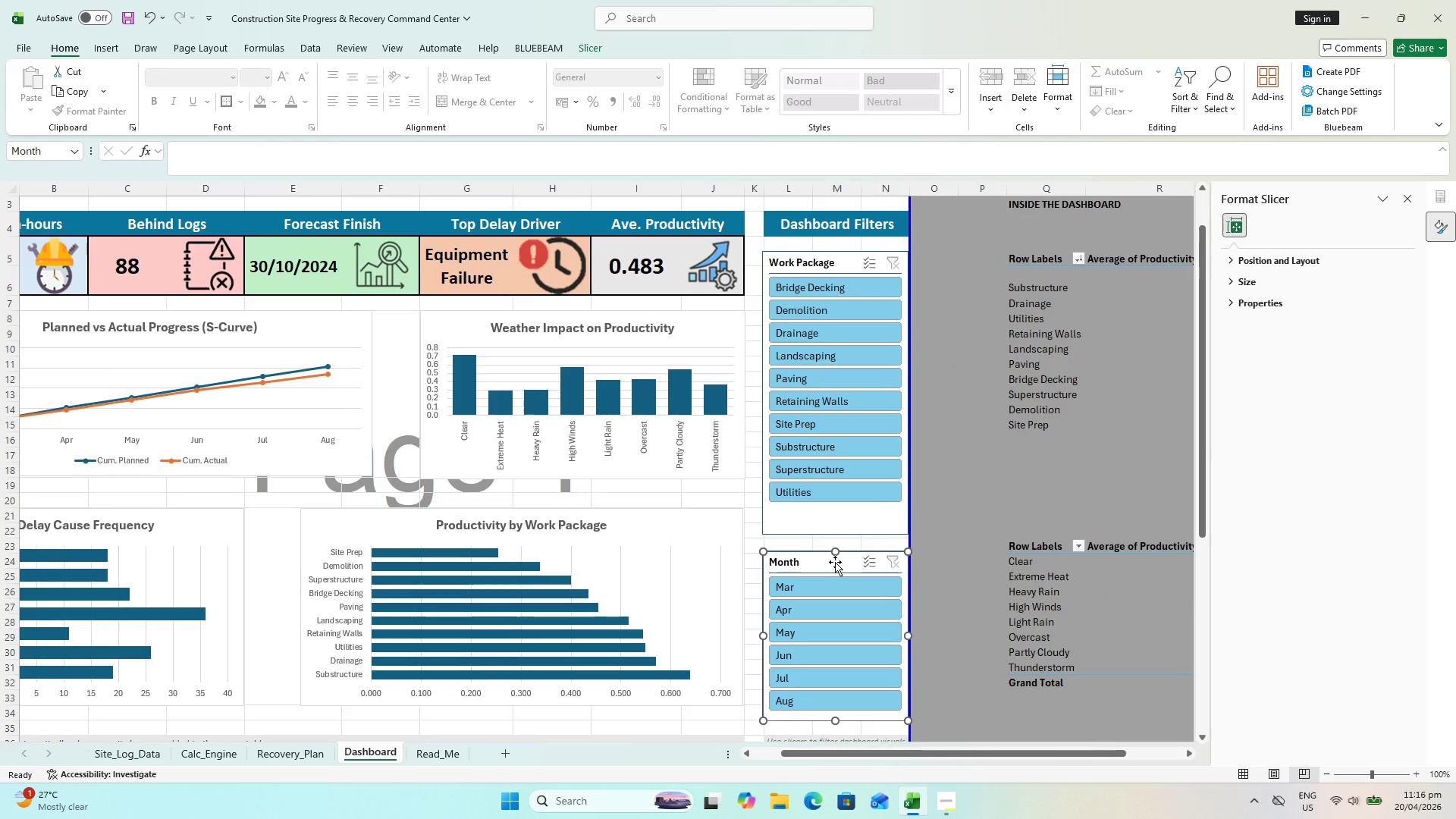 
key(ArrowLeft)
 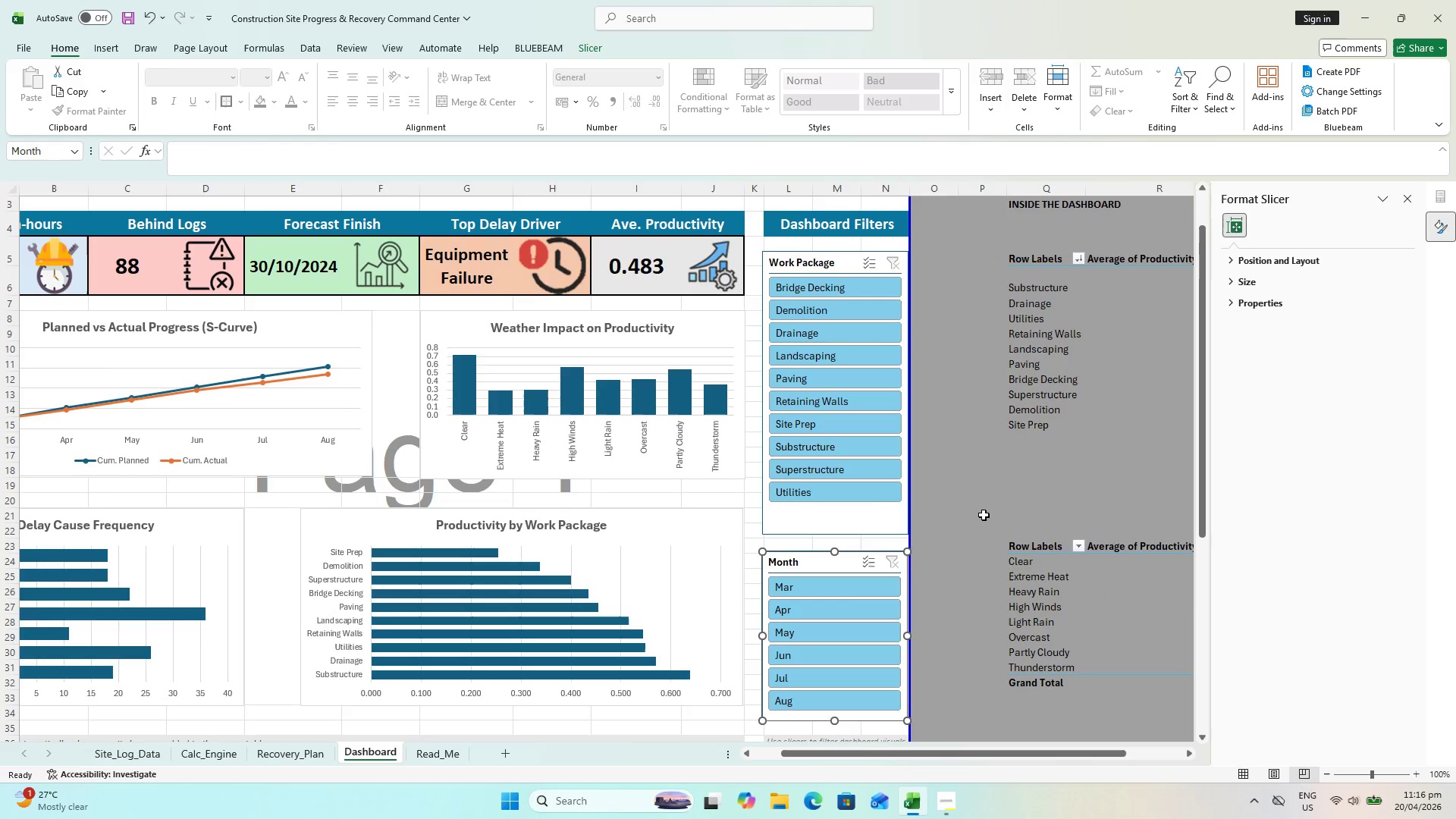 
left_click([983, 515])
 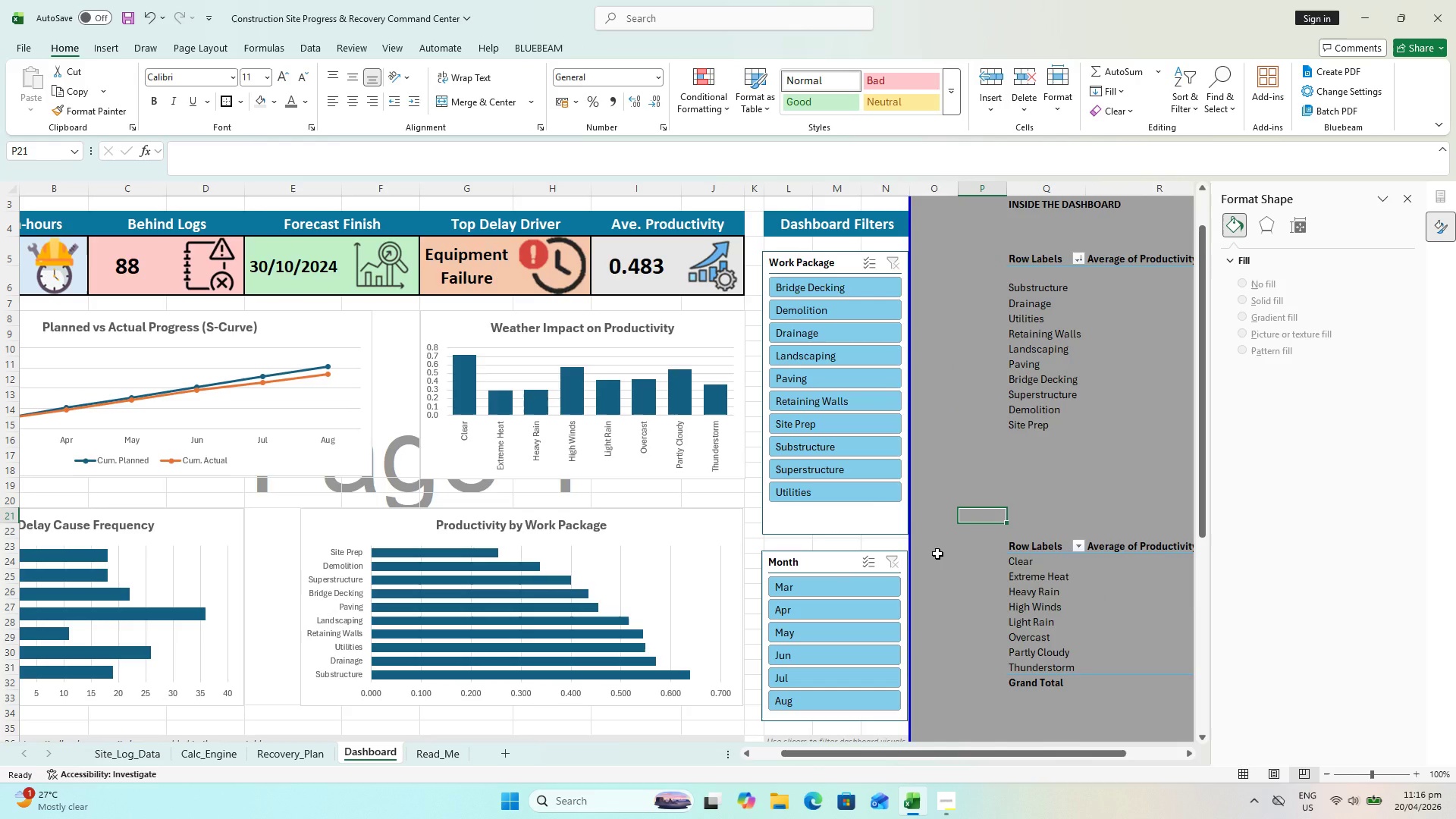 
key(Control+P)
 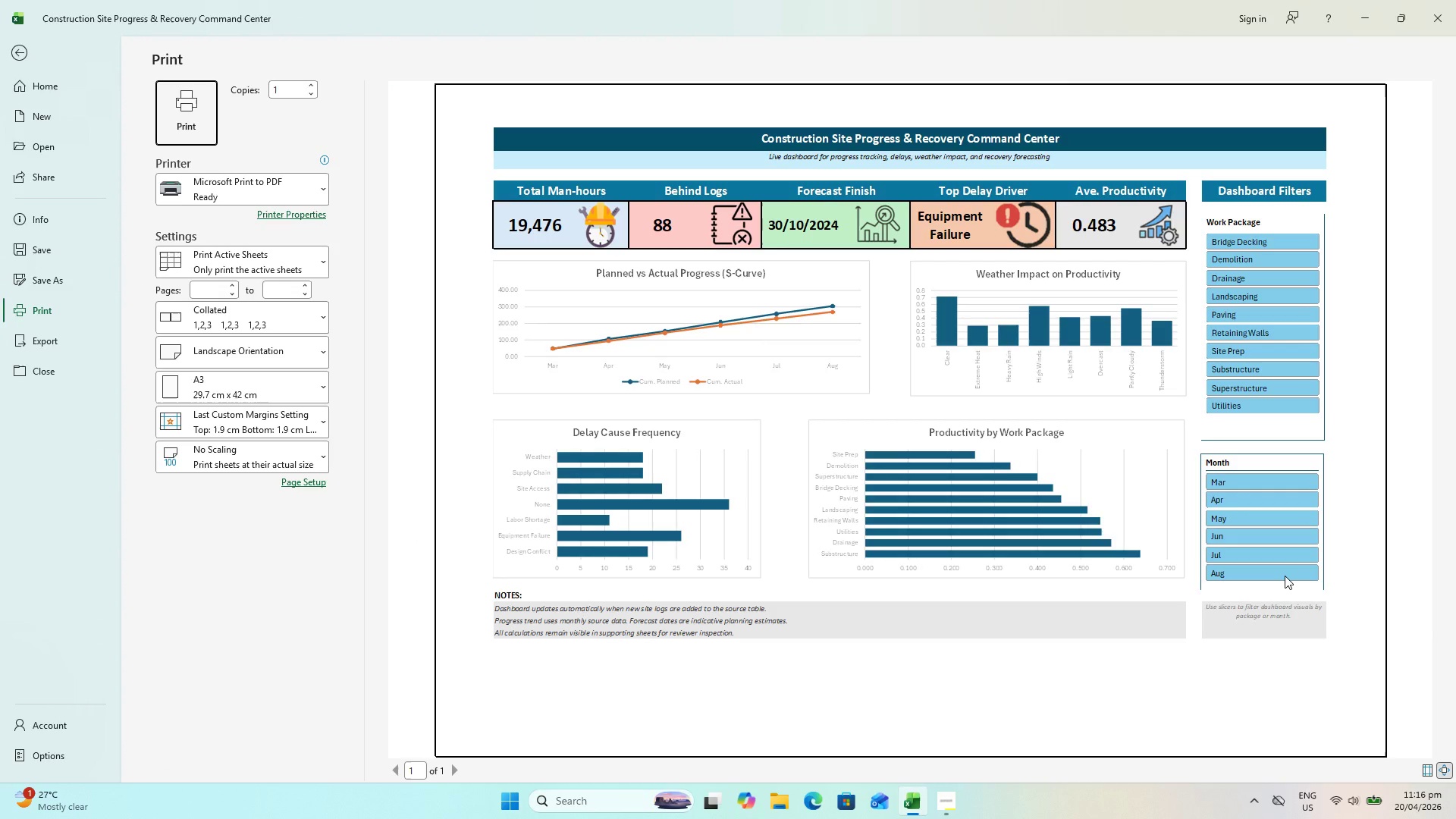 
hold_key(key=ControlLeft, duration=0.47)
scroll: coordinate [1296, 413], scroll_direction: up, amount: 1.0
 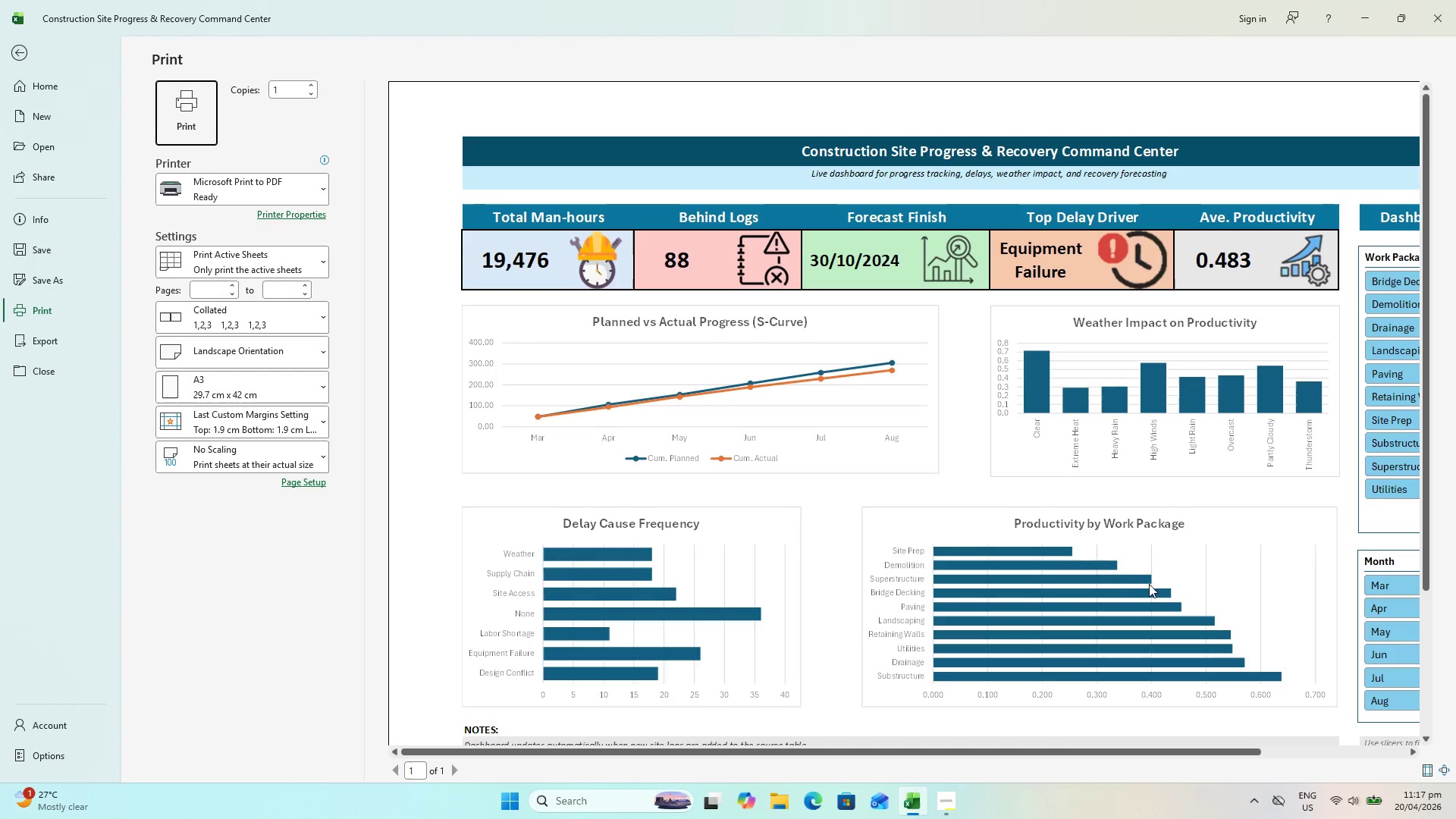 
hold_key(key=ControlLeft, duration=1.59)
scroll: coordinate [1125, 576], scroll_direction: down, amount: 1.0
 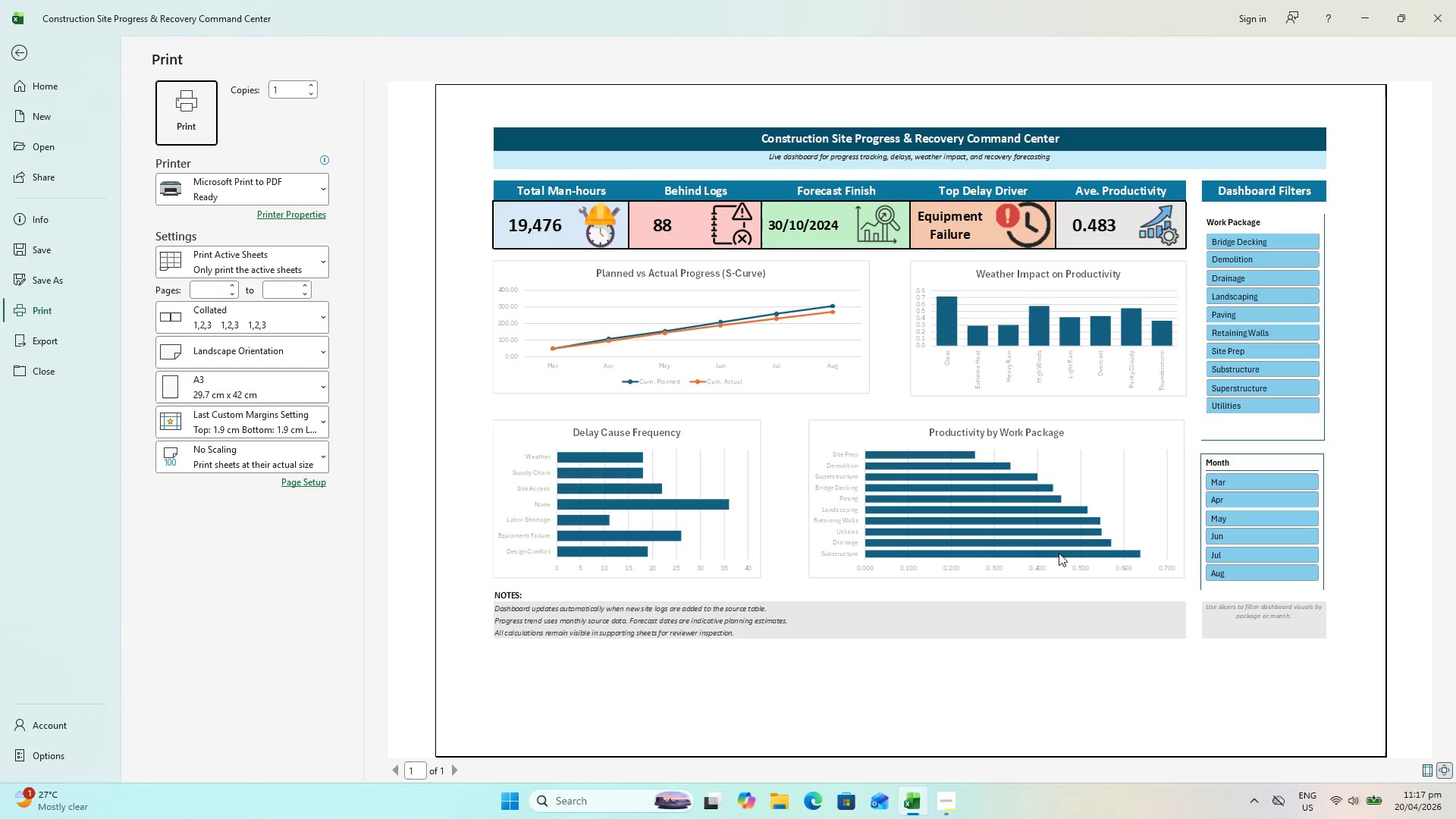 
key(Escape)
 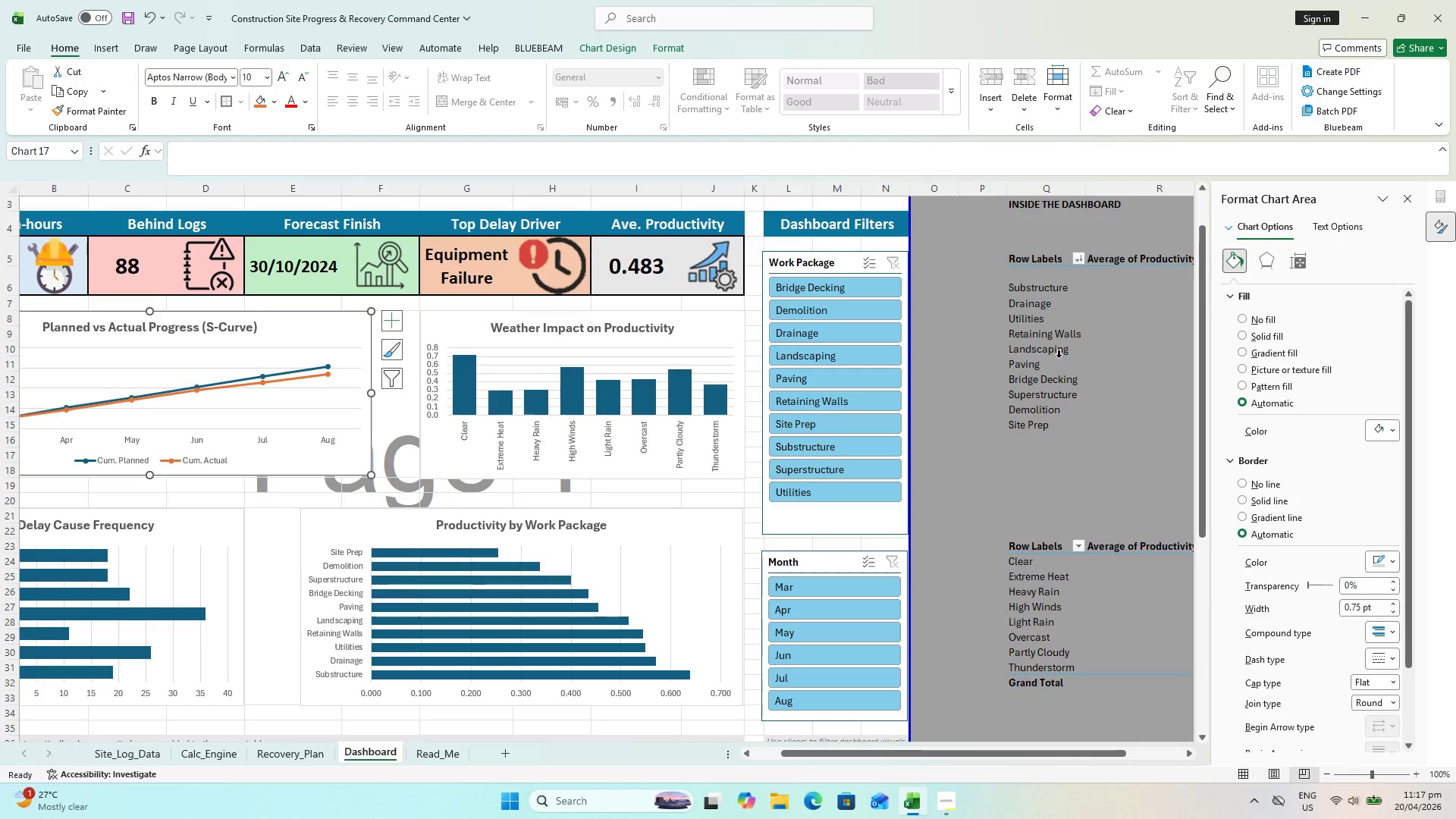 
hold_key(key=ControlLeft, duration=1.05)
left_click([451, 325])
 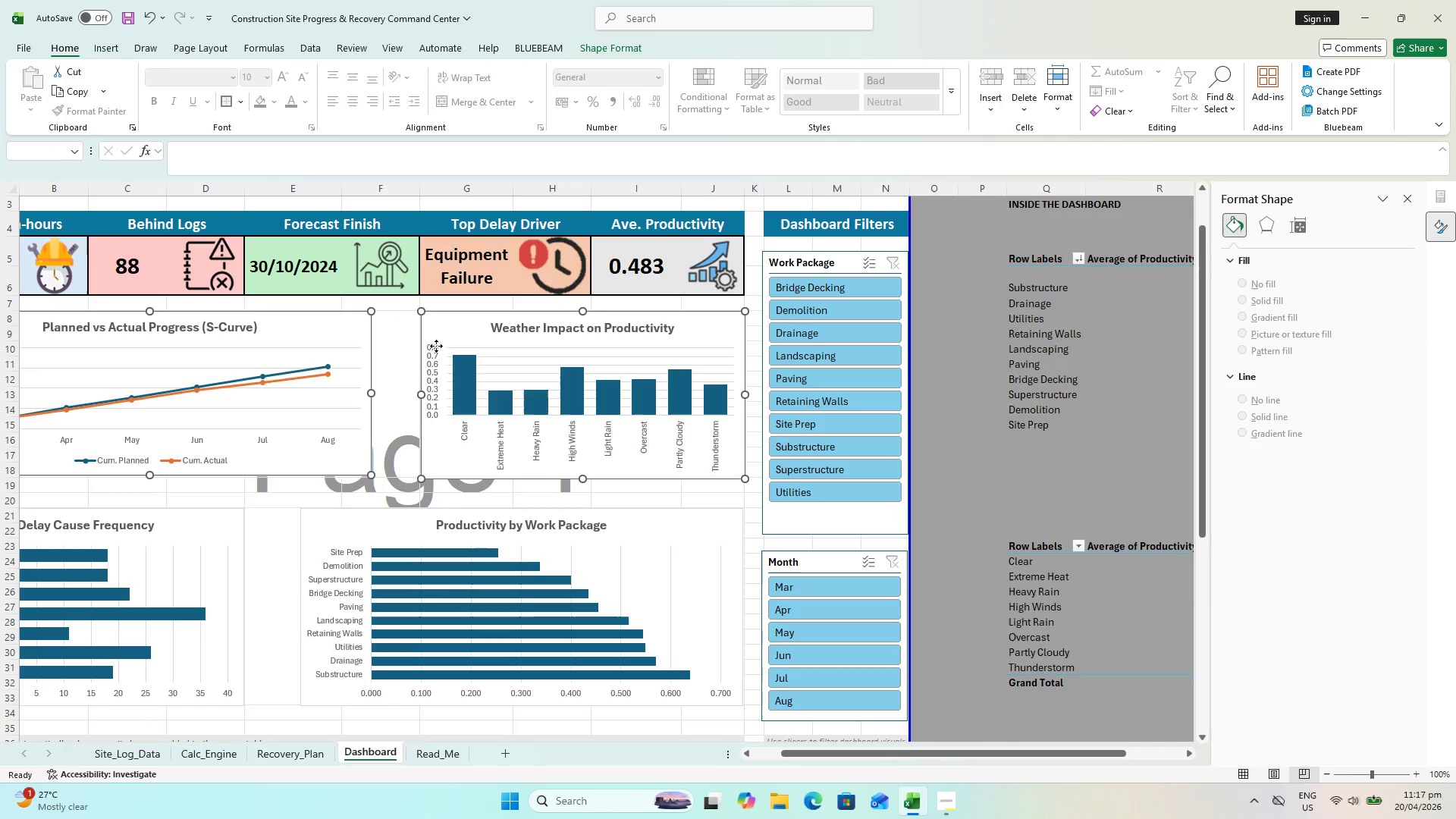 
key(Escape)
 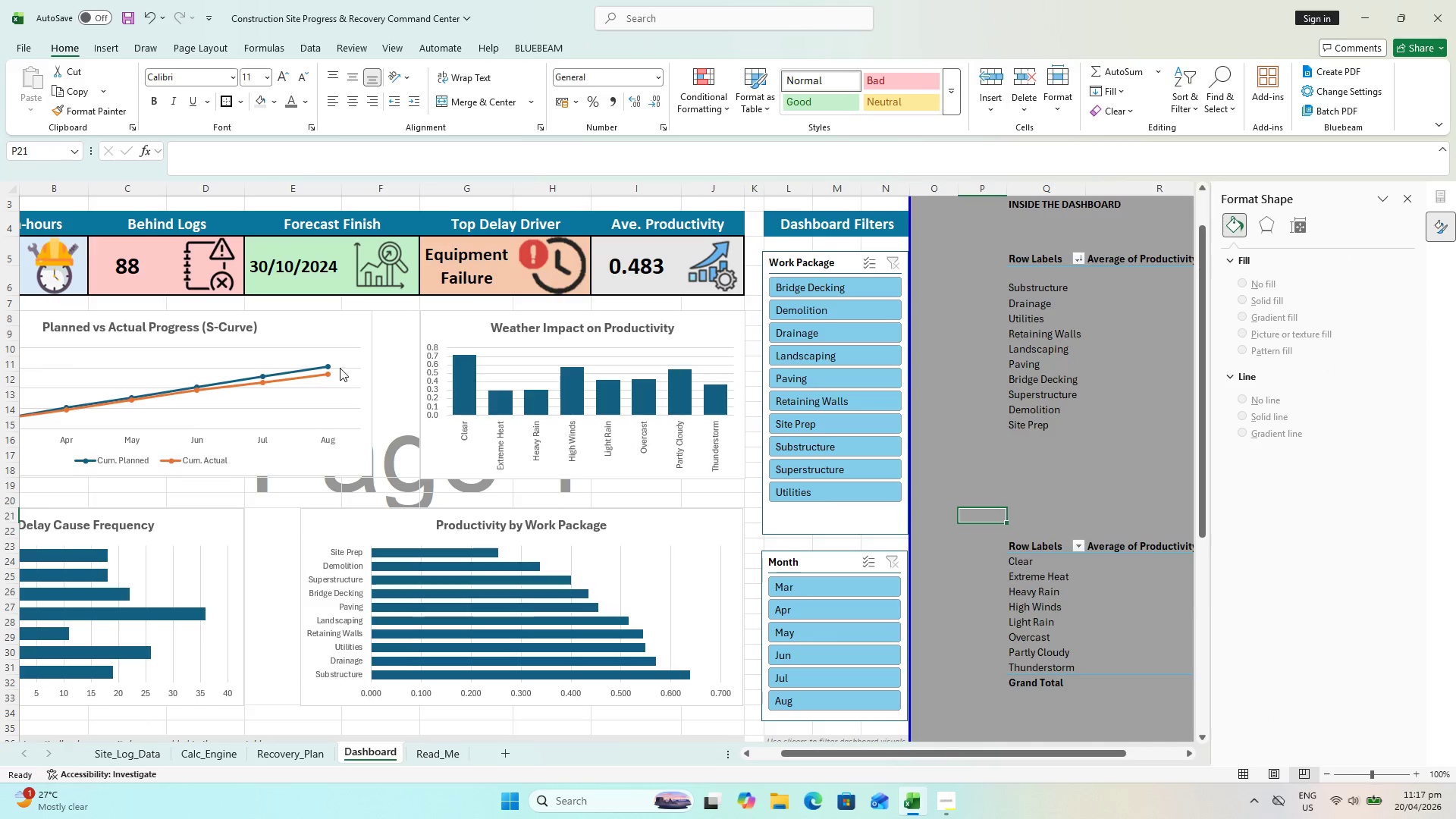 
left_click([341, 331])
 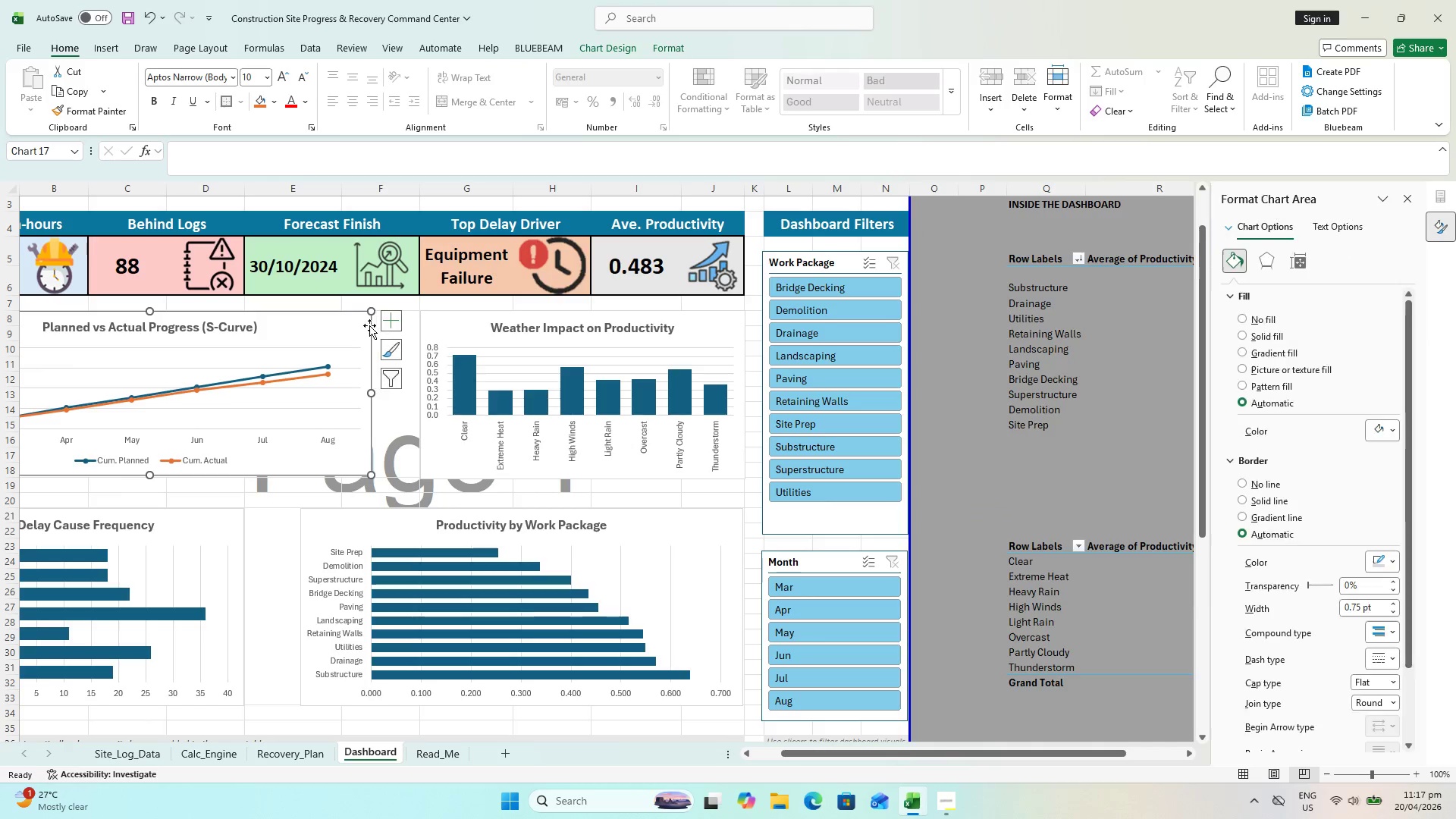 
hold_key(key=ControlLeft, duration=1.83)
left_click([232, 527])
 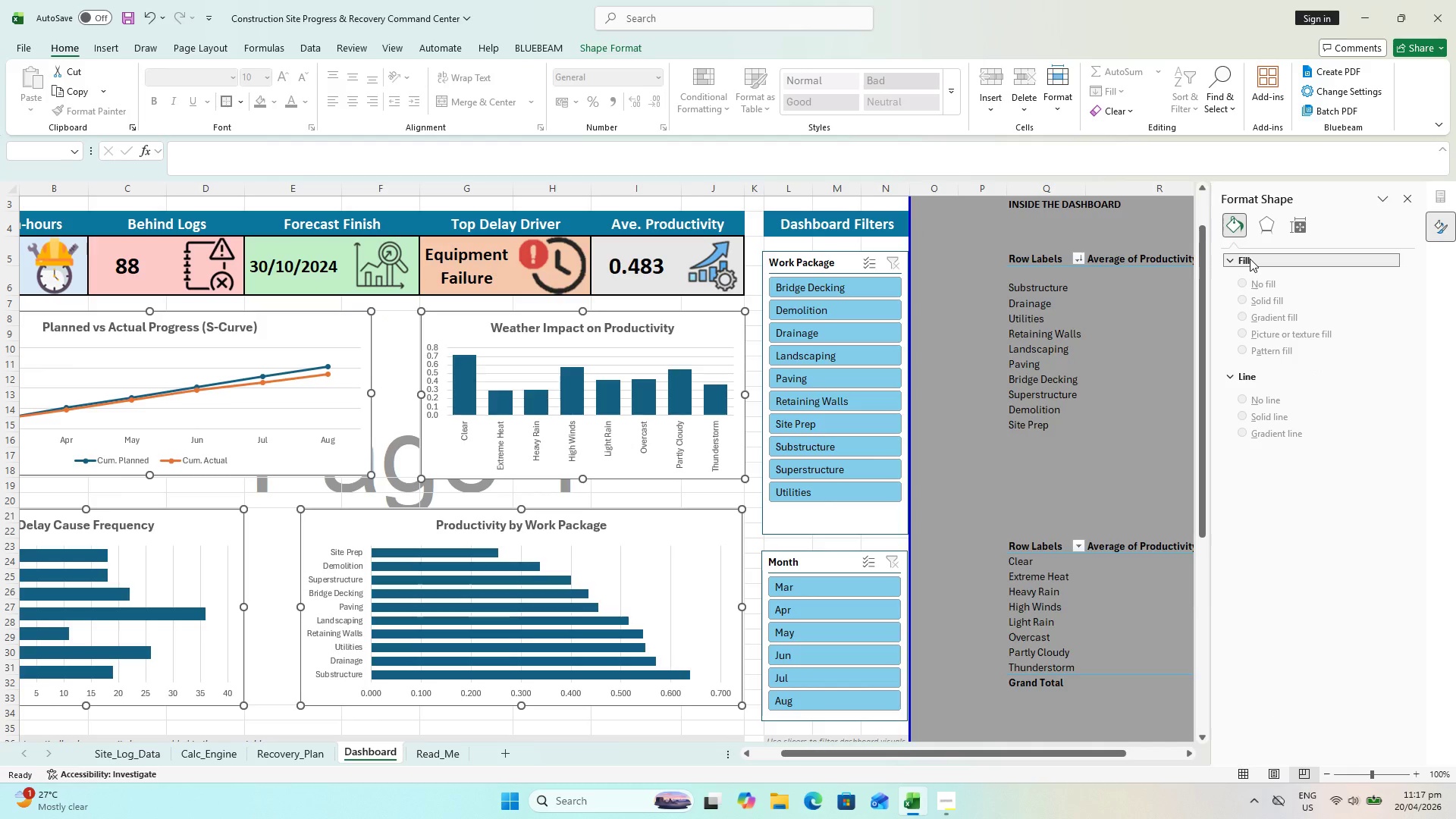 
key(Escape)
 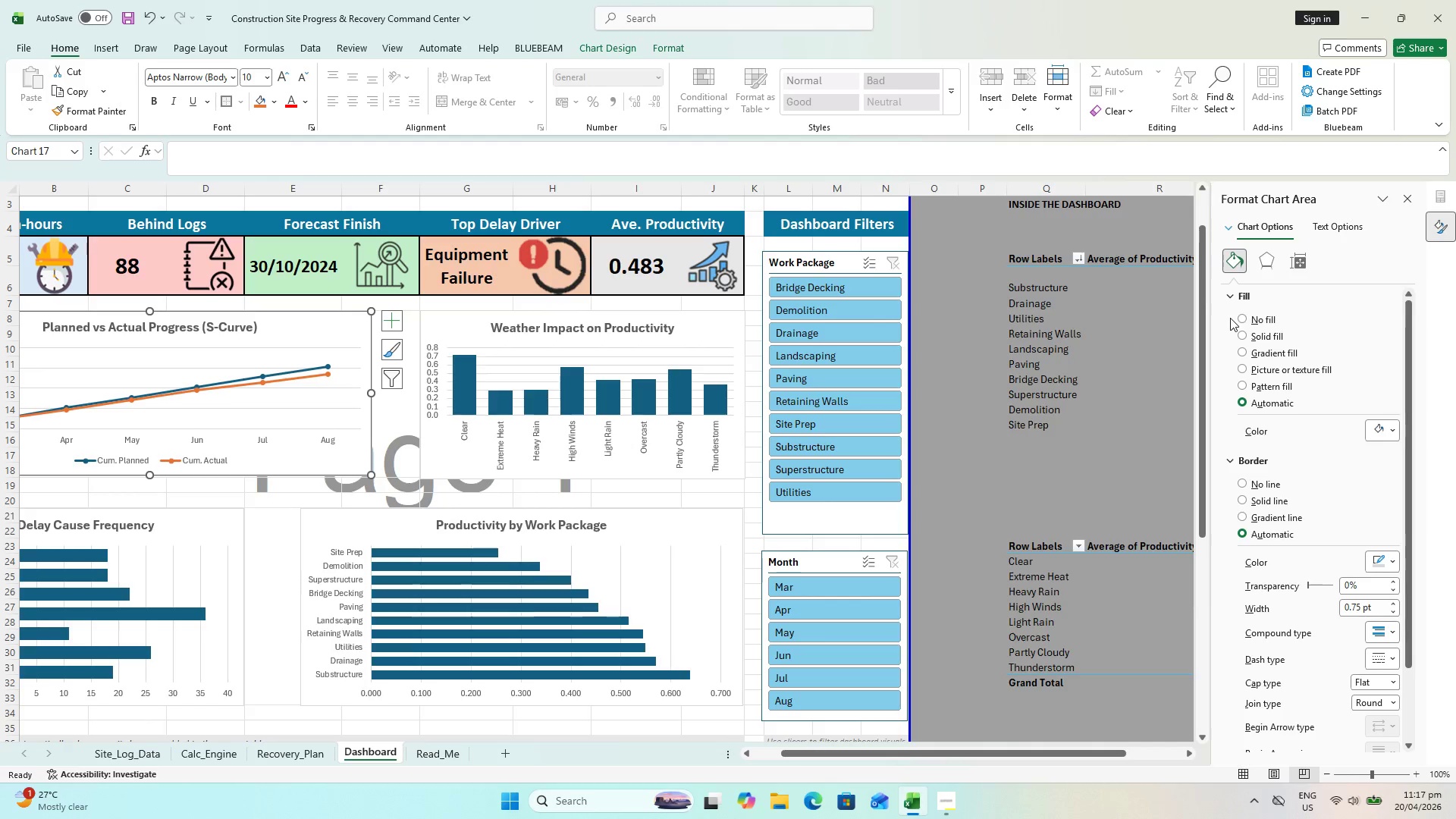 
left_click([1242, 320])
 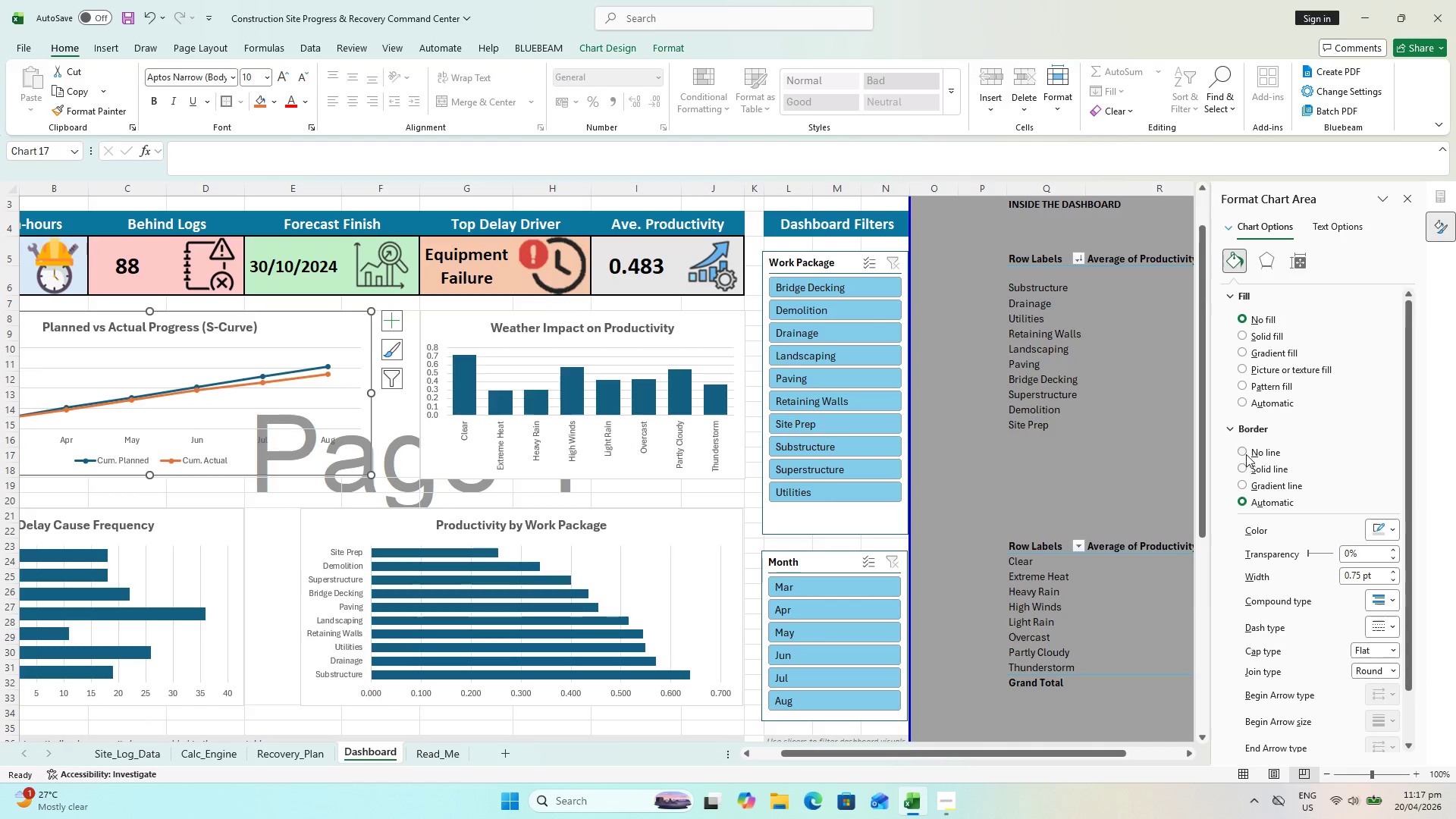 
left_click([1246, 451])
 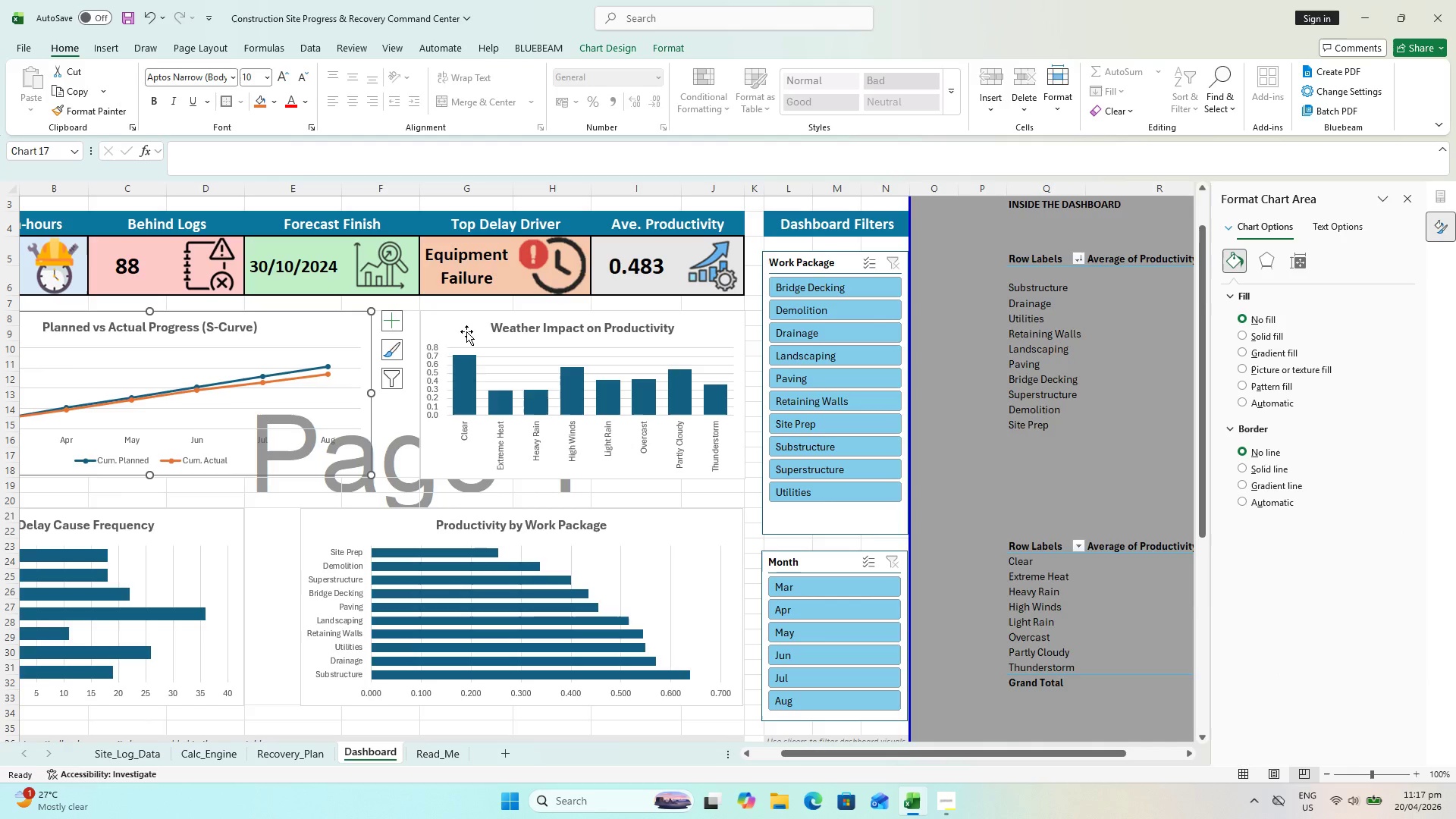 
left_click([466, 331])
 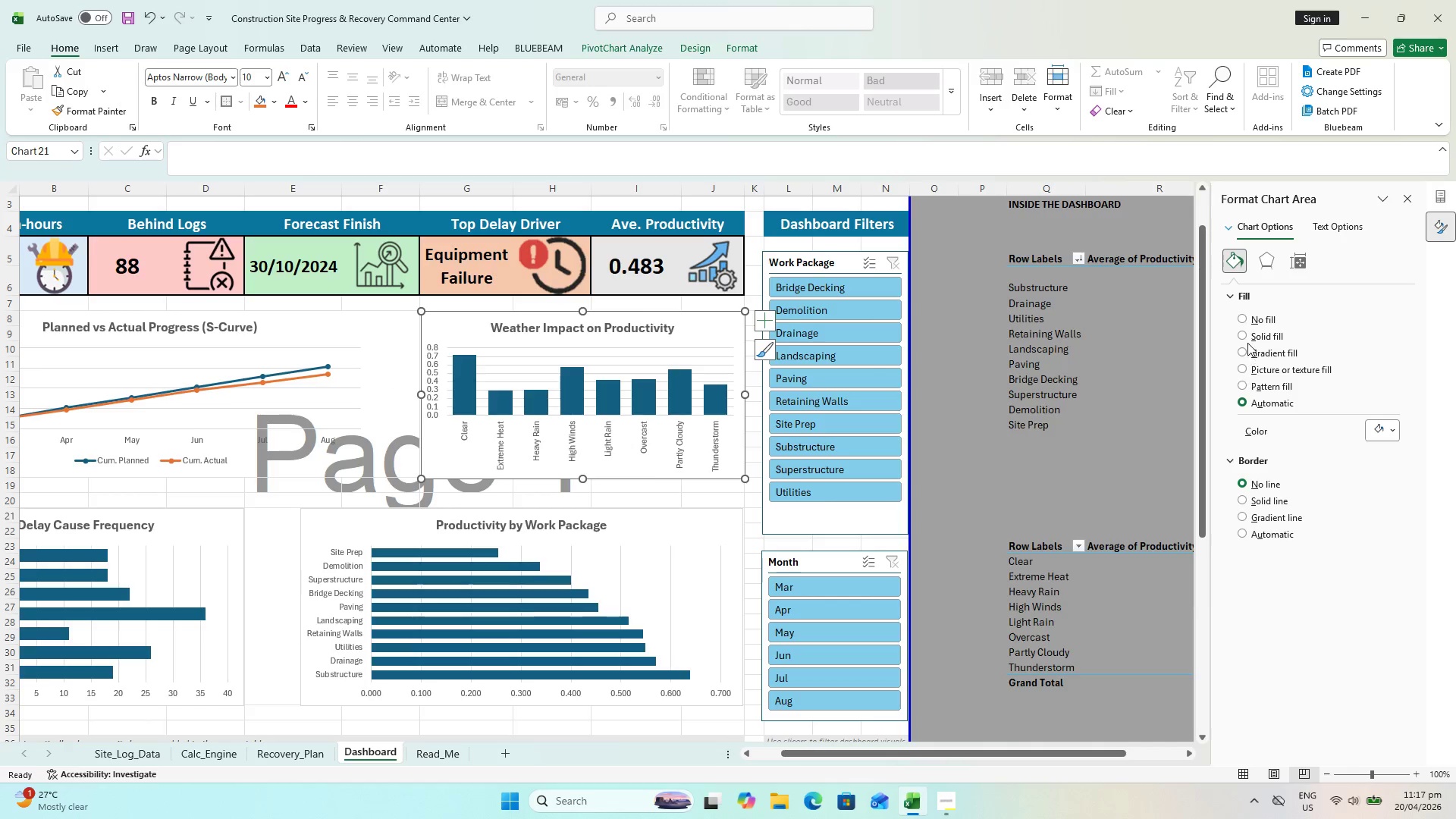 
double_click([1246, 322])
 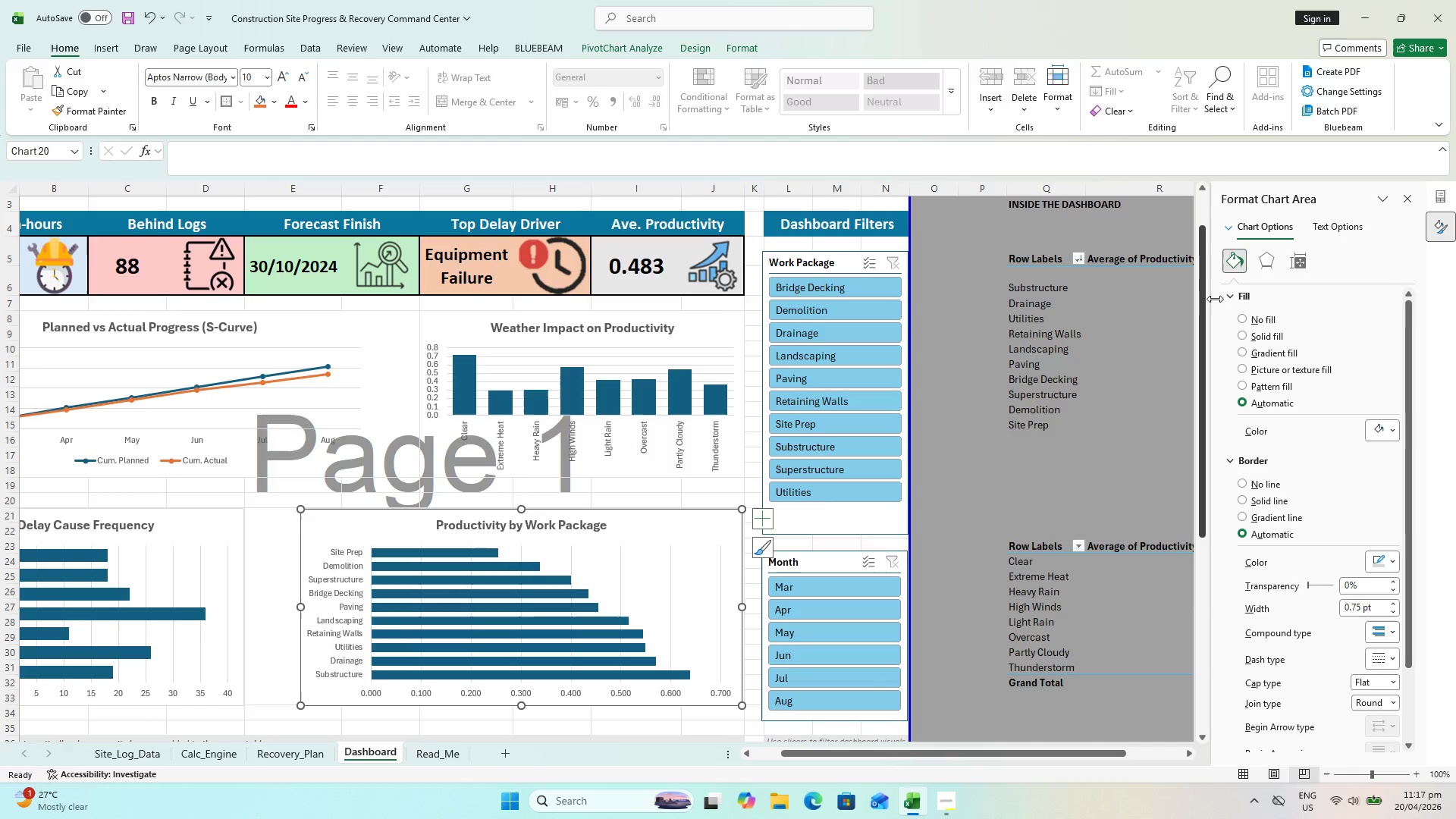 
left_click([1242, 323])
 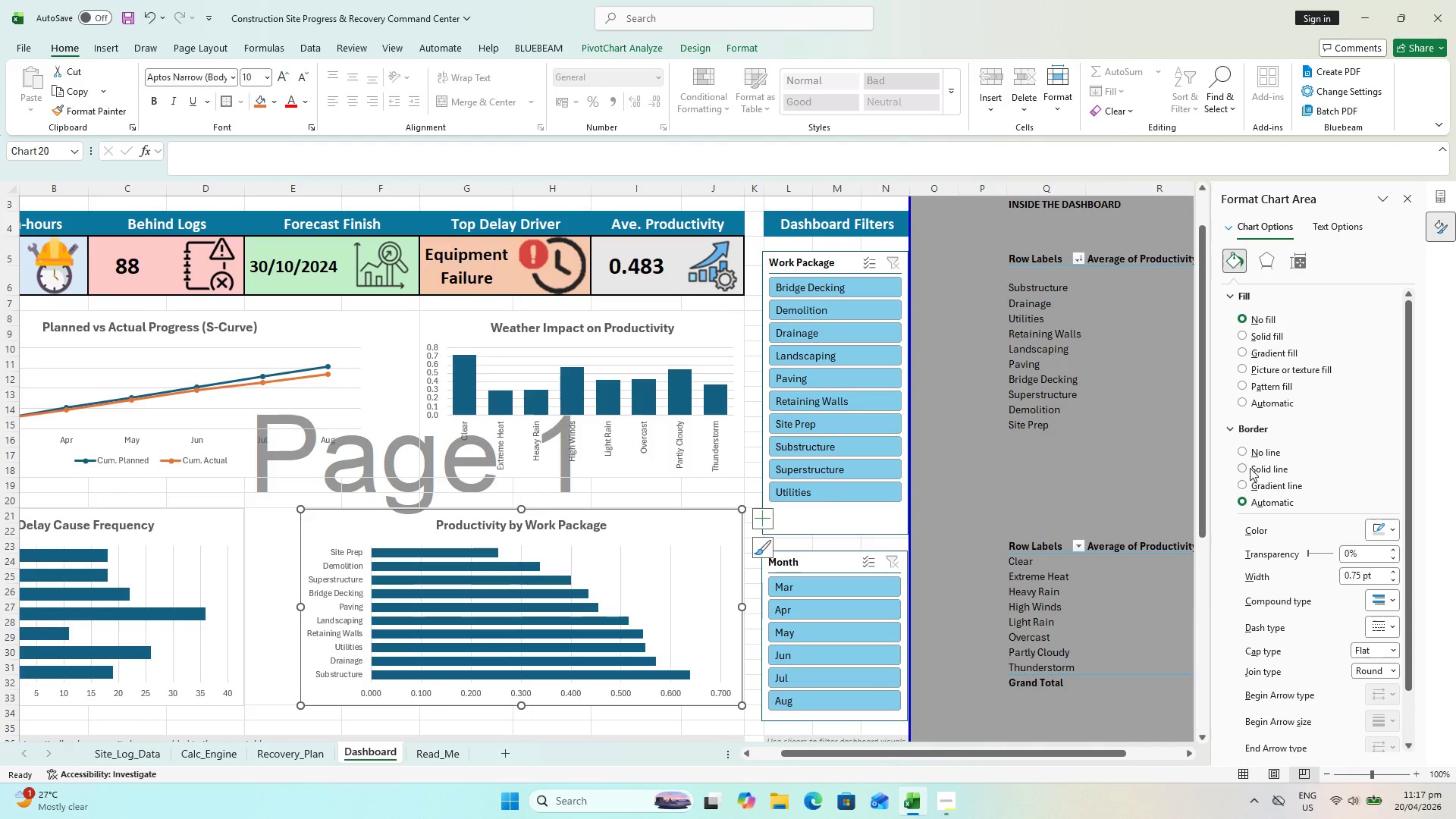 
left_click([1247, 451])
 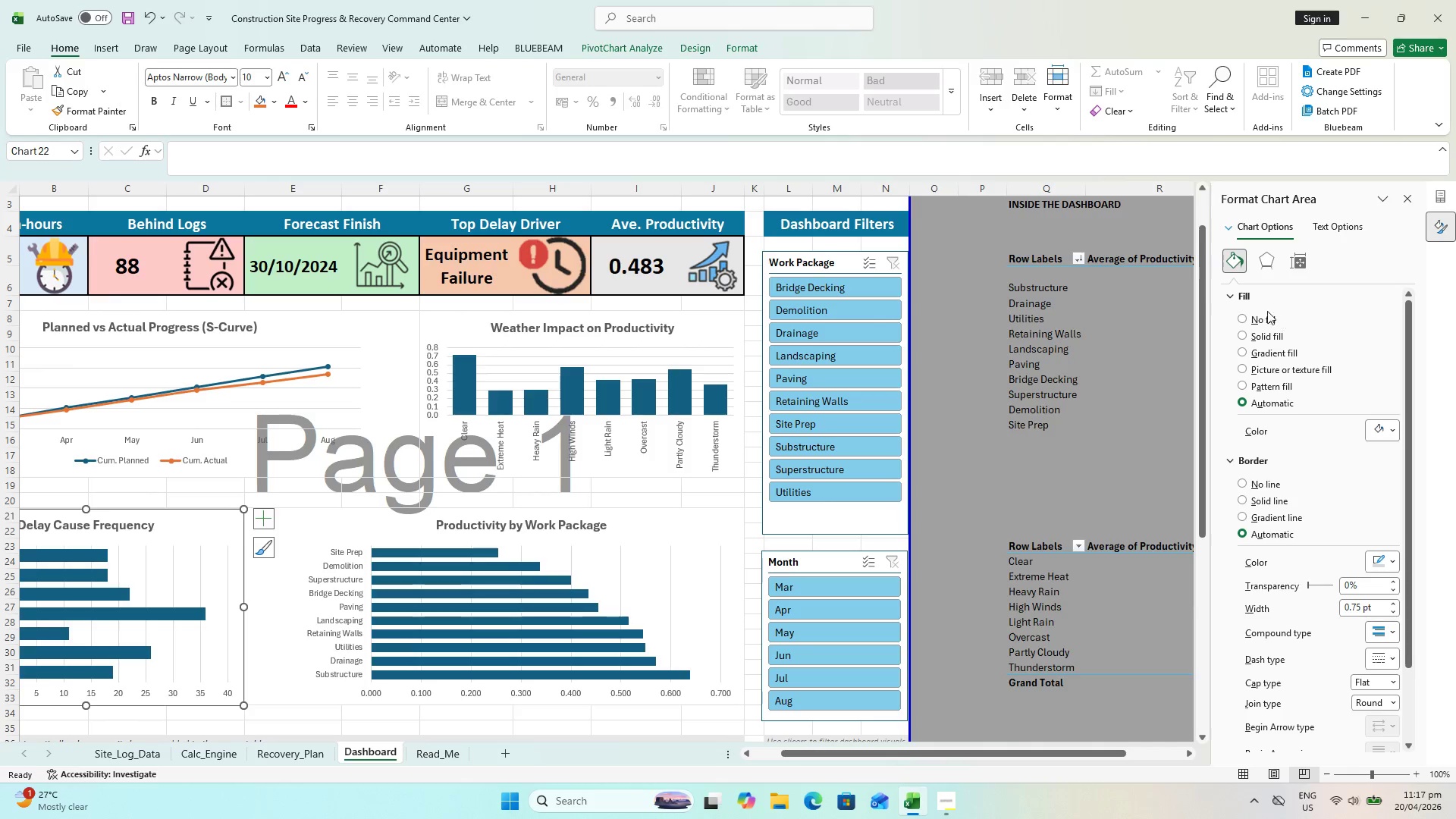 
left_click([1241, 319])
 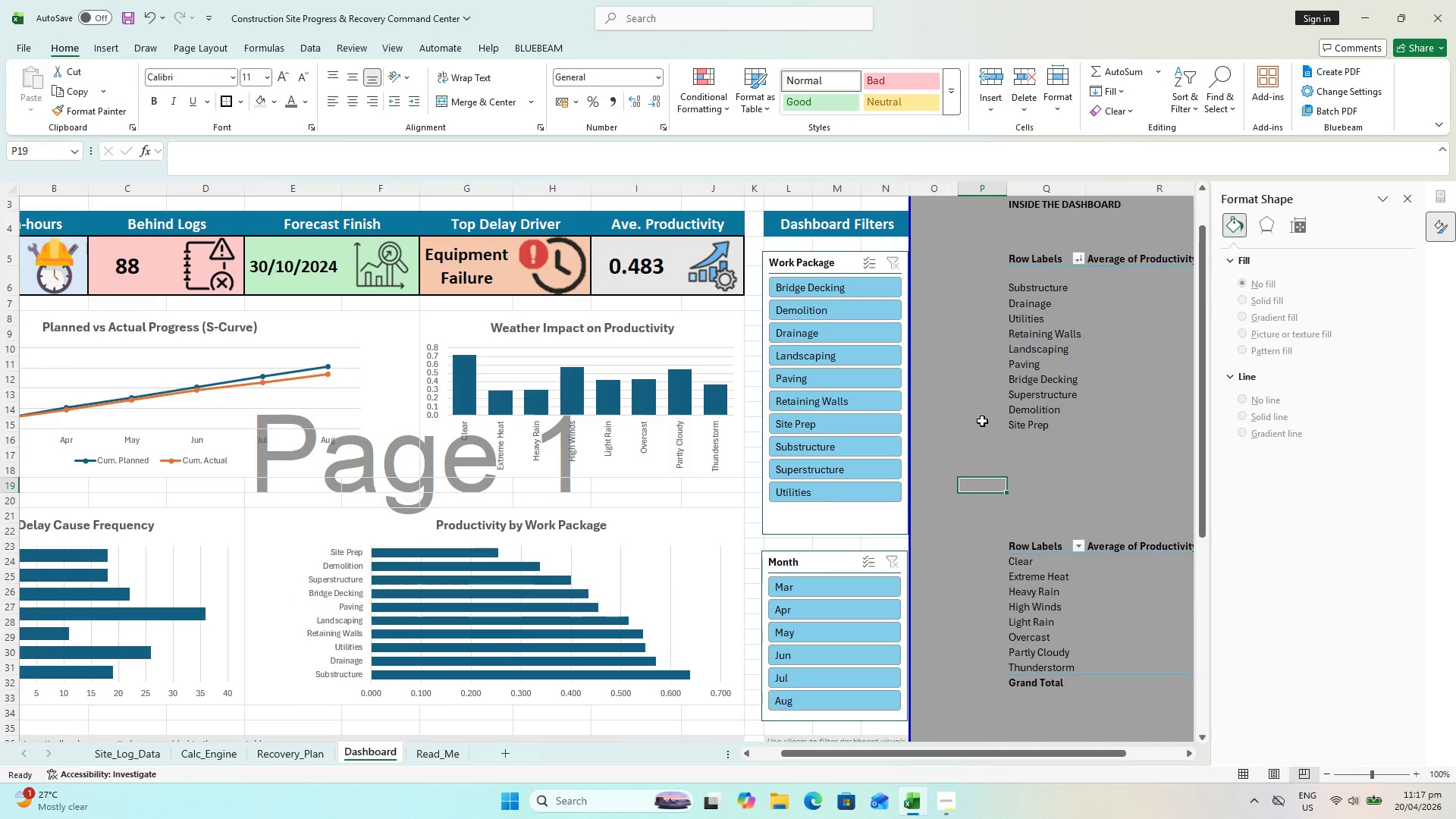 
key(Control+S)
 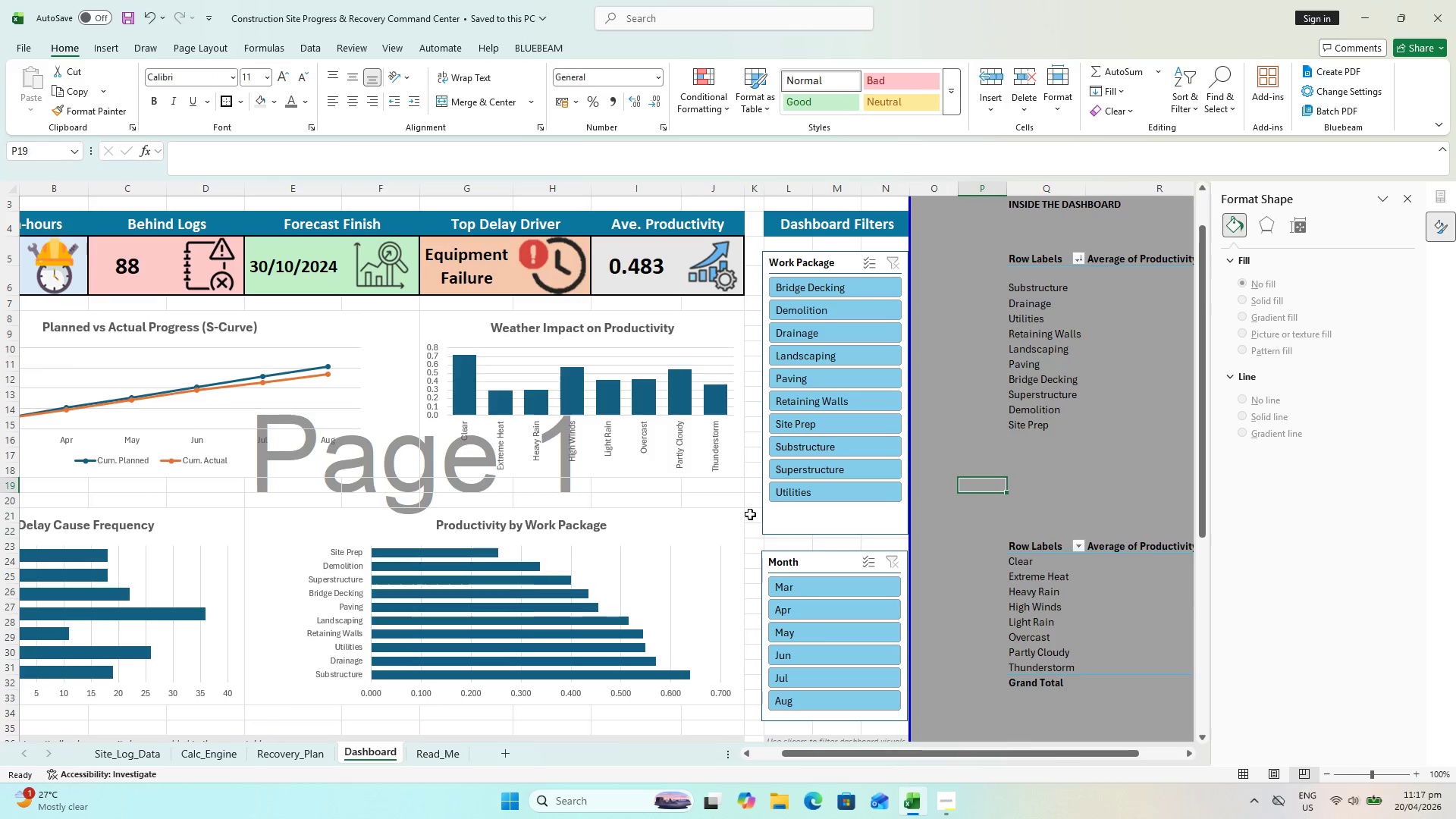 
right_click([748, 499])
 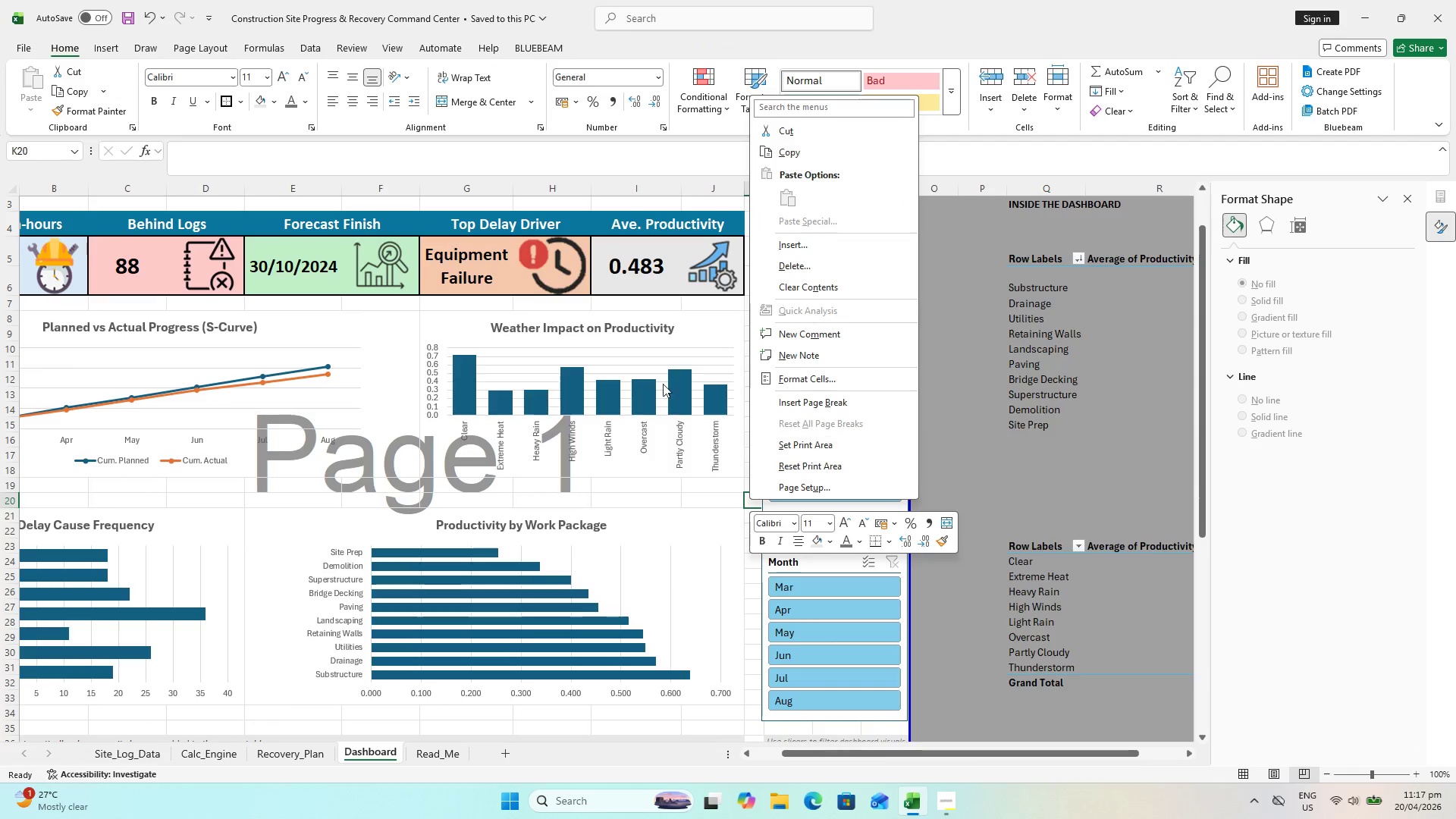 
key(Escape)
 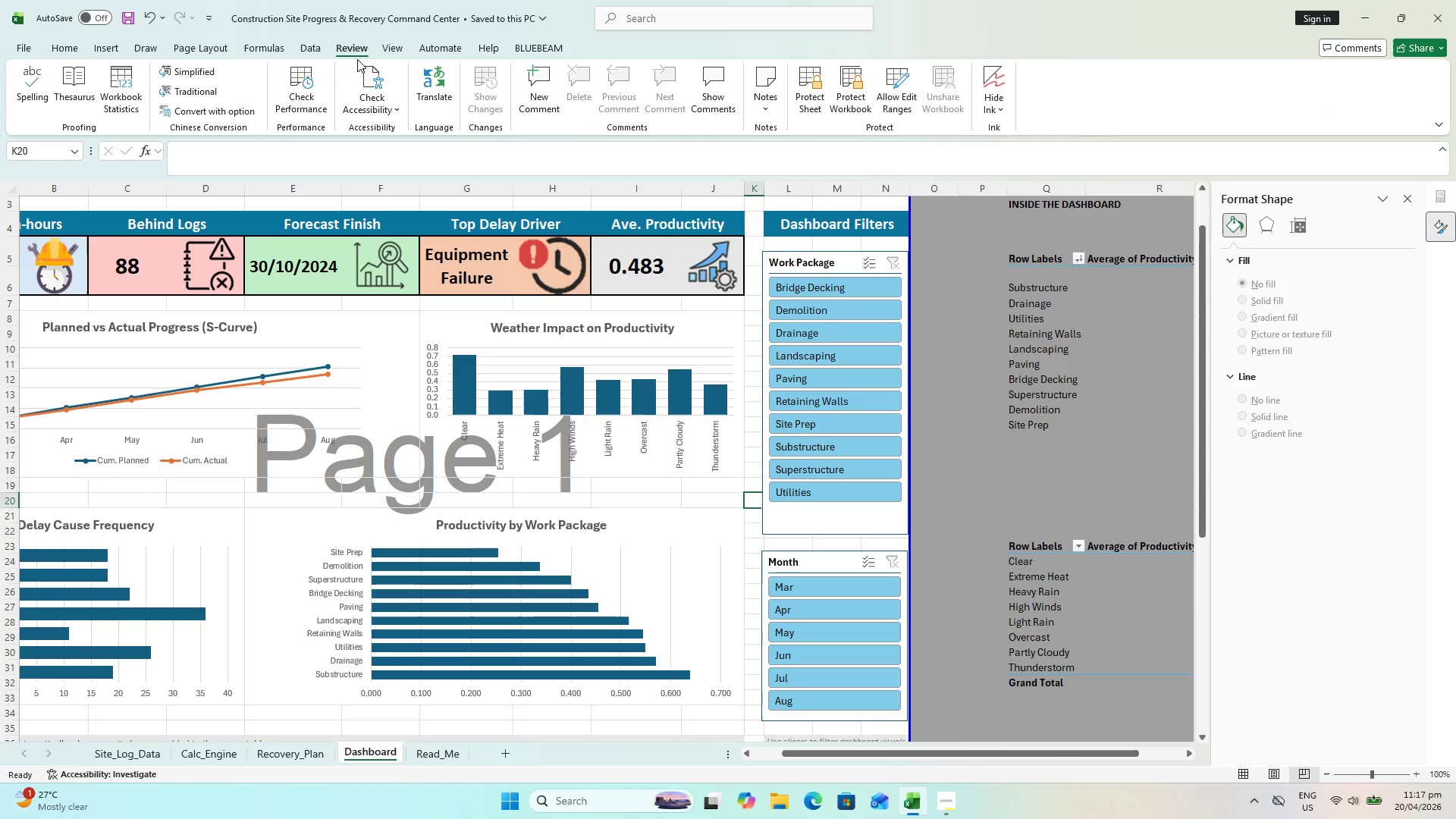 
left_click([394, 52])
 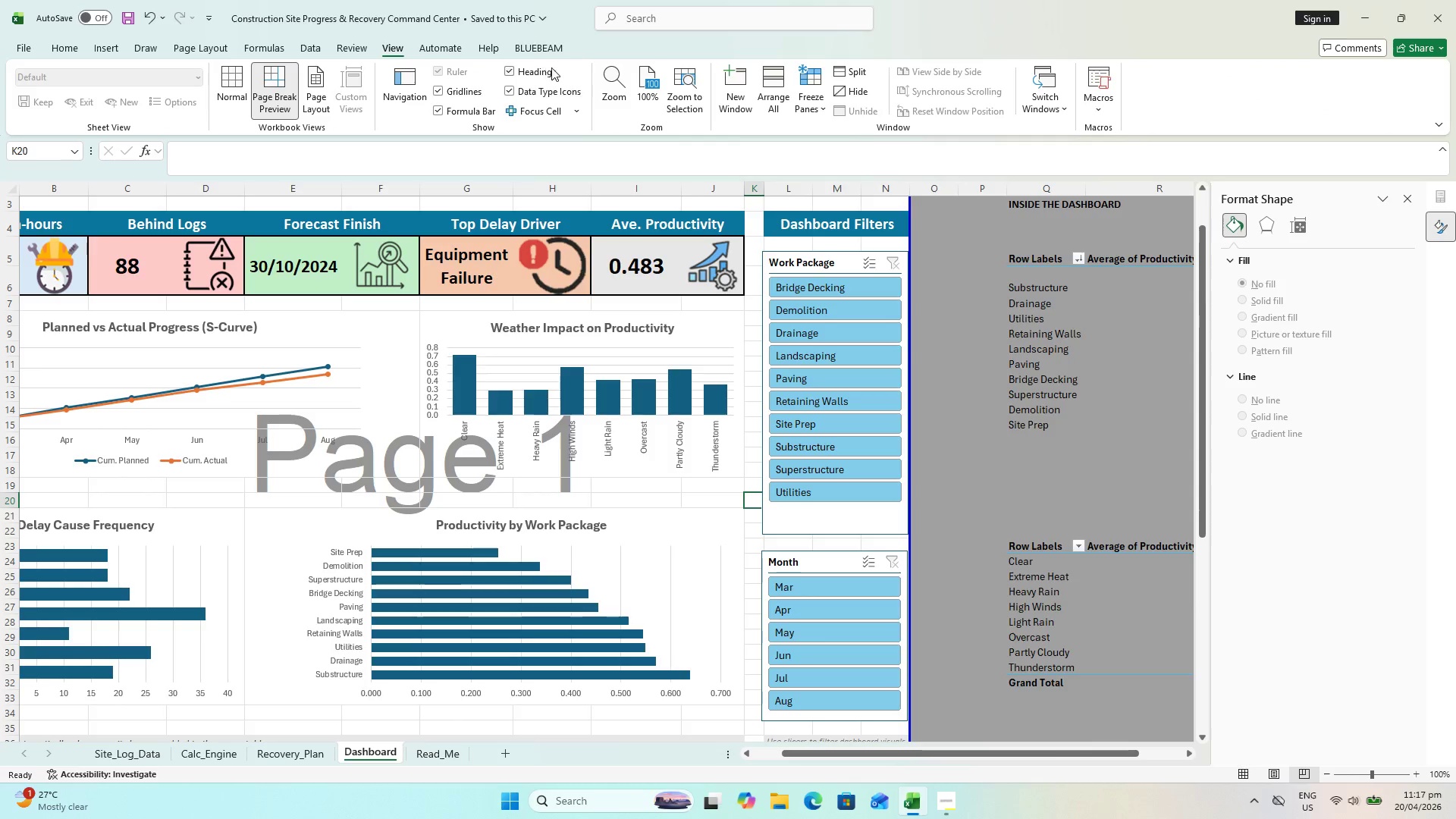 
left_click([442, 91])
 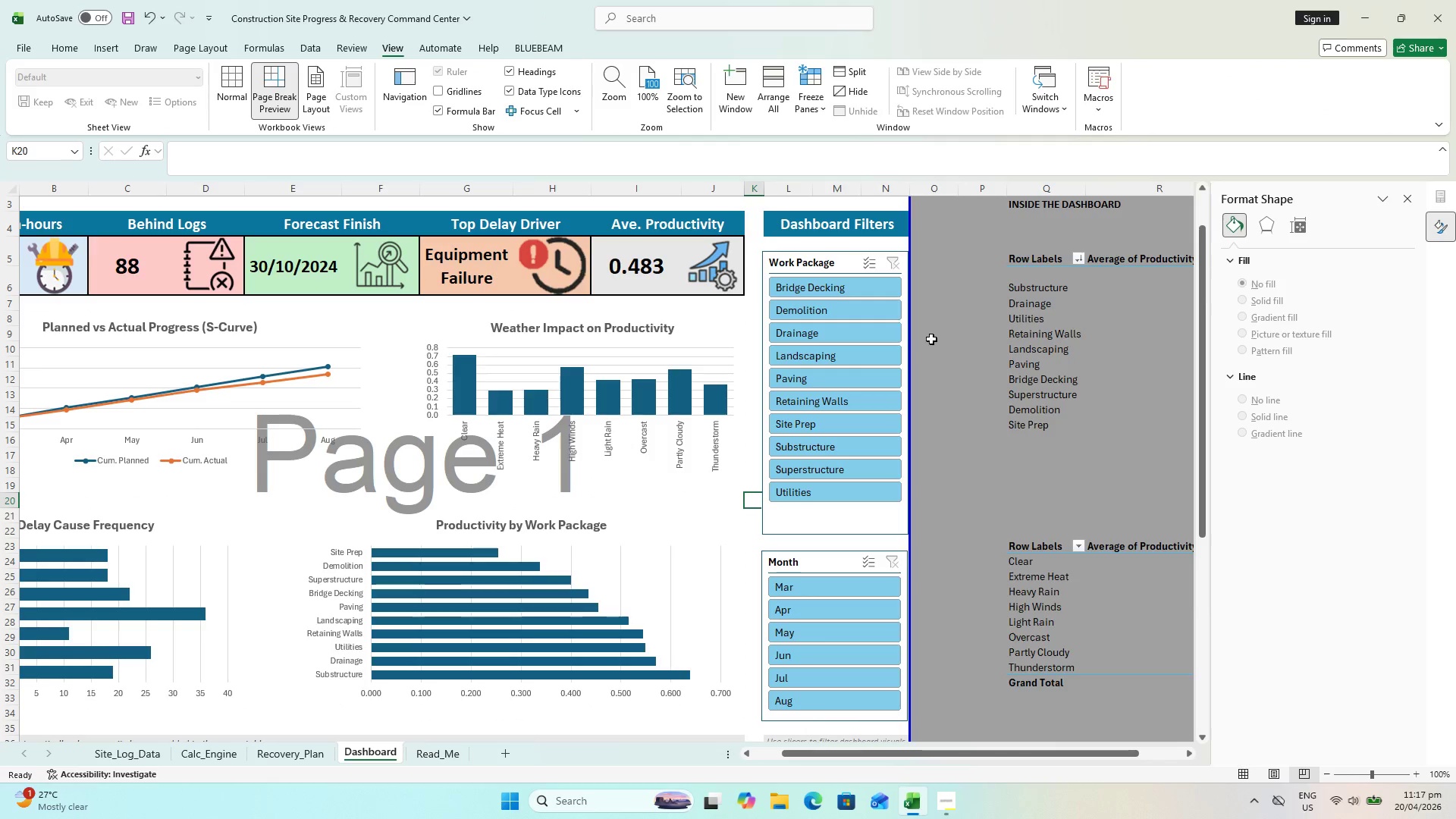 
left_click([947, 341])
 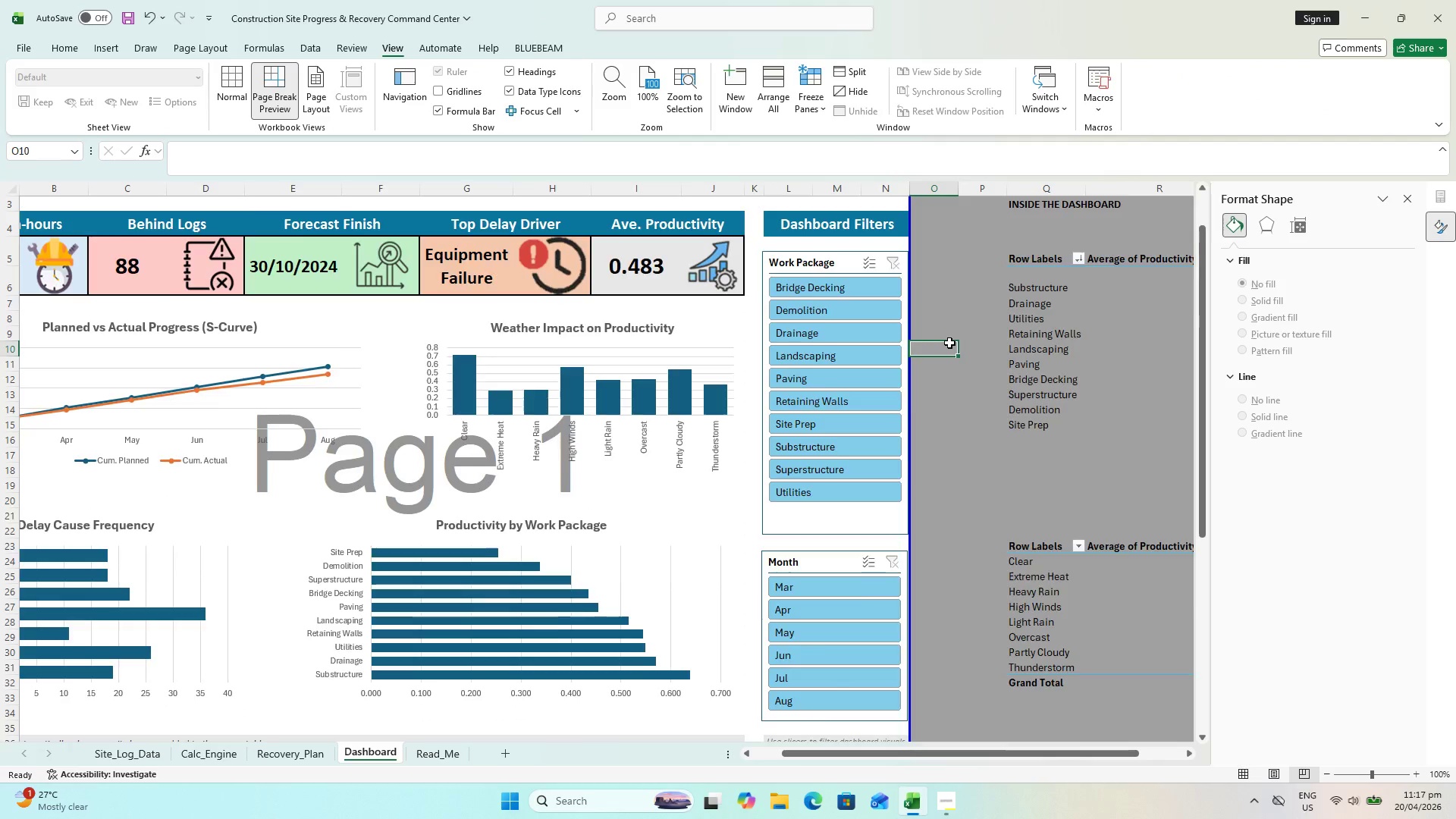 
scroll: coordinate [949, 343], scroll_direction: up, amount: 2.0
 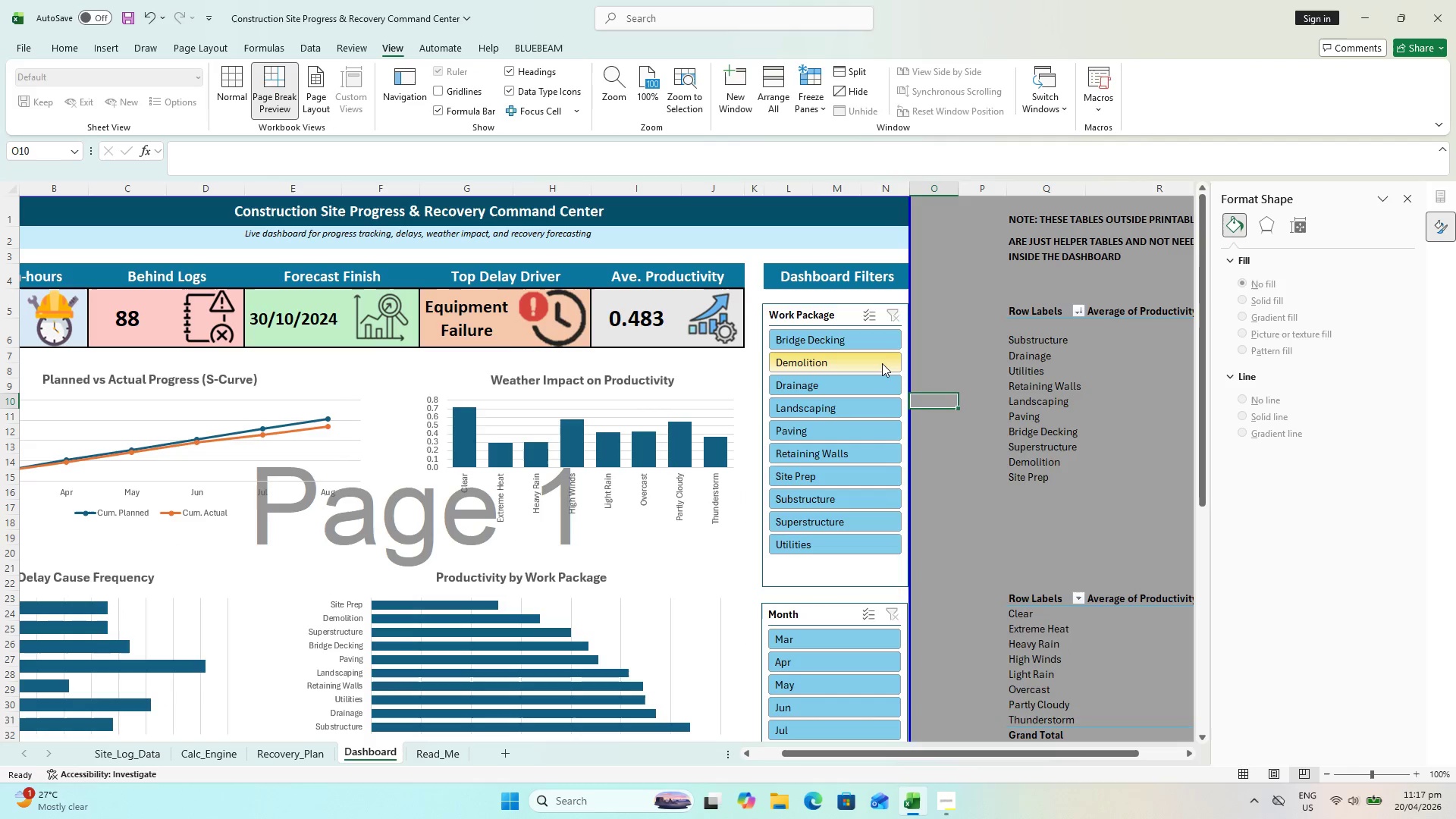 
key(Control+S)
 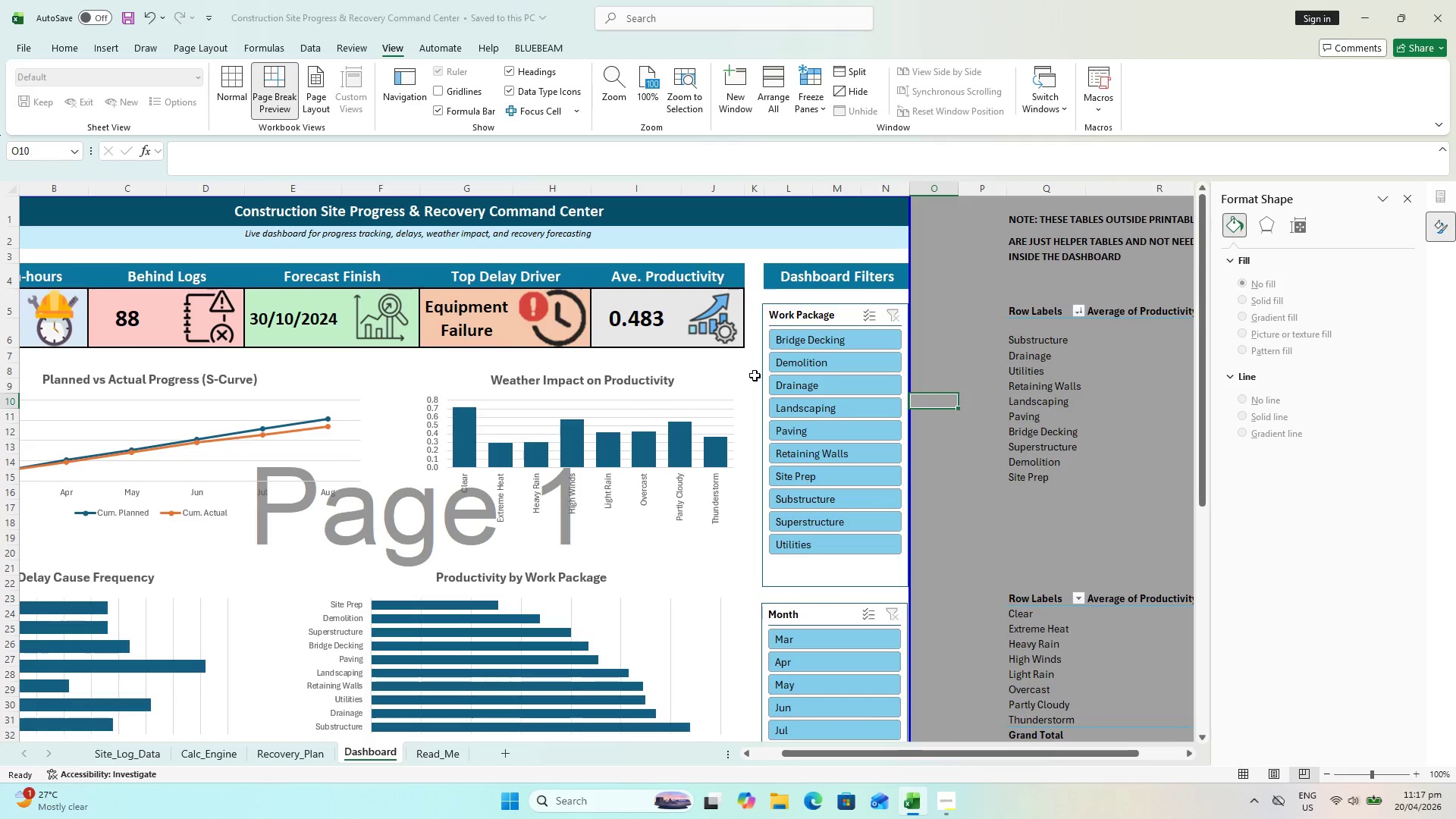 
key(Control+S)
 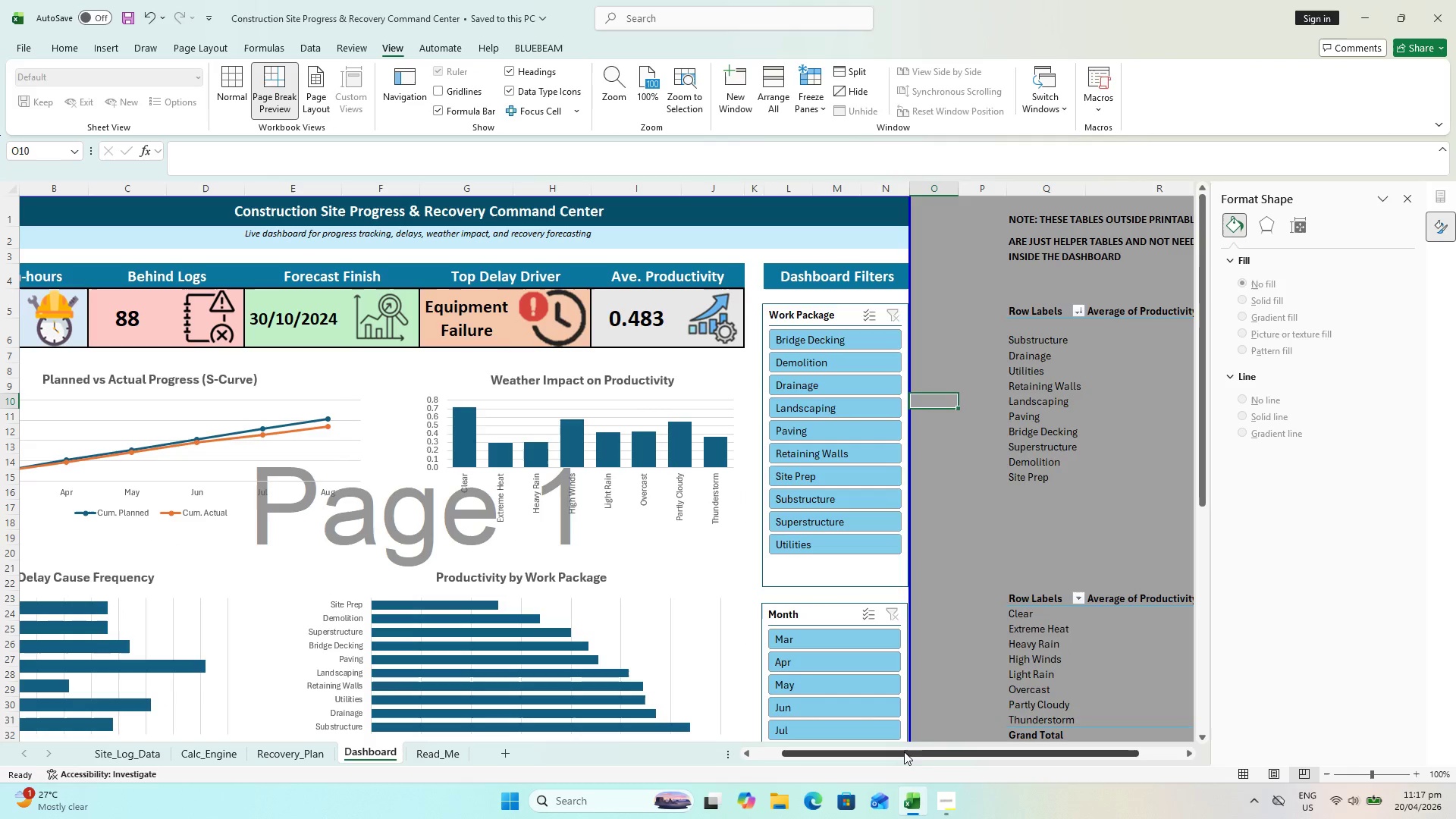 
left_click_drag(start_coordinate=[904, 755], to_coordinate=[728, 733])
 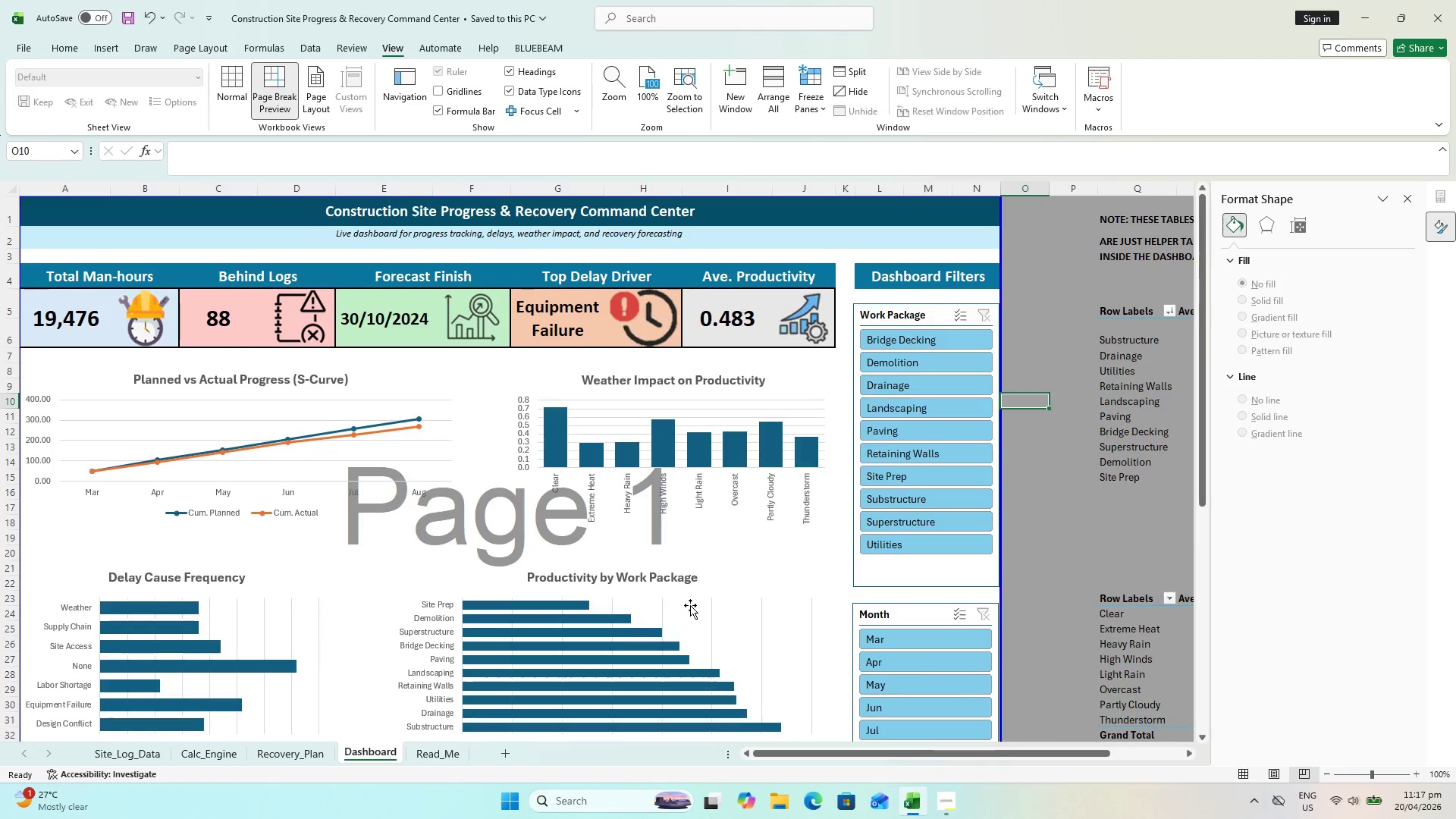 
scroll: coordinate [691, 605], scroll_direction: down, amount: 2.0
 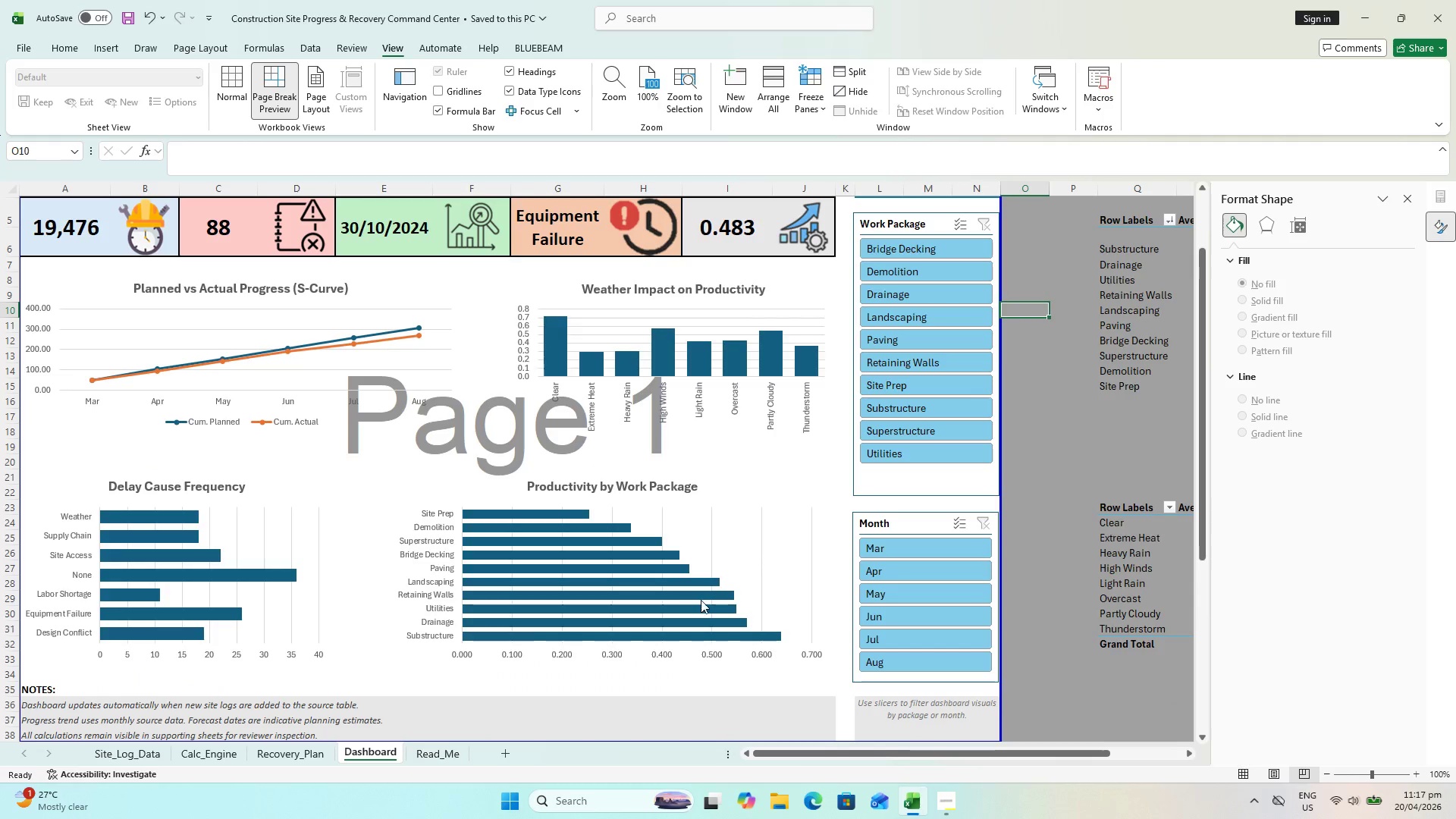 
key(Control+P)
 